 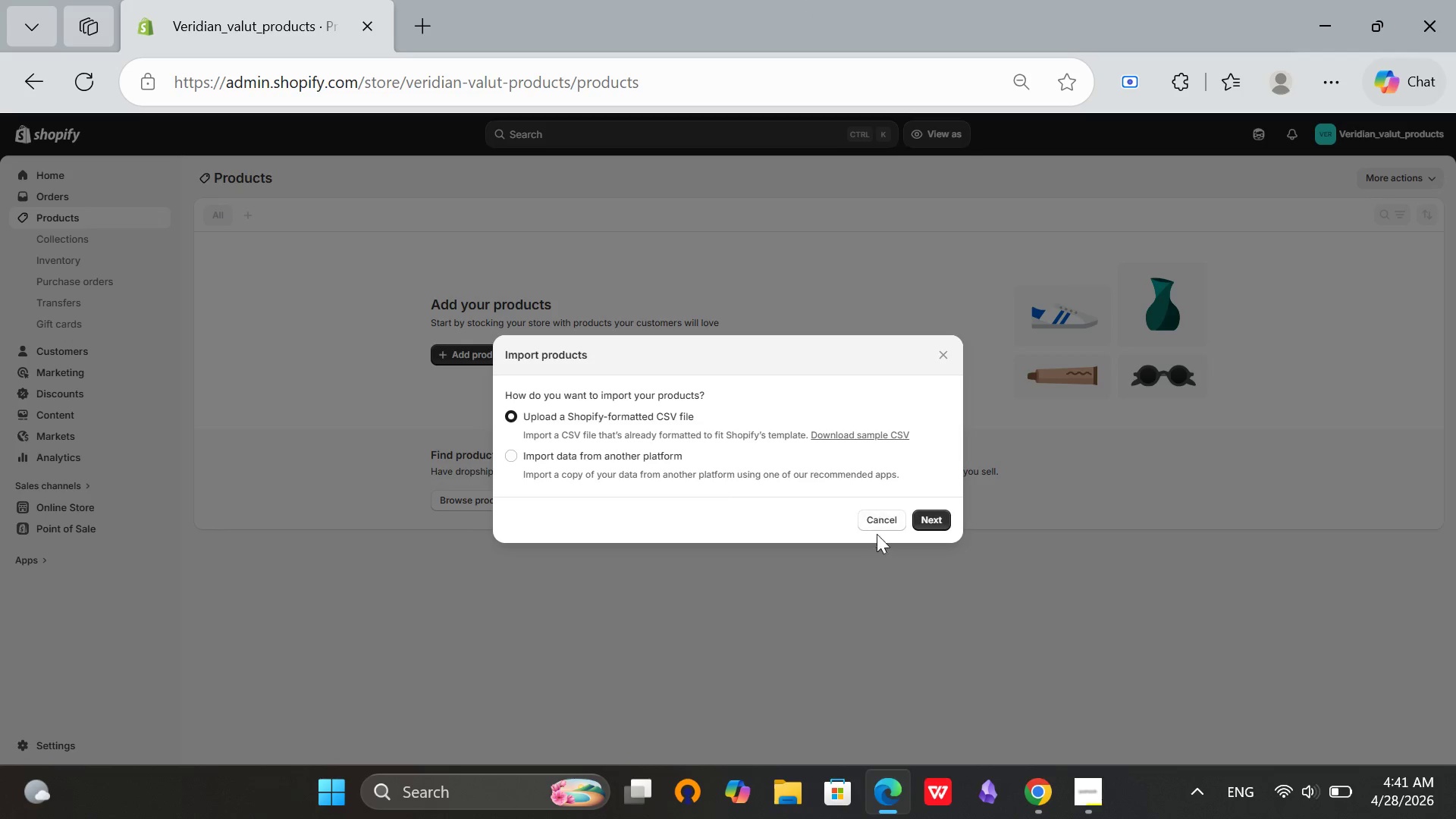 
left_click([729, 433])
 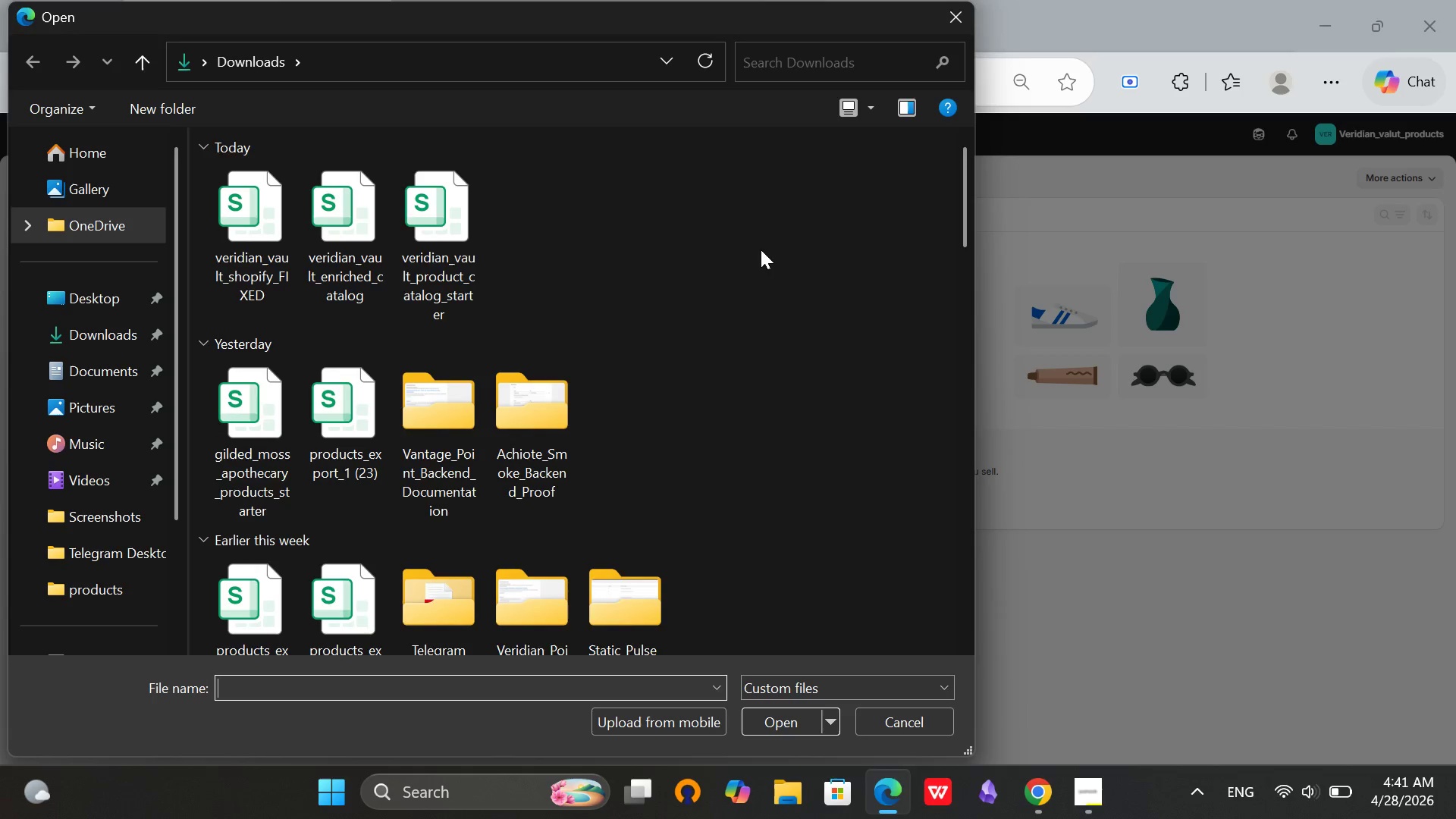 
left_click([259, 232])
 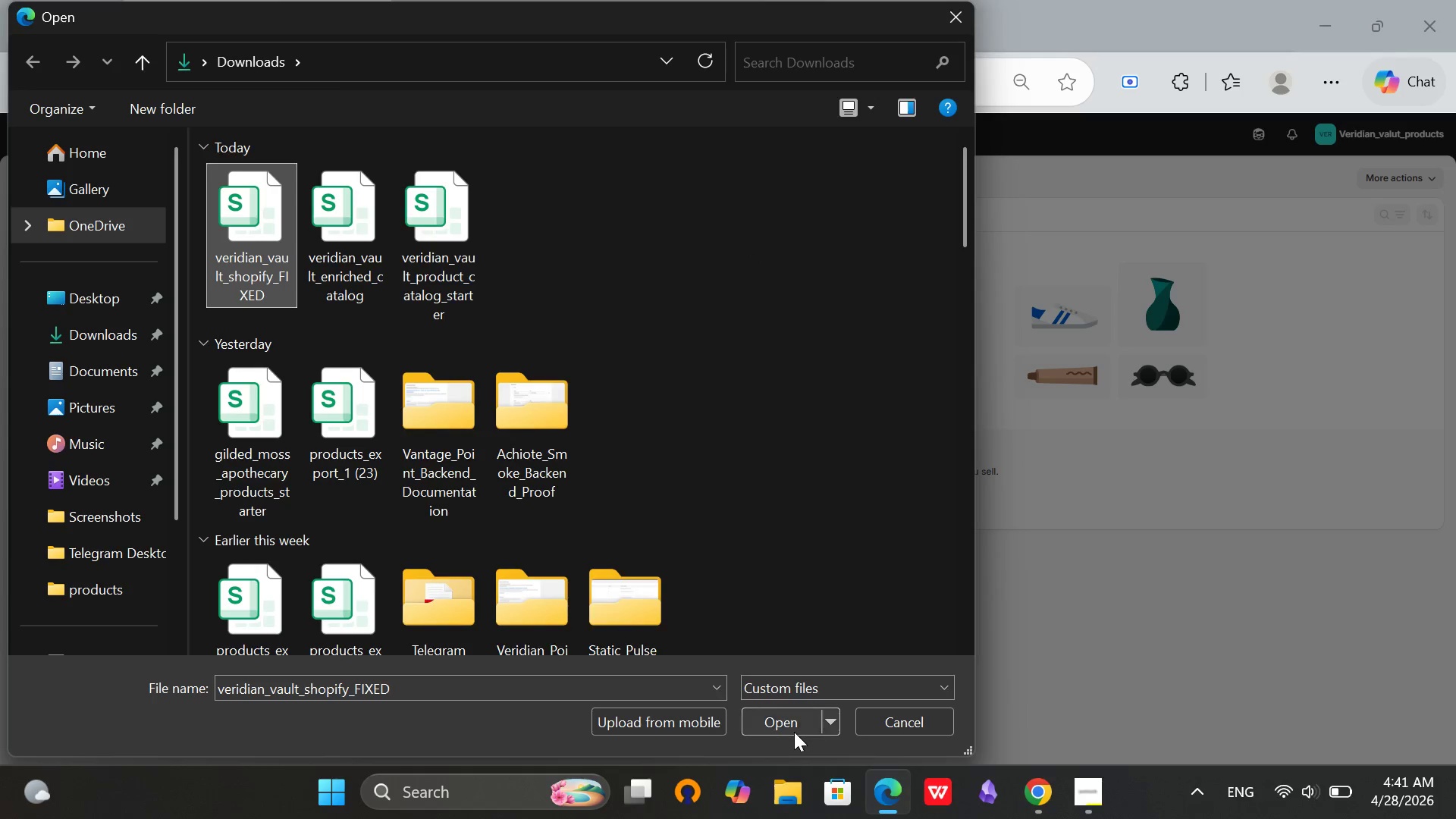 
left_click([792, 721])
 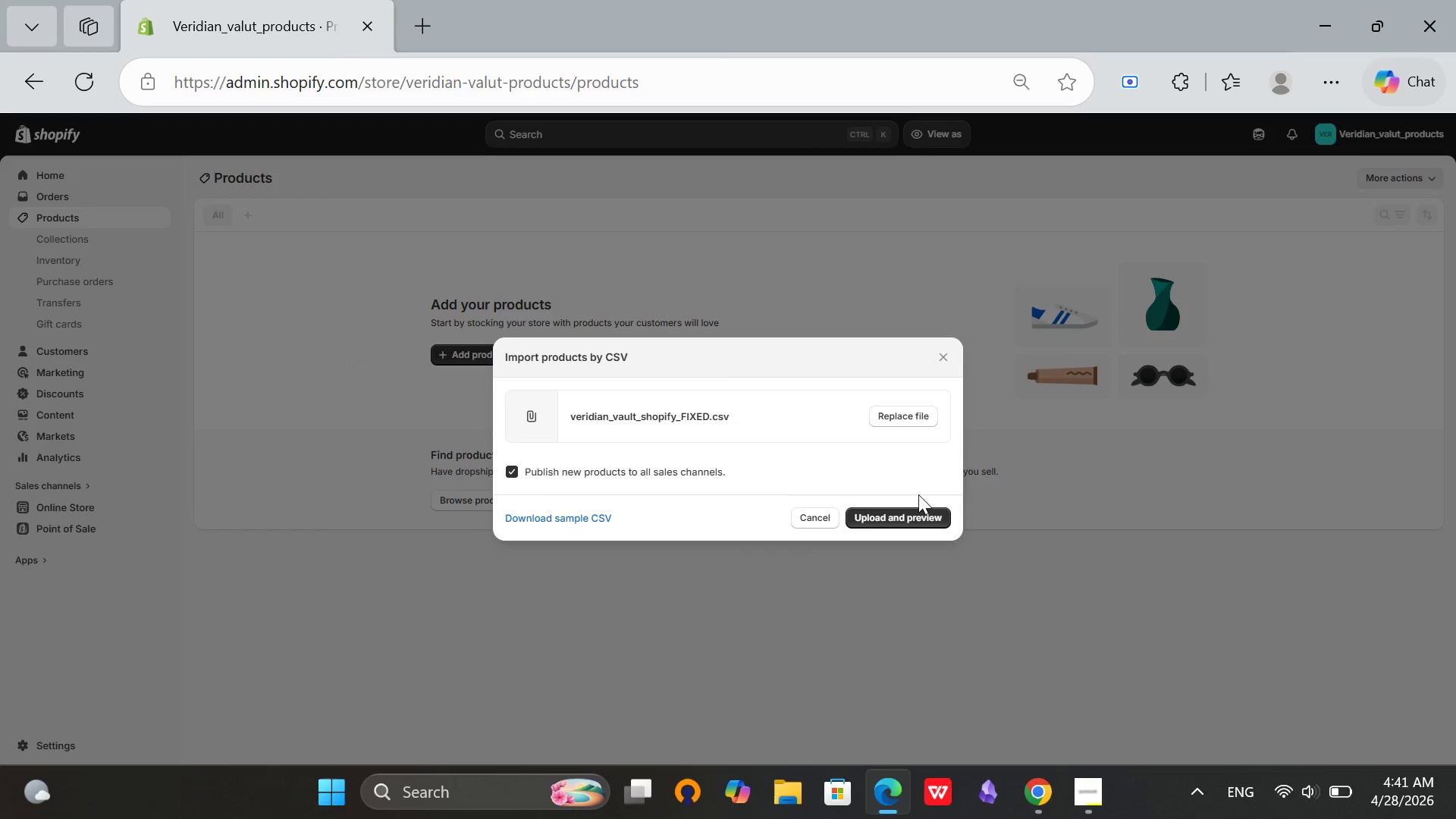 
left_click([899, 510])
 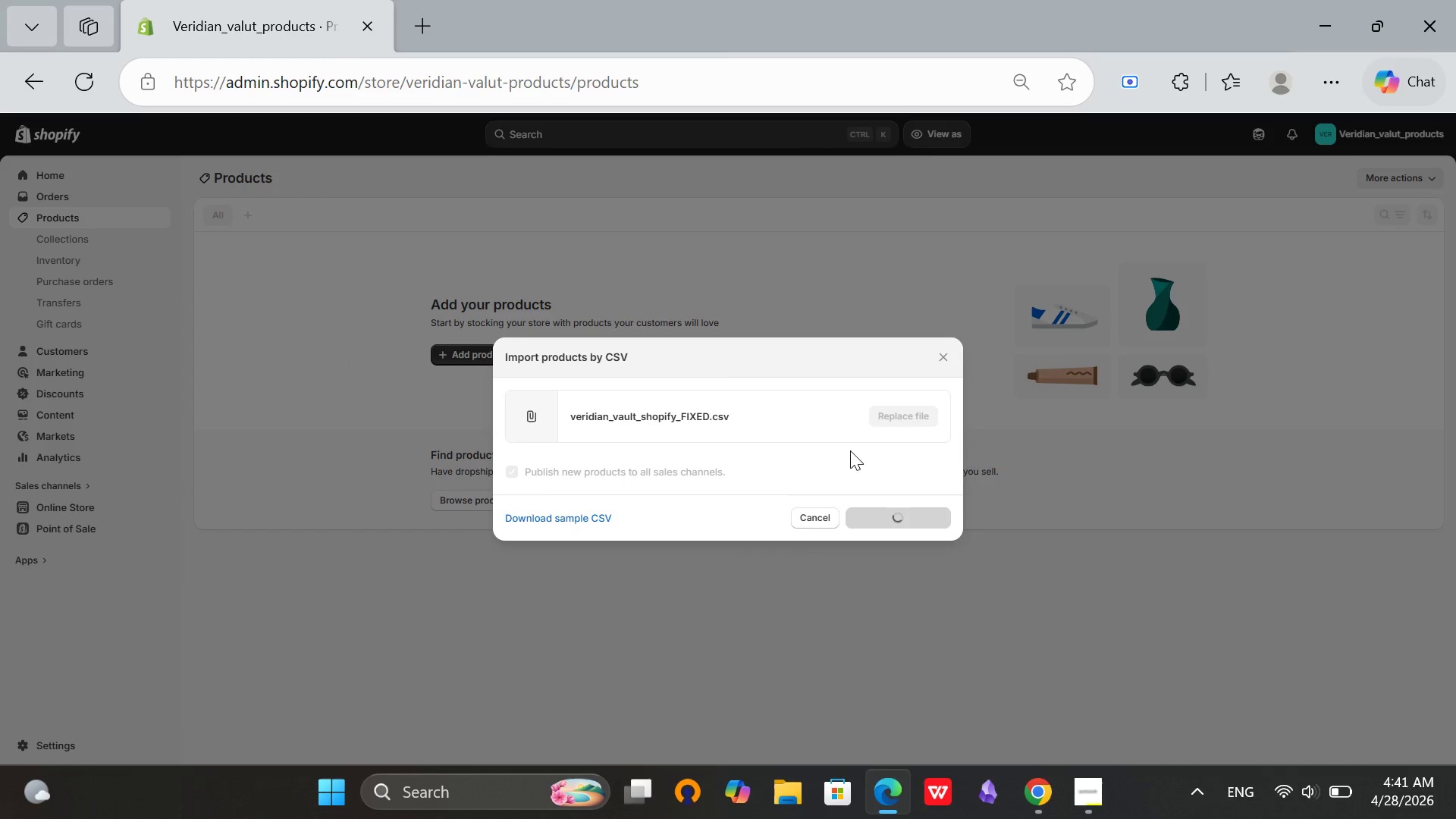 
wait(7.05)
 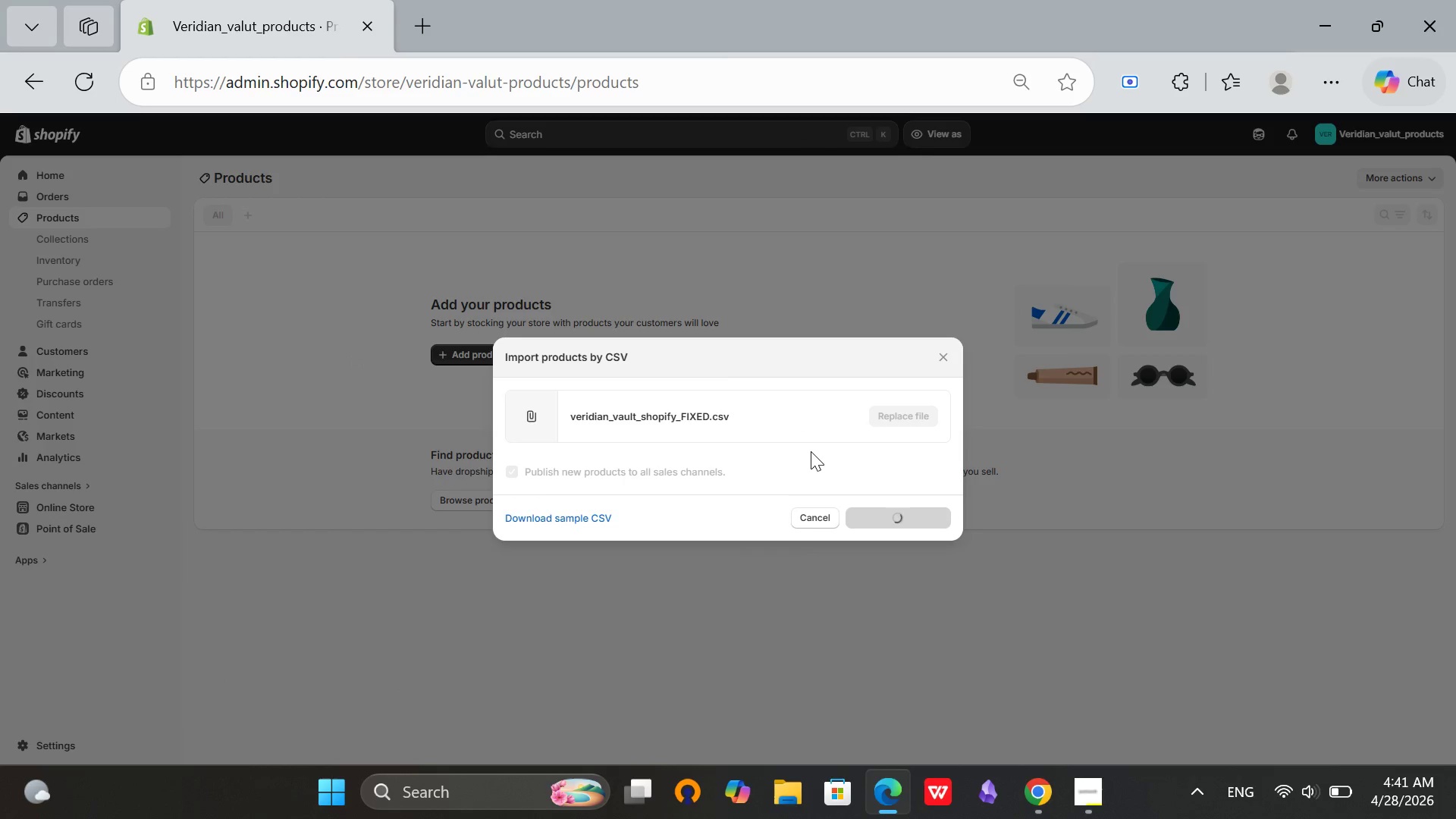 
scroll: coordinate [773, 416], scroll_direction: down, amount: 4.0
 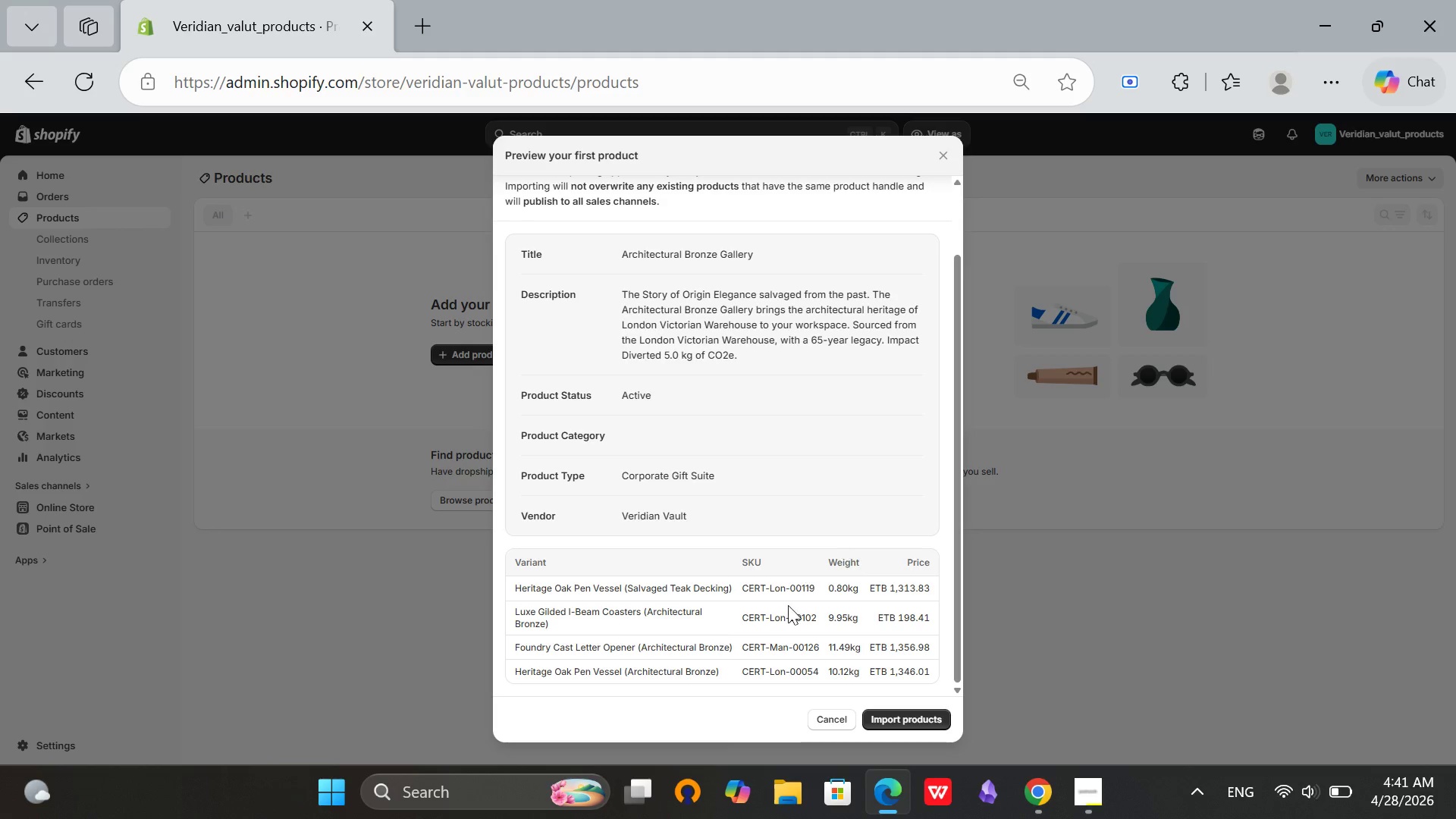 
scroll: coordinate [785, 607], scroll_direction: none, amount: 0.0
 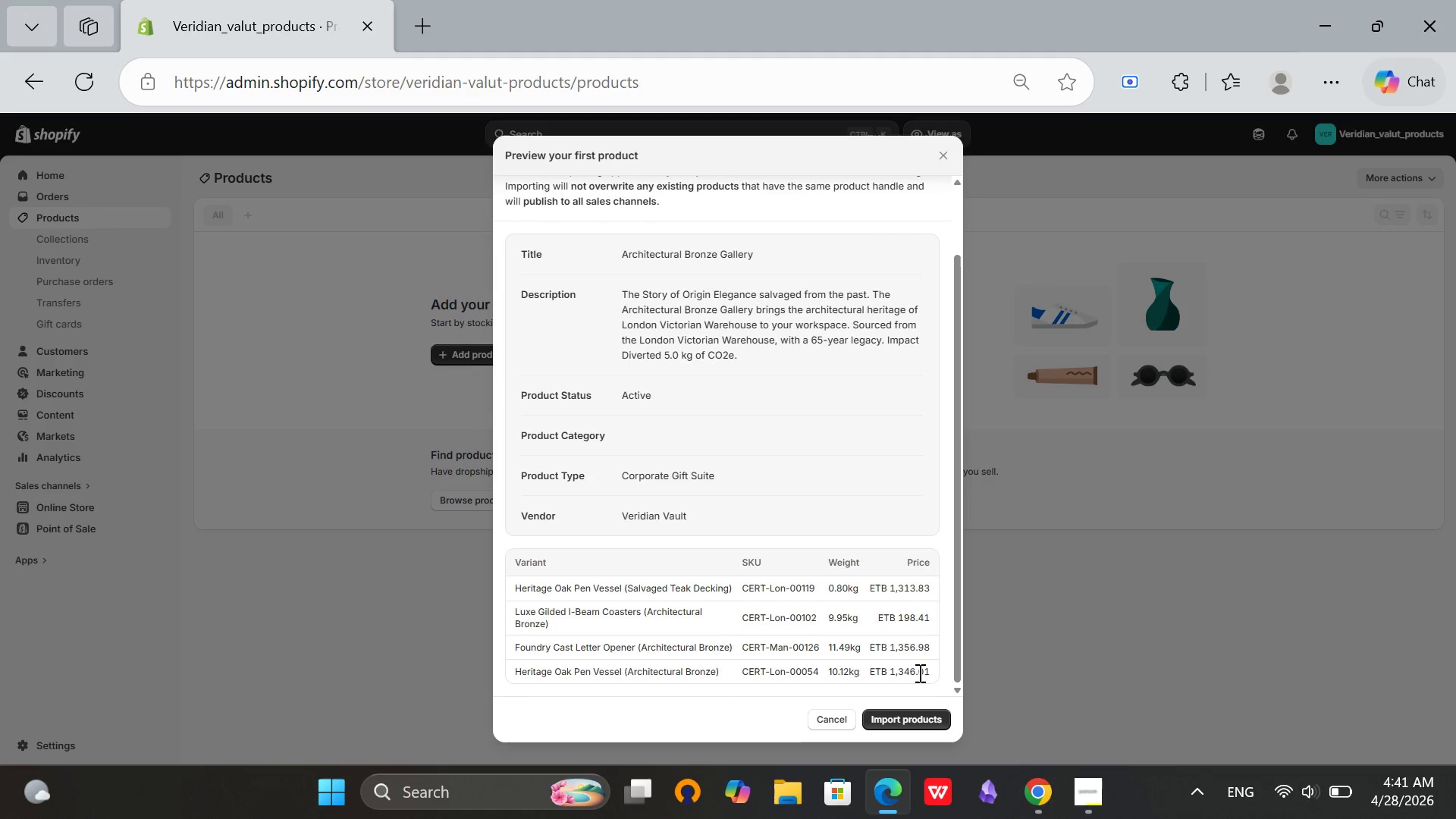 
scroll: coordinate [648, 574], scroll_direction: up, amount: 3.0
 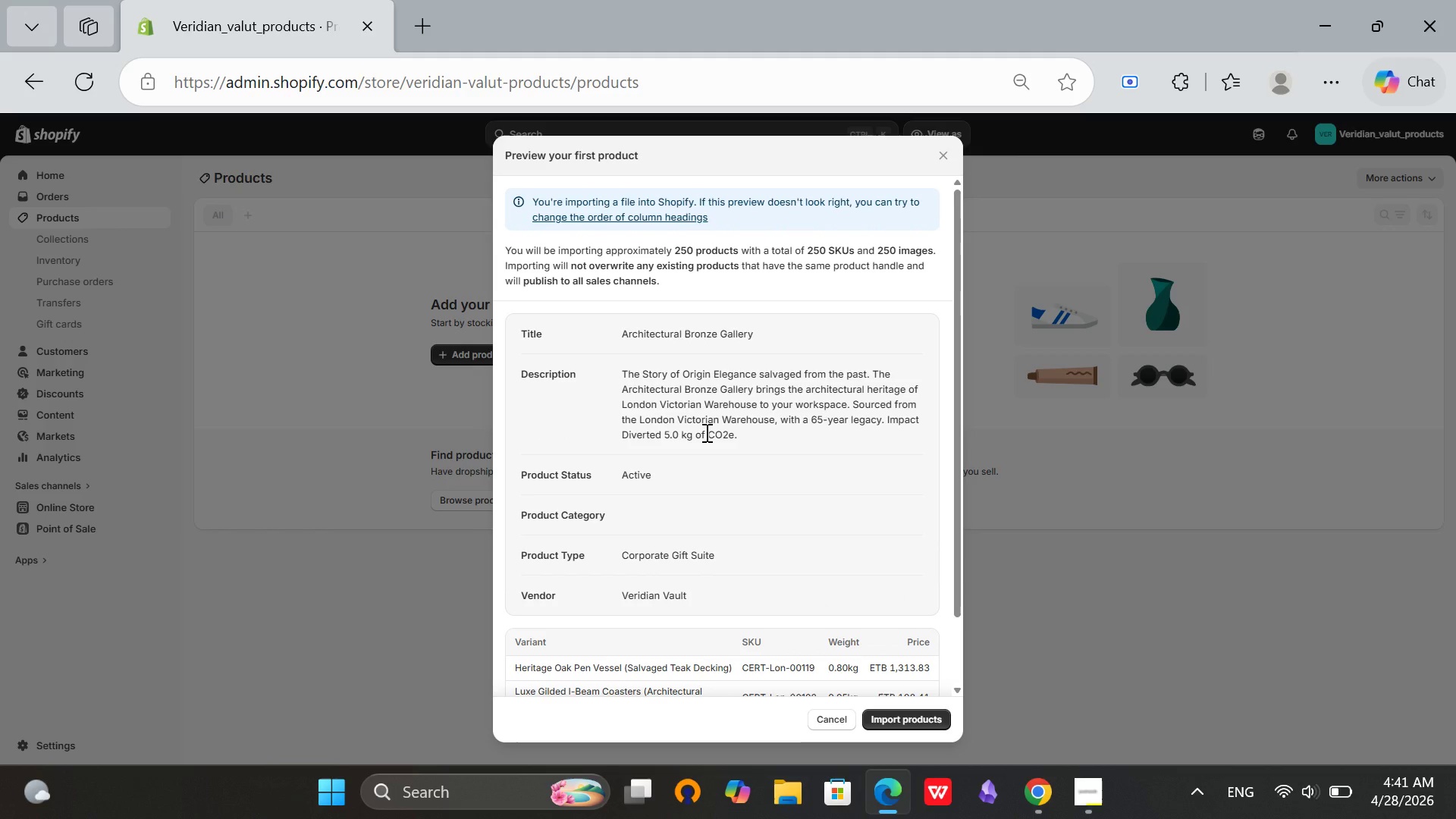 
scroll: coordinate [705, 432], scroll_direction: down, amount: 3.0
 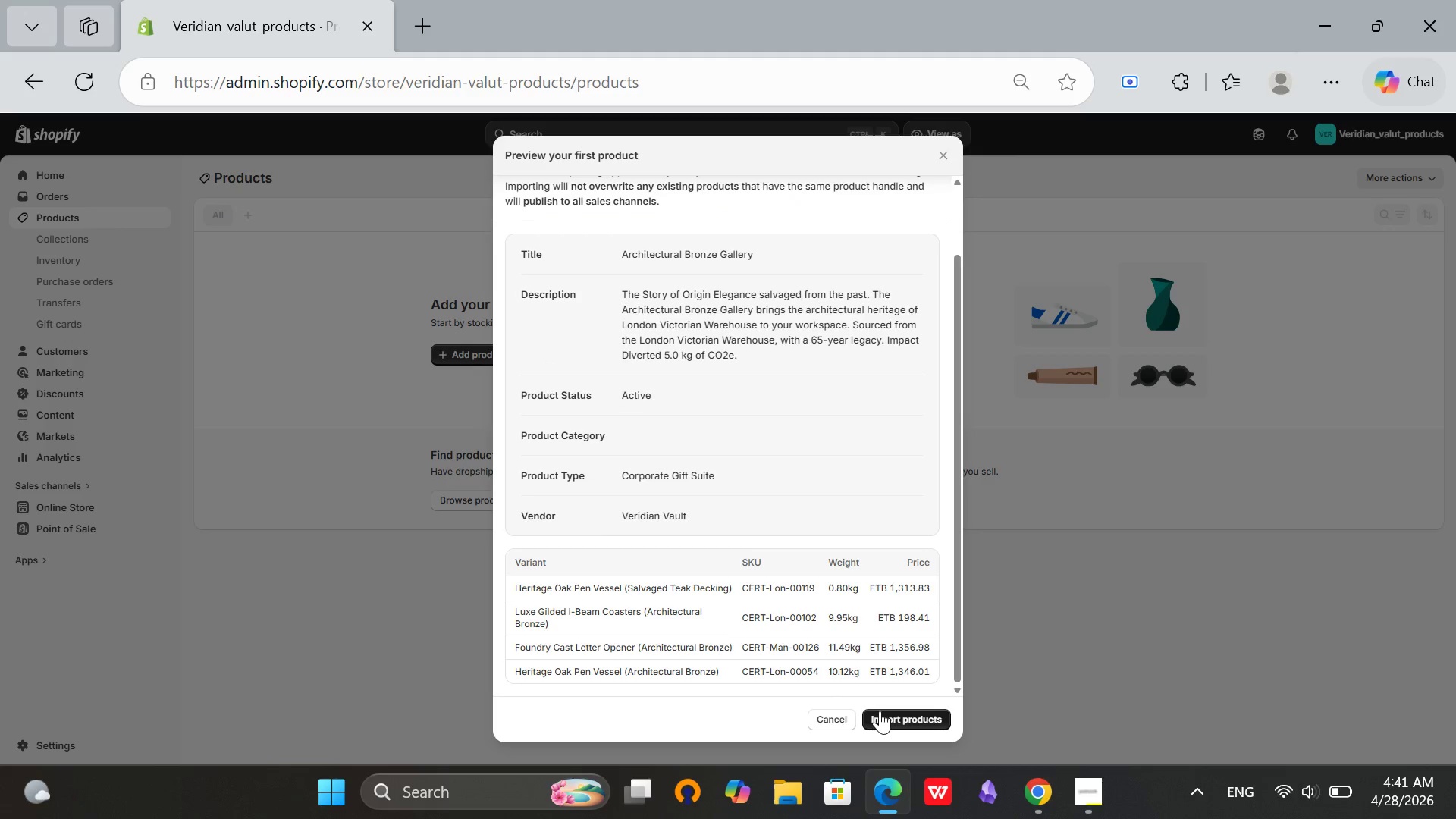 
left_click([880, 711])
 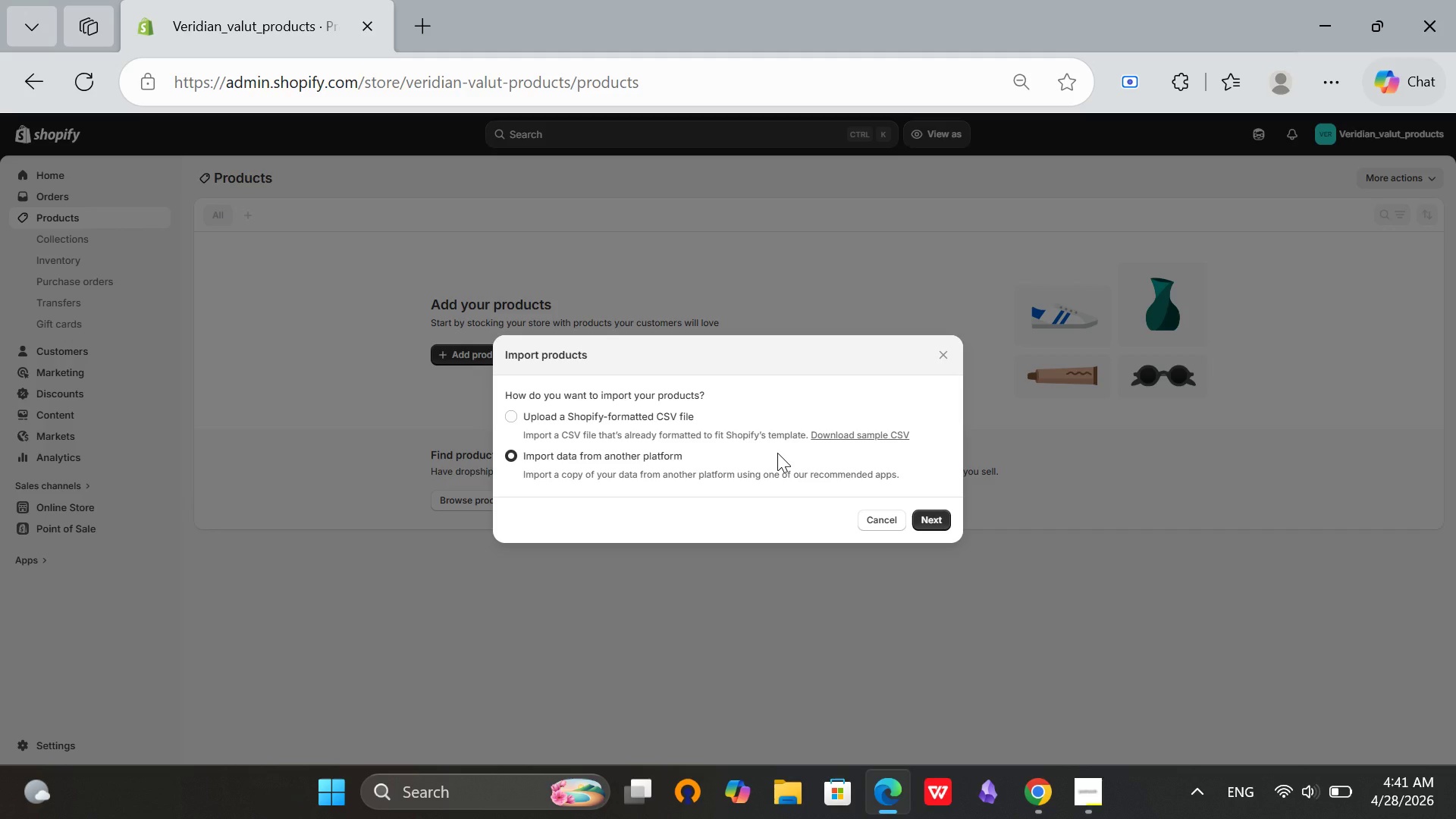 
wait(7.48)
 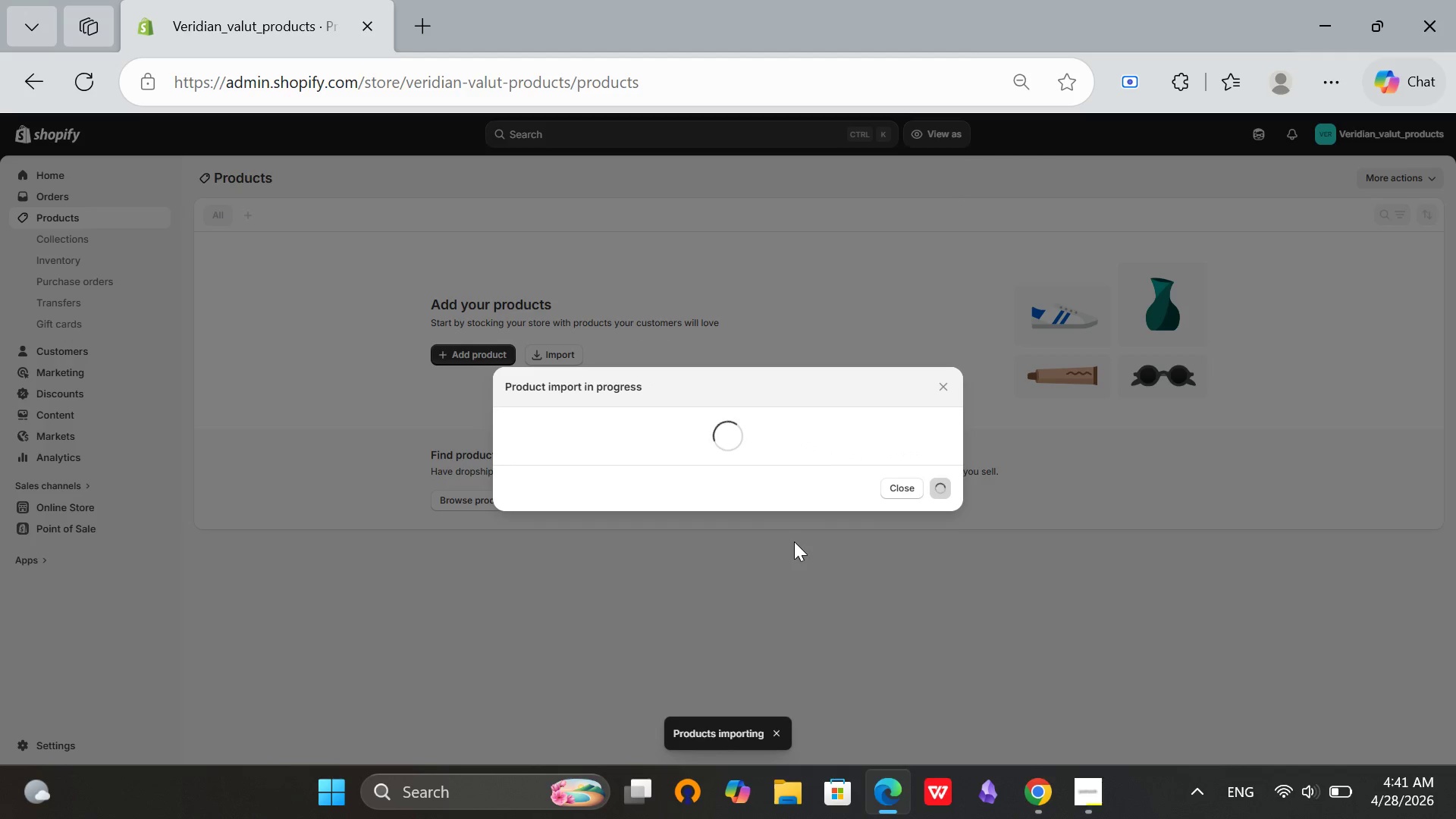 
left_click([946, 352])
 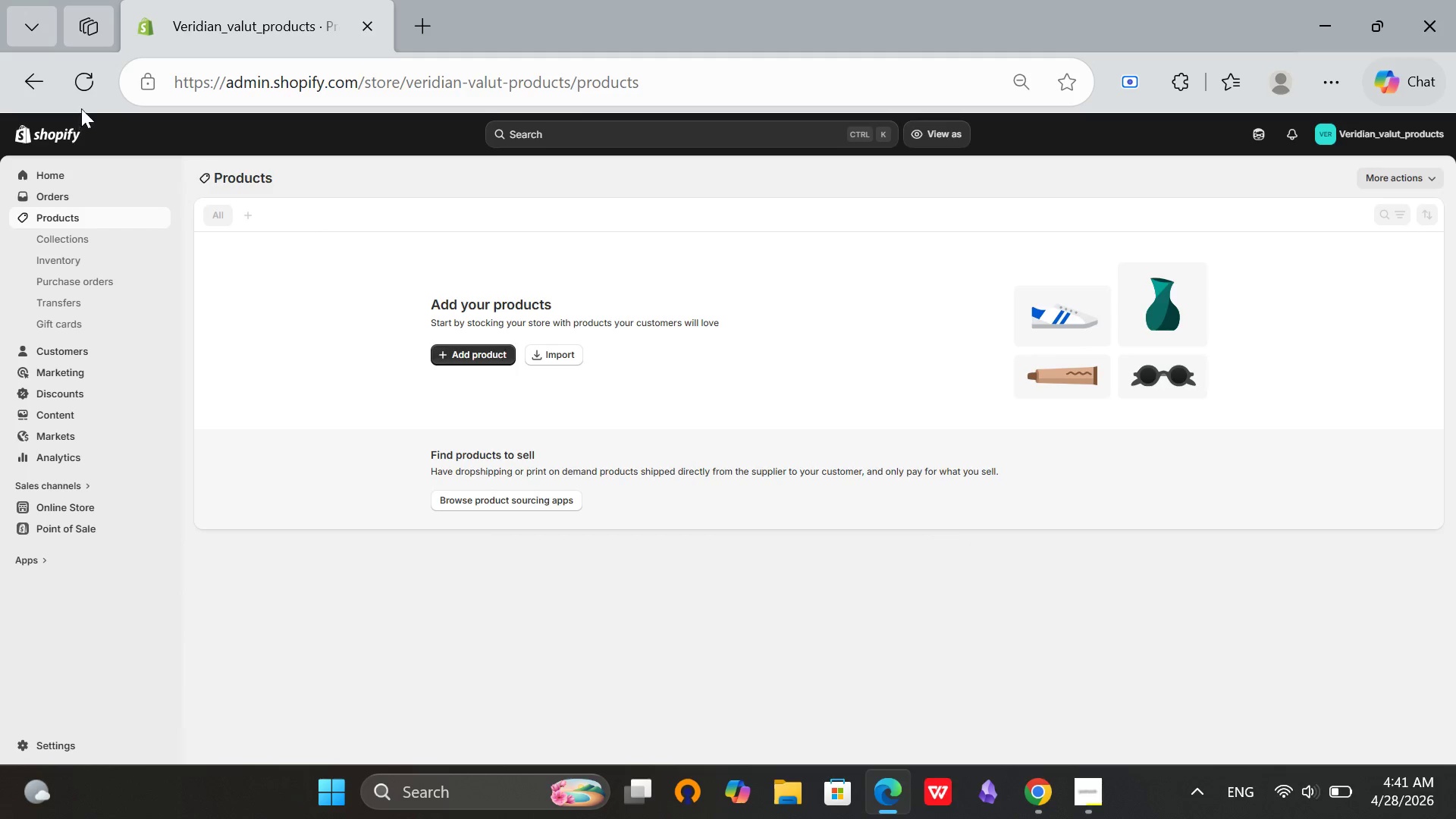 
left_click([92, 98])
 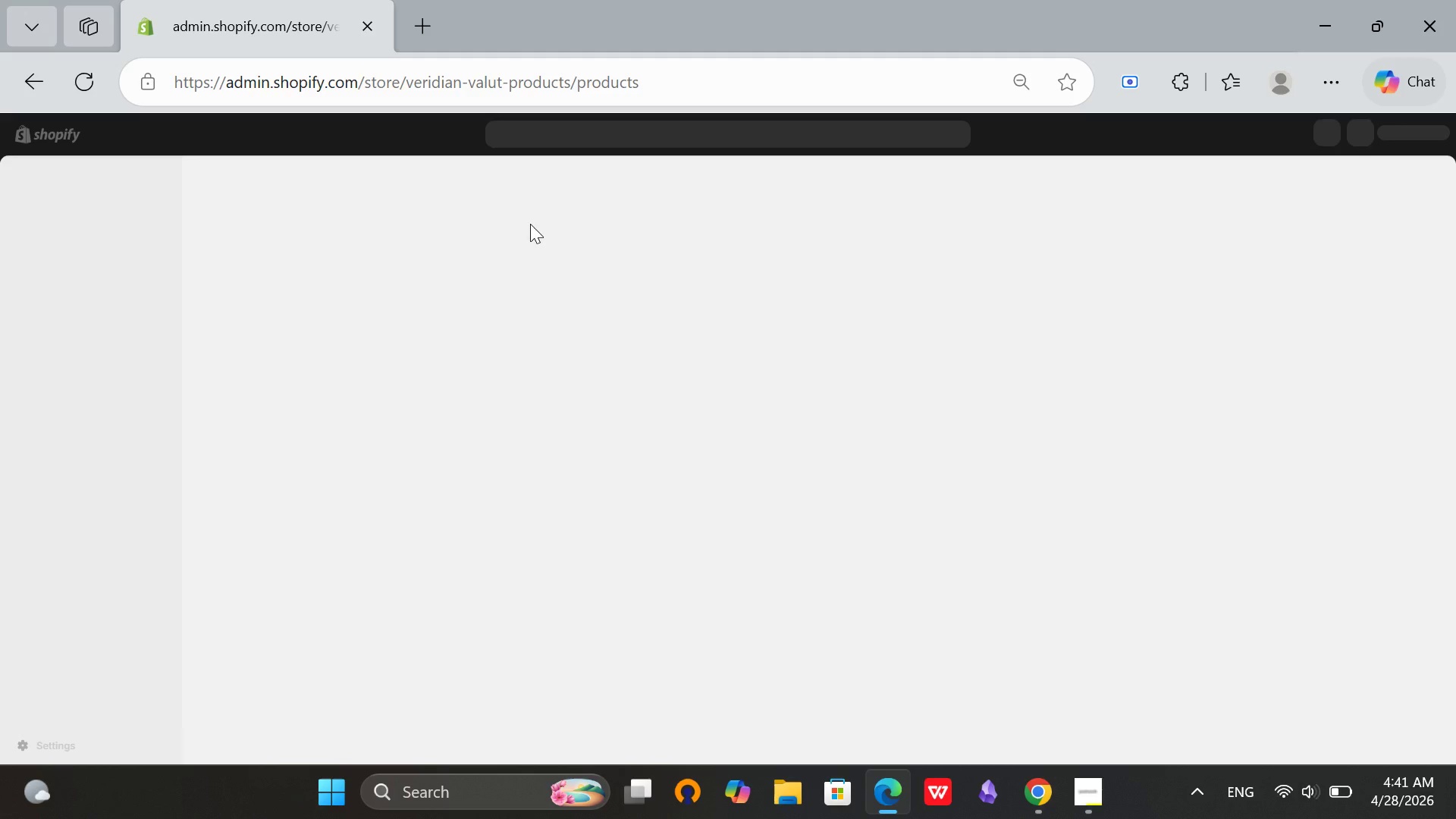 
wait(11.88)
 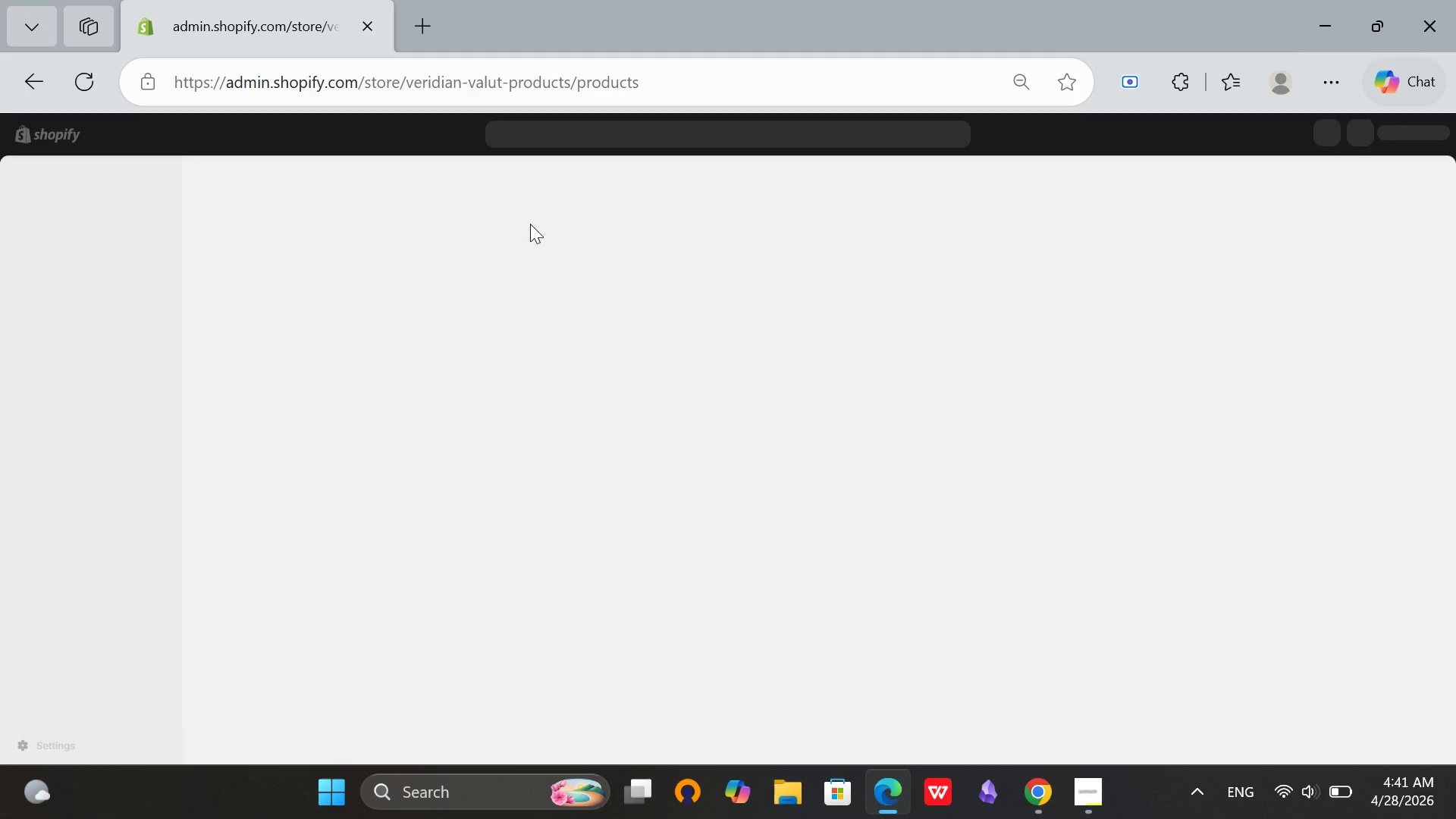 
scroll: coordinate [361, 538], scroll_direction: down, amount: 12.0
 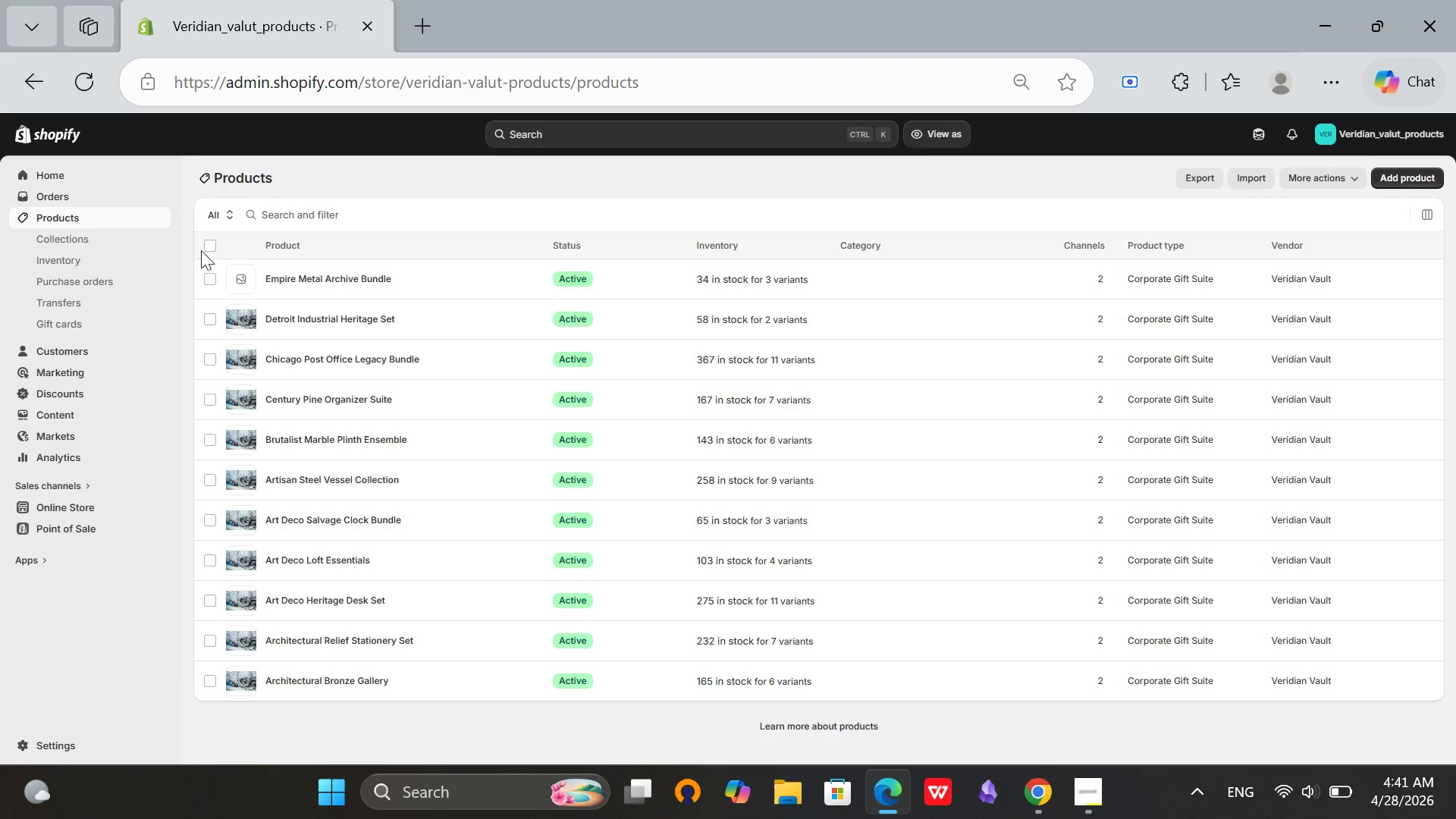 
left_click([210, 249])
 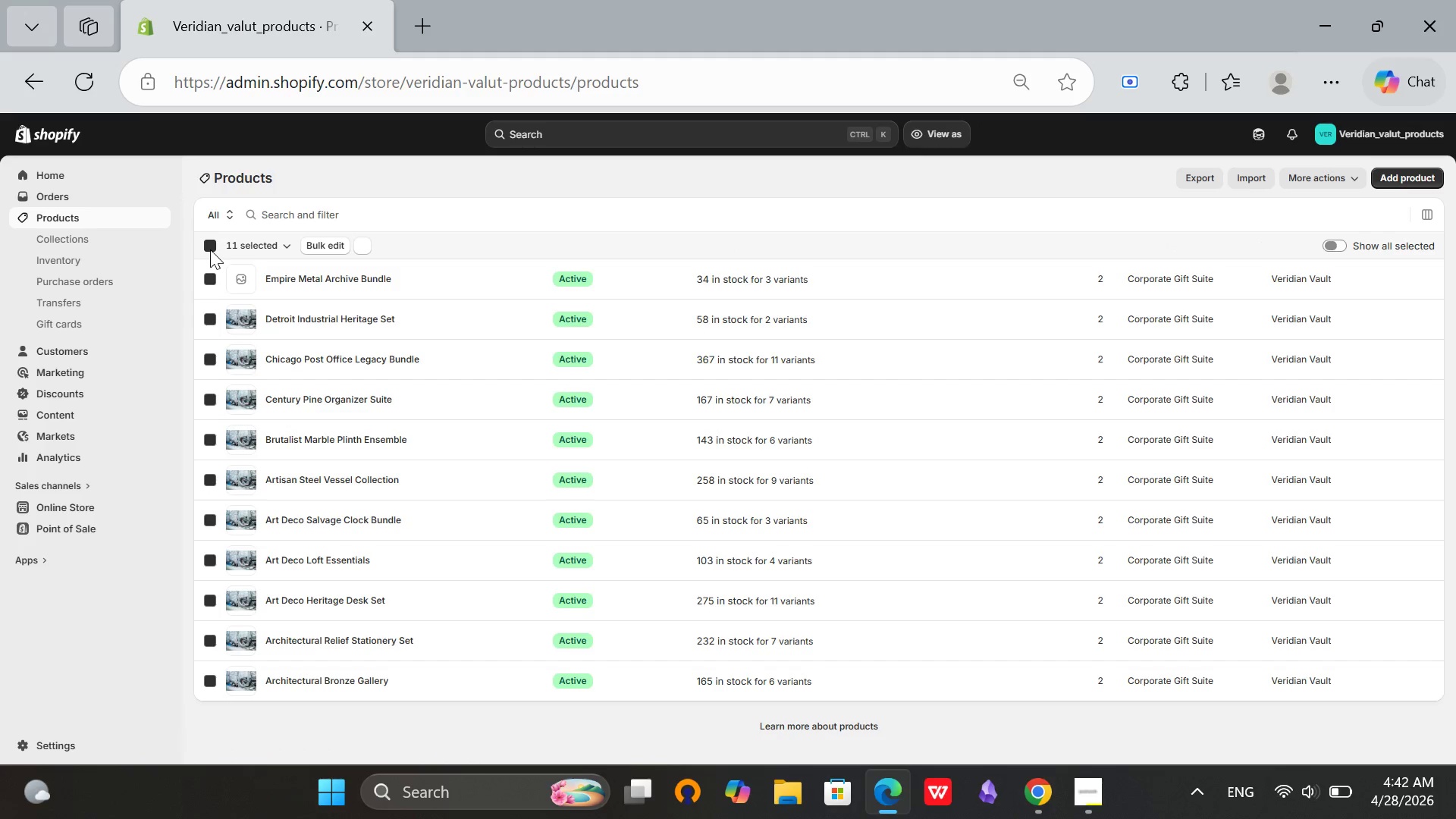 
left_click([210, 249])
 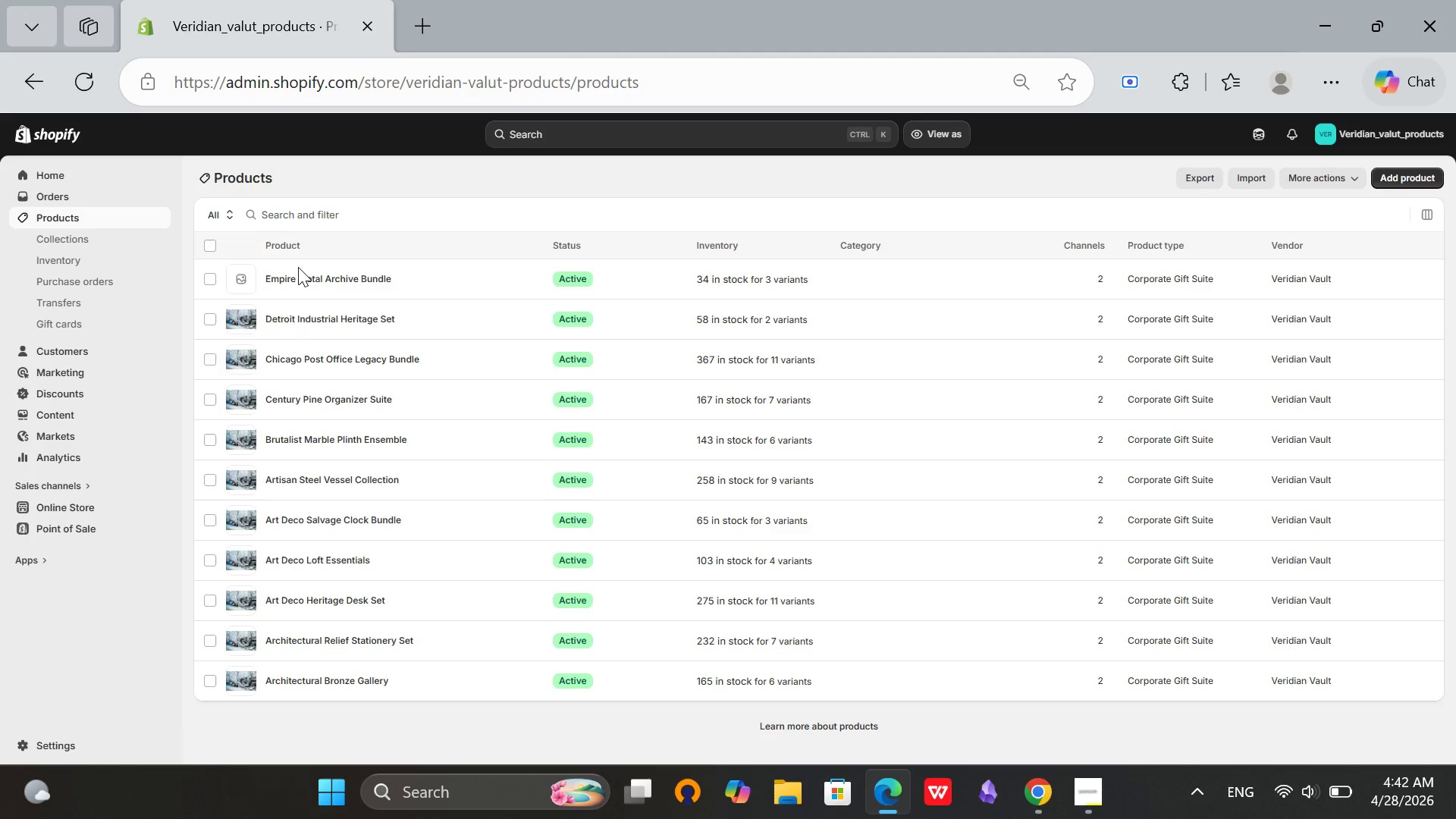 
scroll: coordinate [461, 580], scroll_direction: up, amount: 3.0
 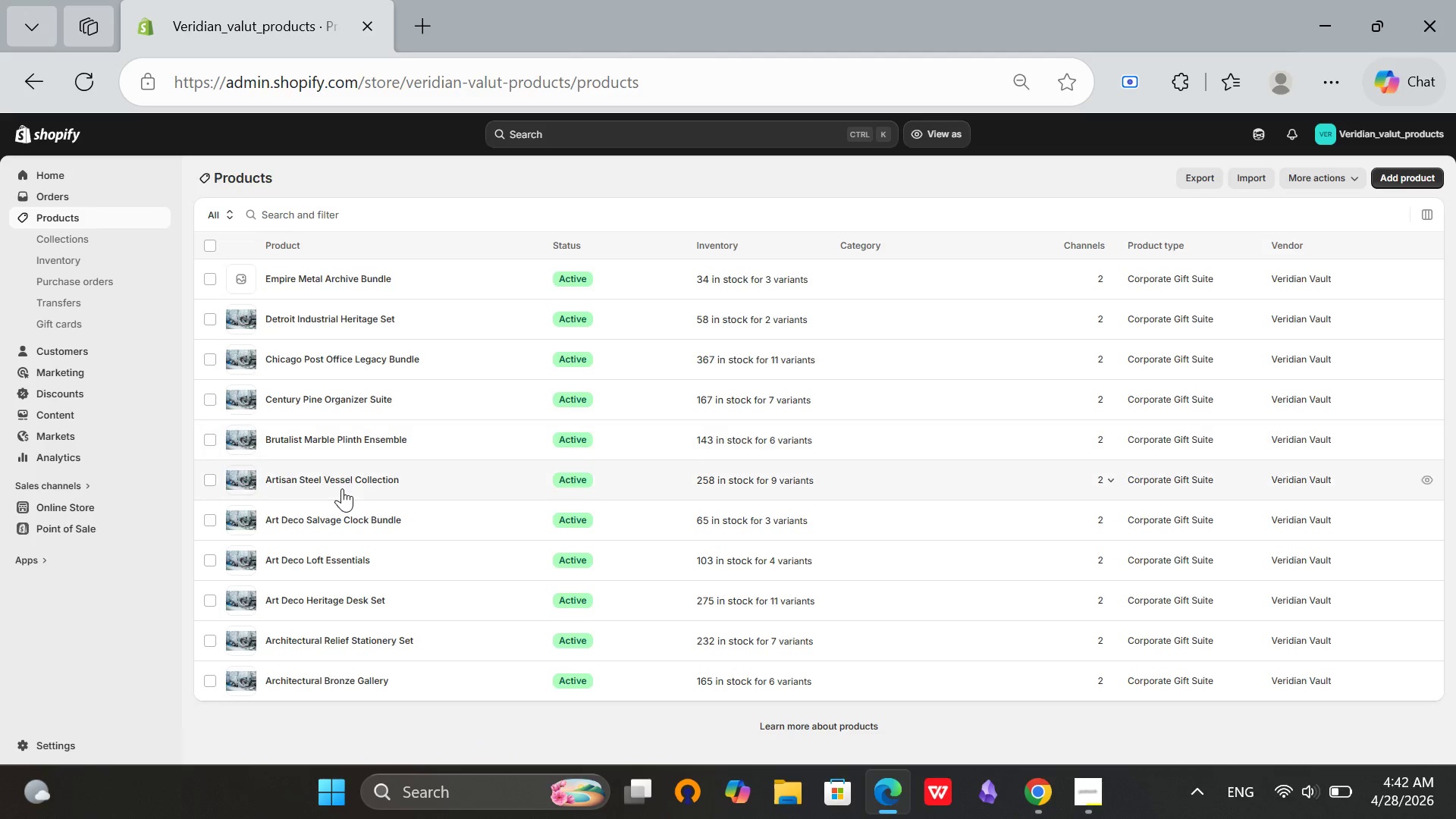 
wait(22.75)
 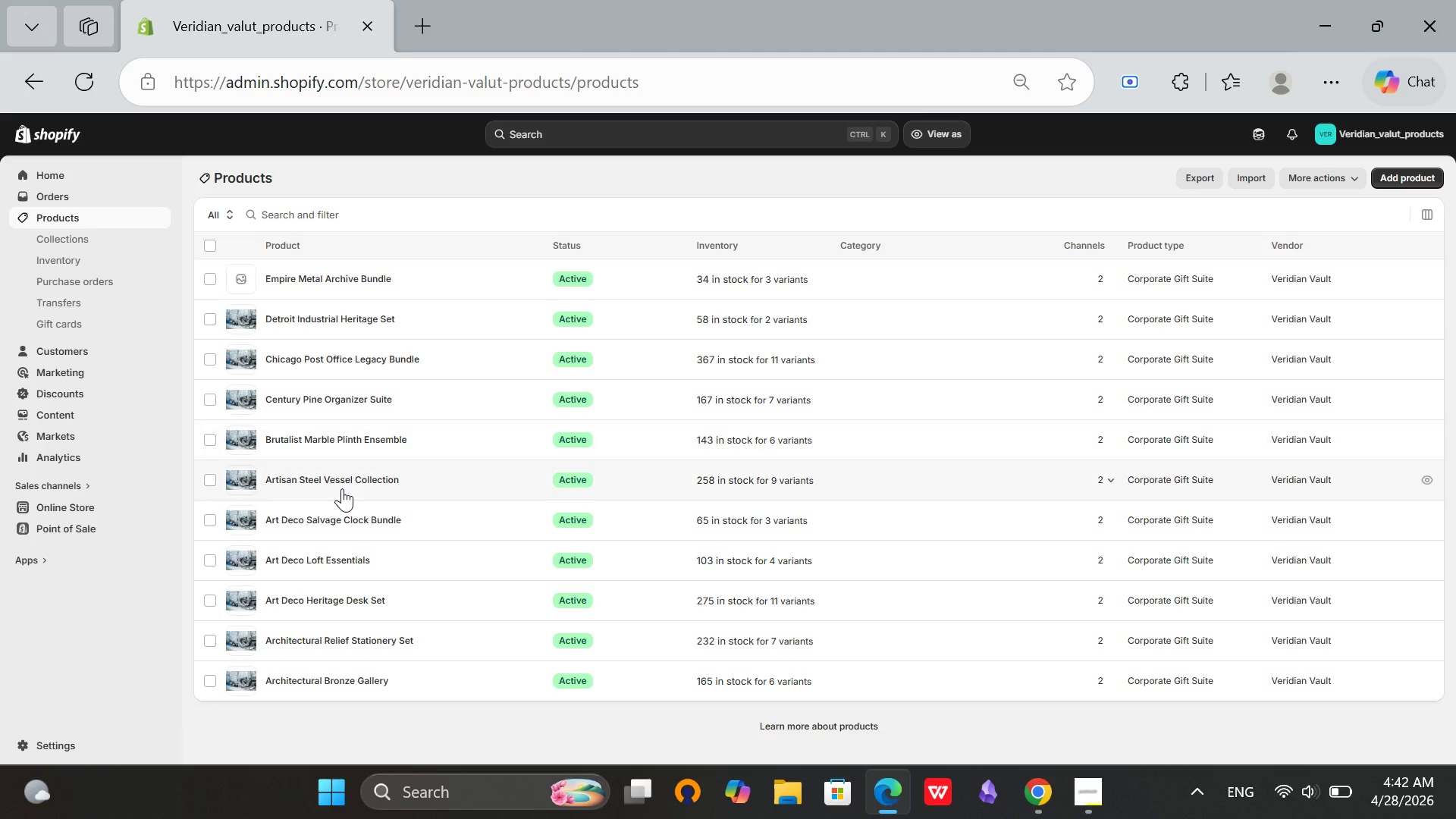 
left_click([71, 233])
 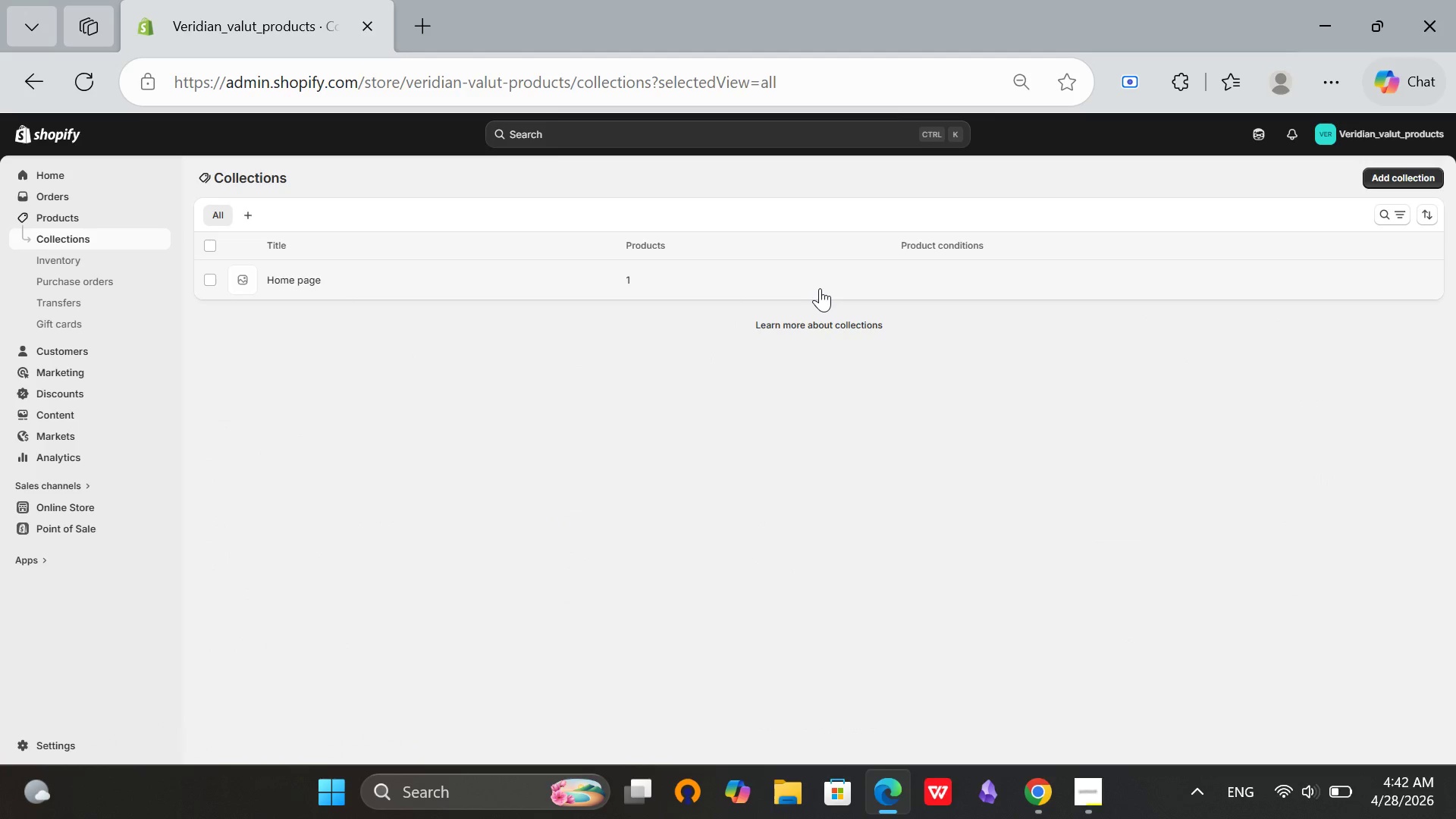 
wait(5.78)
 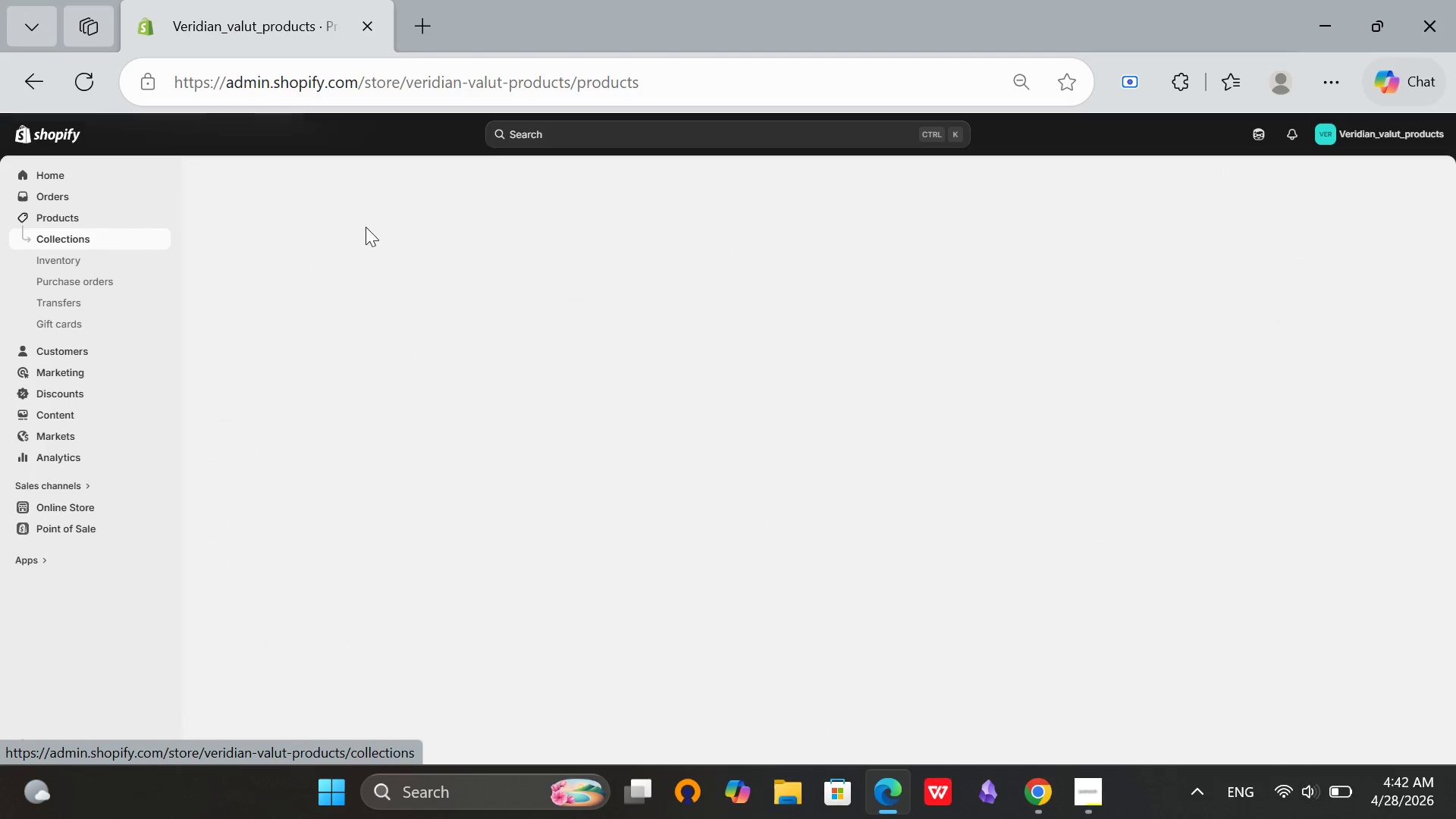 
left_click([1373, 172])
 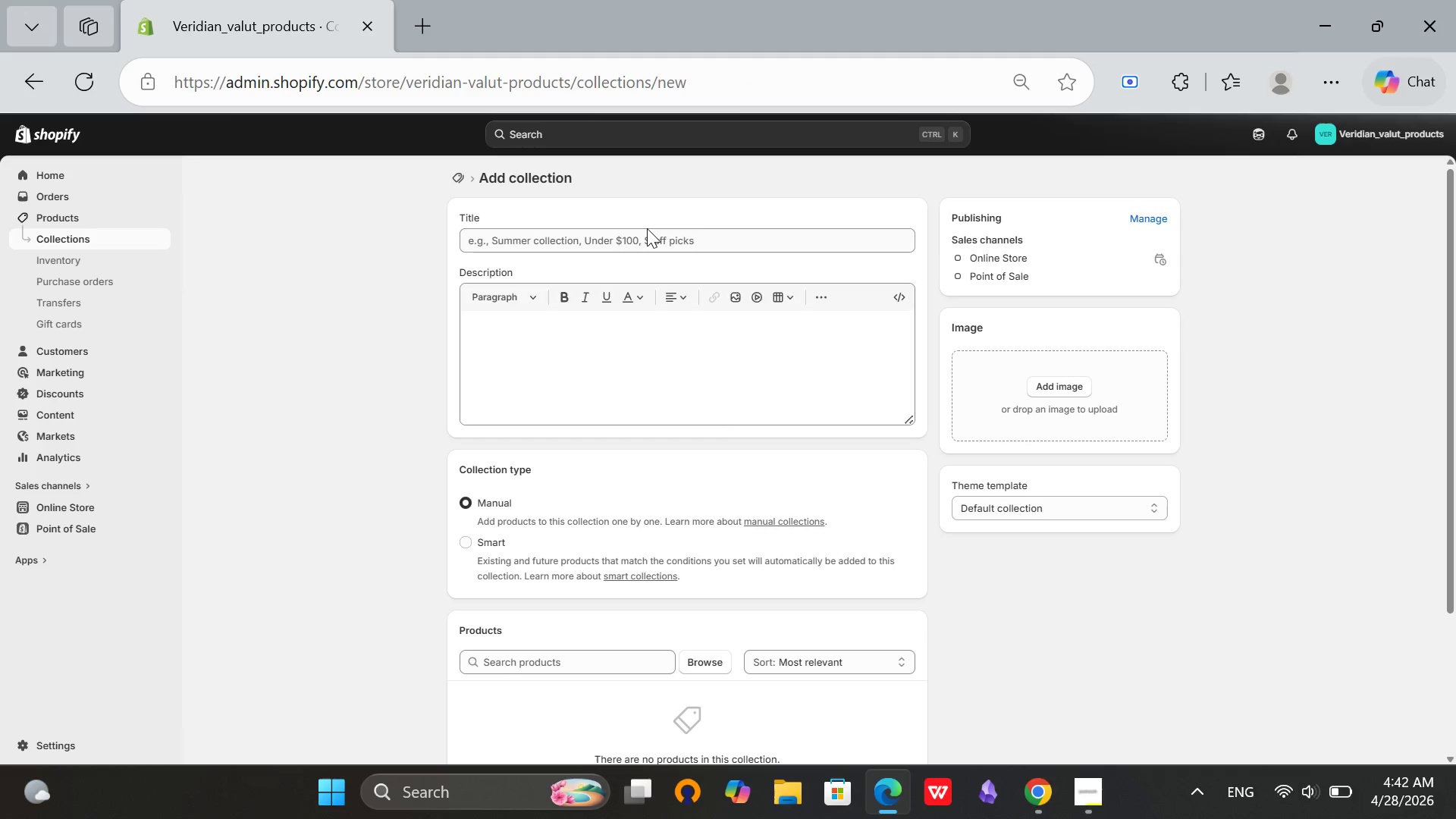 
type(Plastic)
 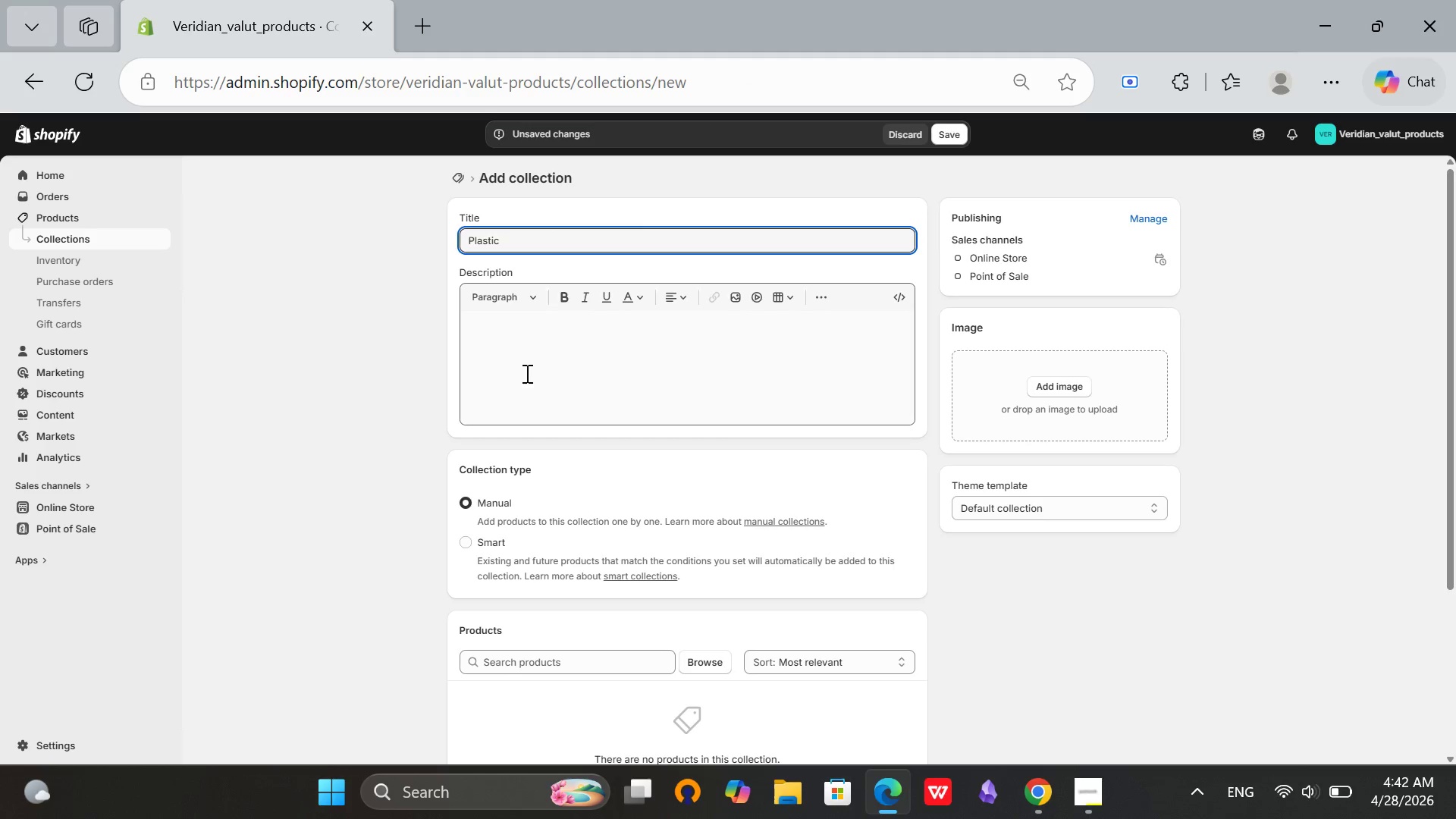 
type( Diversion)
 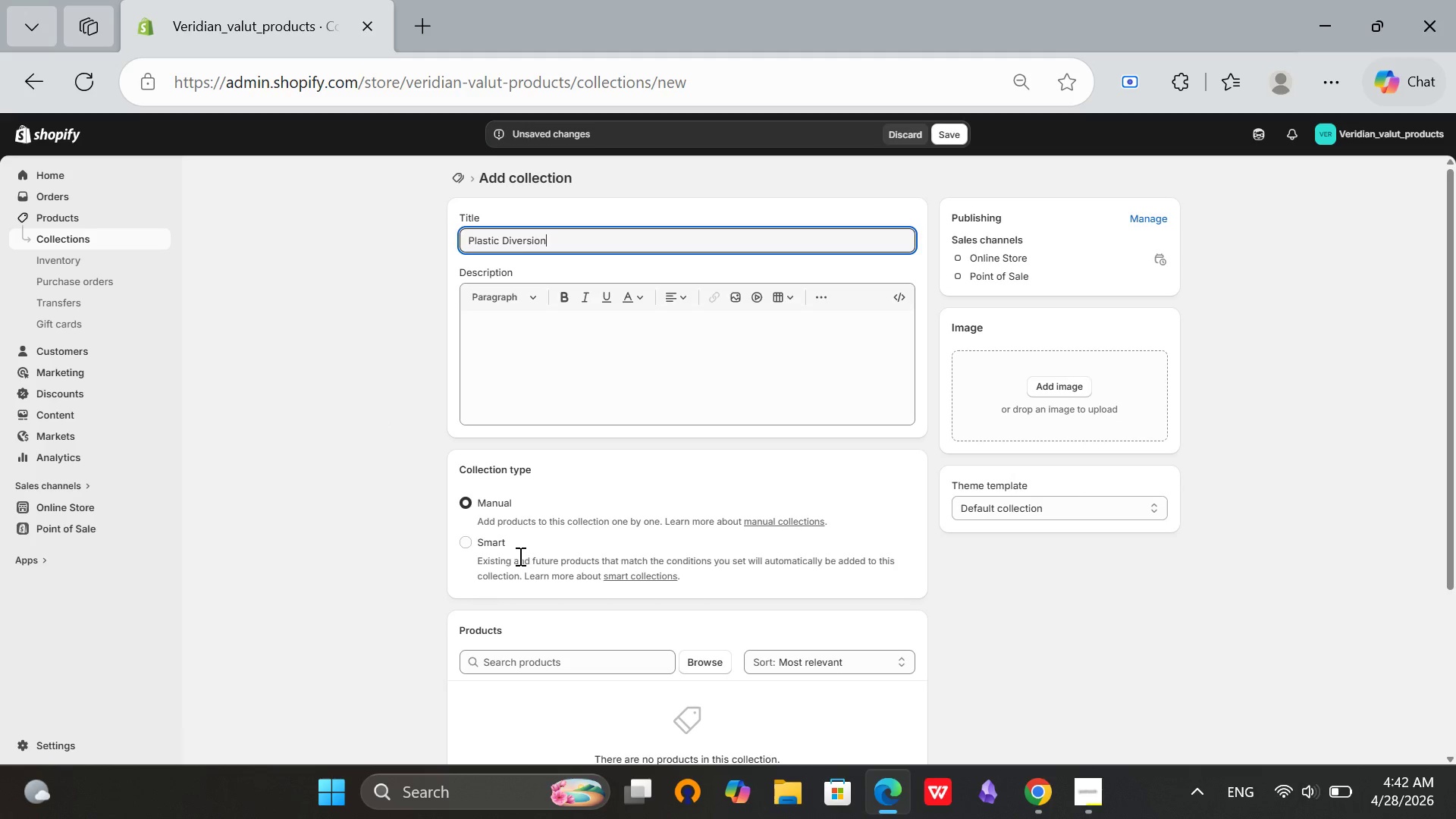 
mouse_move([507, 551])
 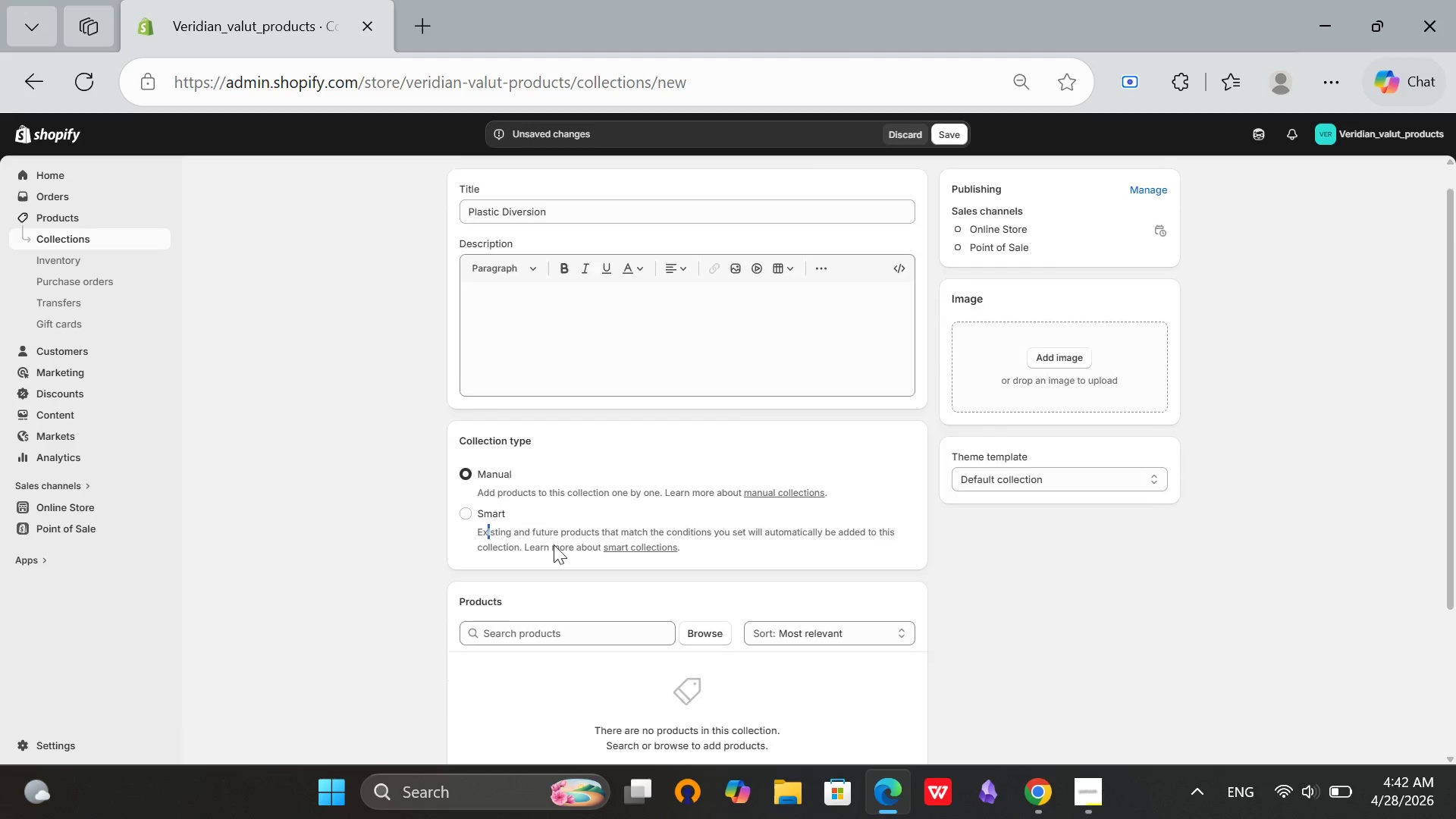 
scroll: coordinate [554, 544], scroll_direction: down, amount: 2.0
 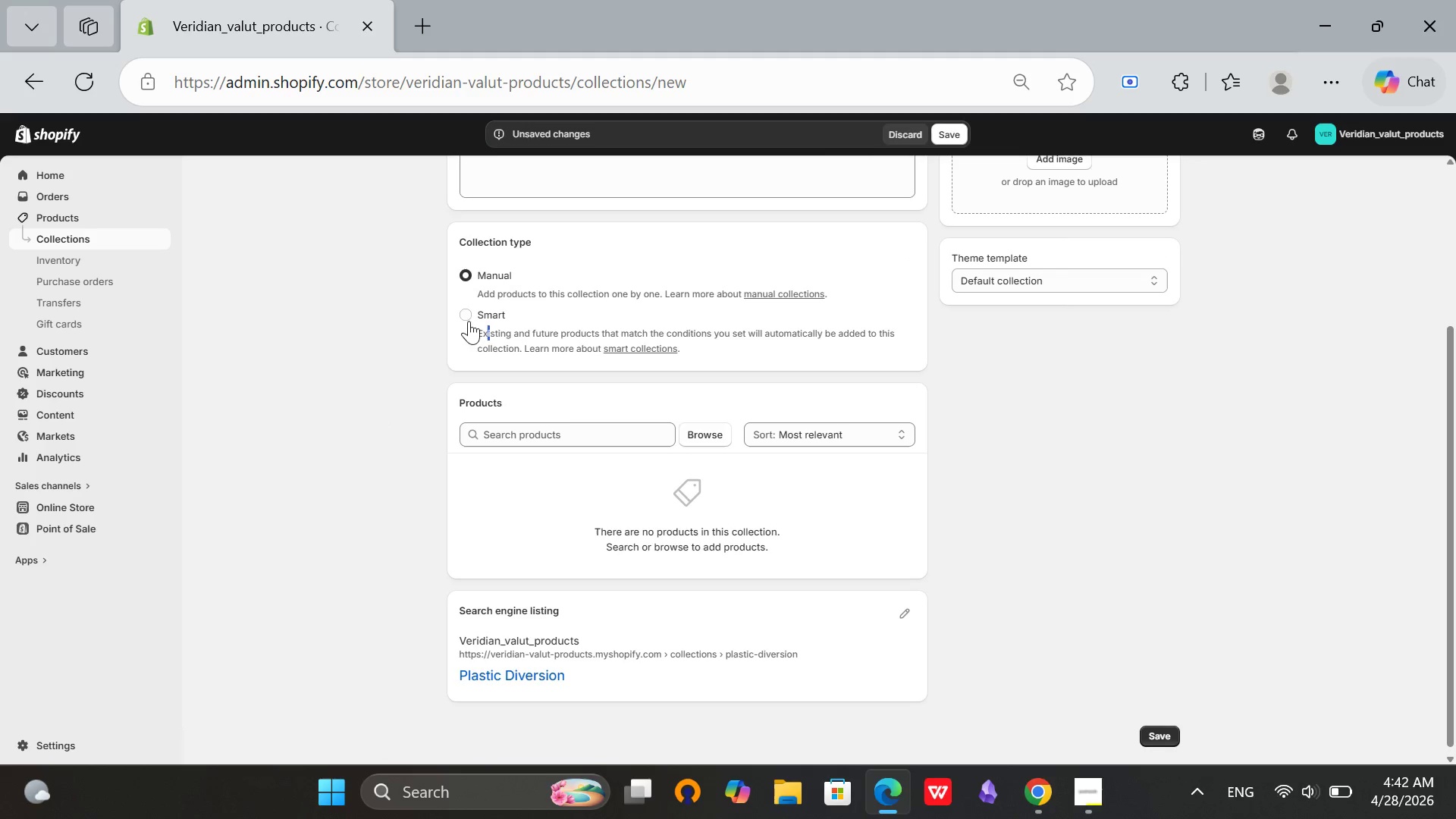 
left_click([468, 312])
 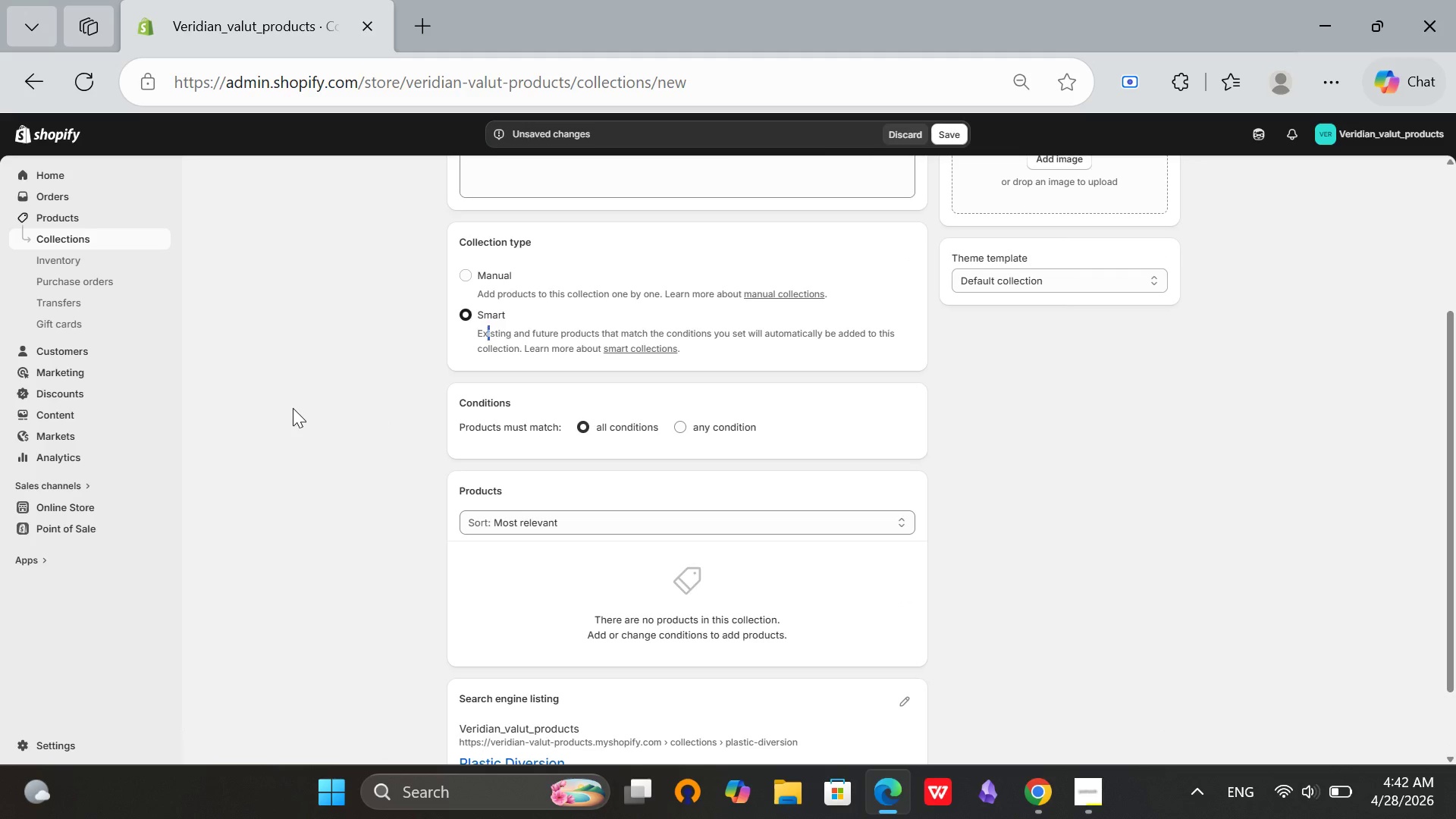 
left_click([293, 408])
 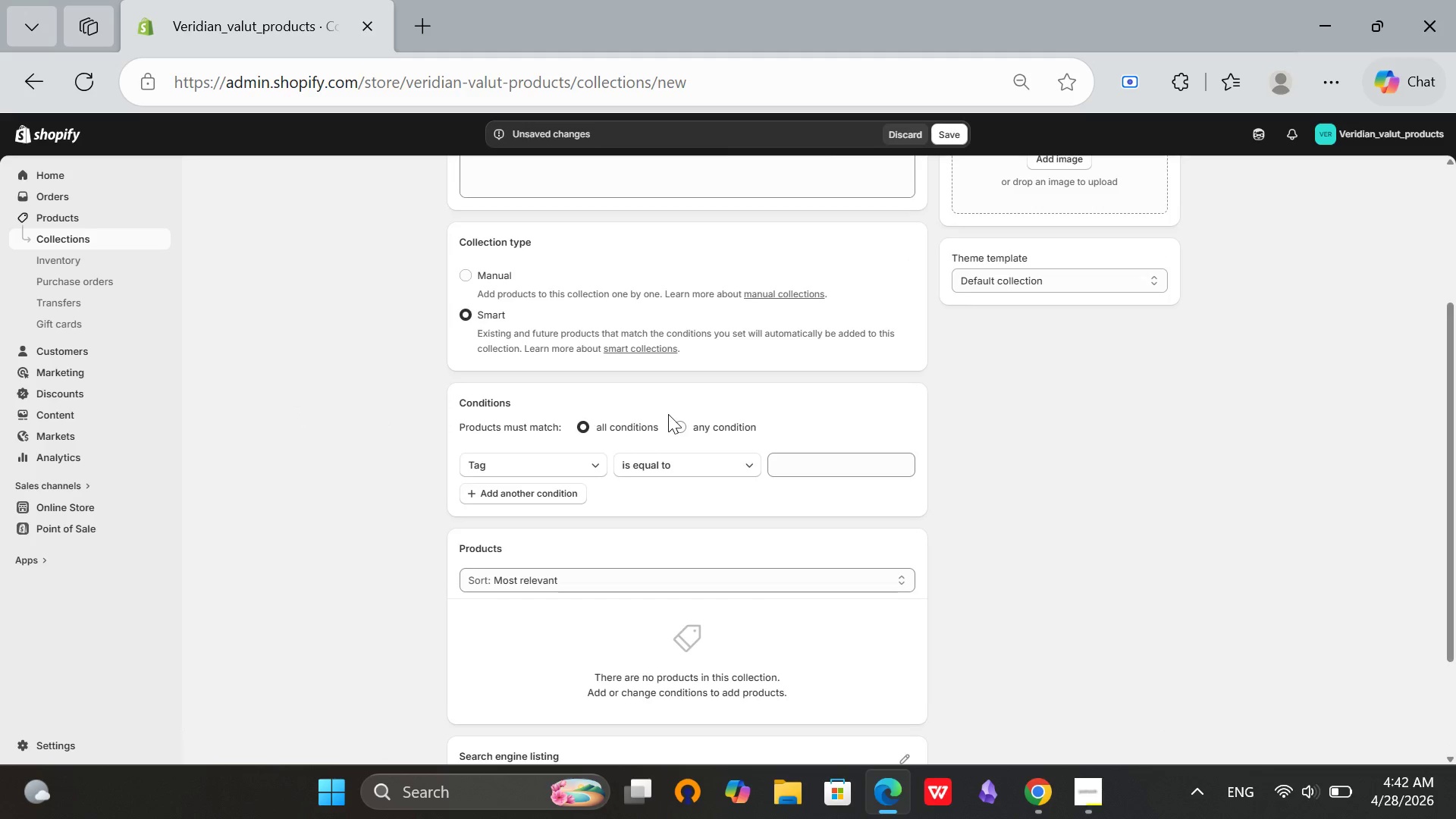 
scroll: coordinate [668, 414], scroll_direction: down, amount: 1.0
 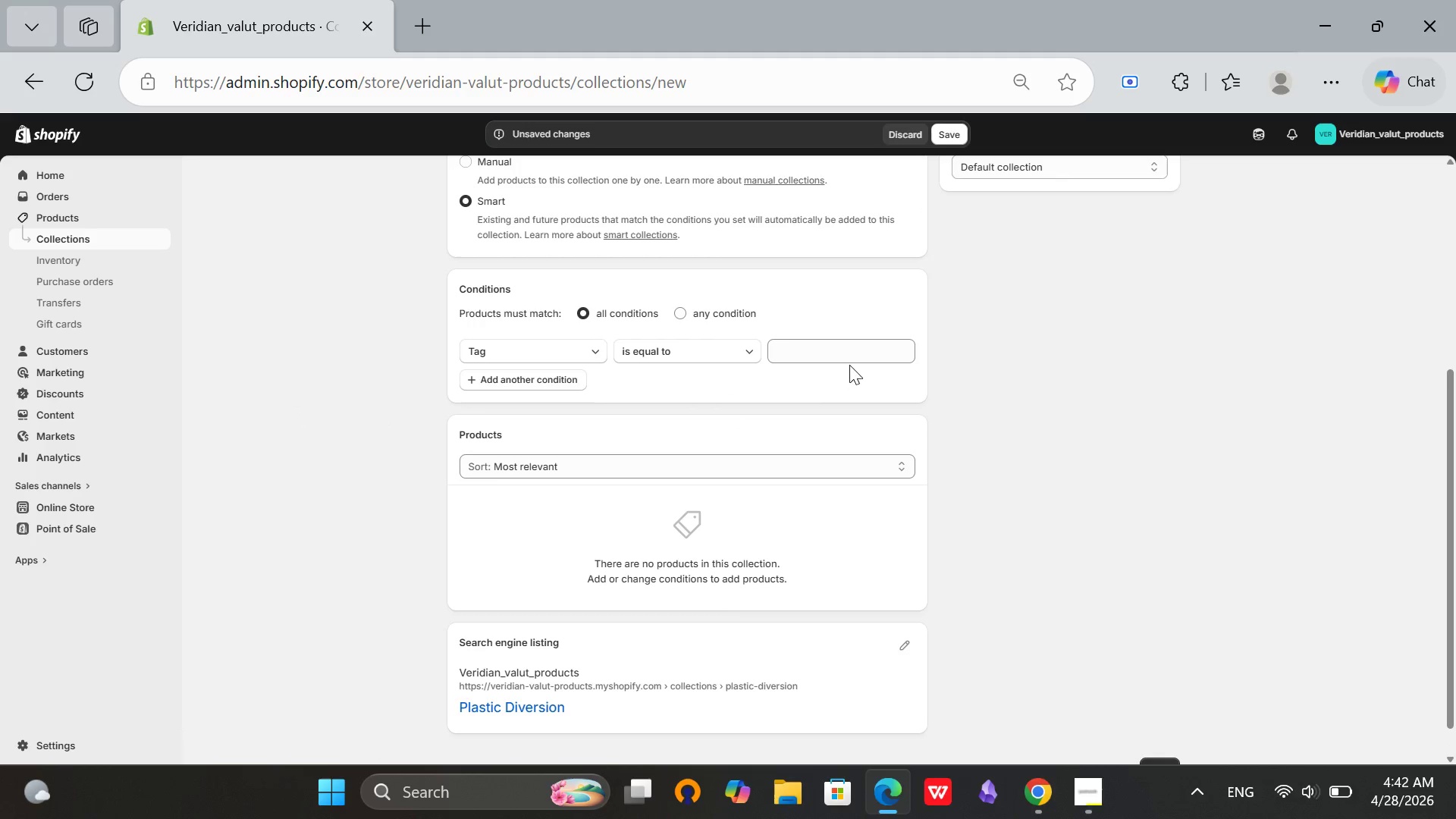 
left_click([850, 356])
 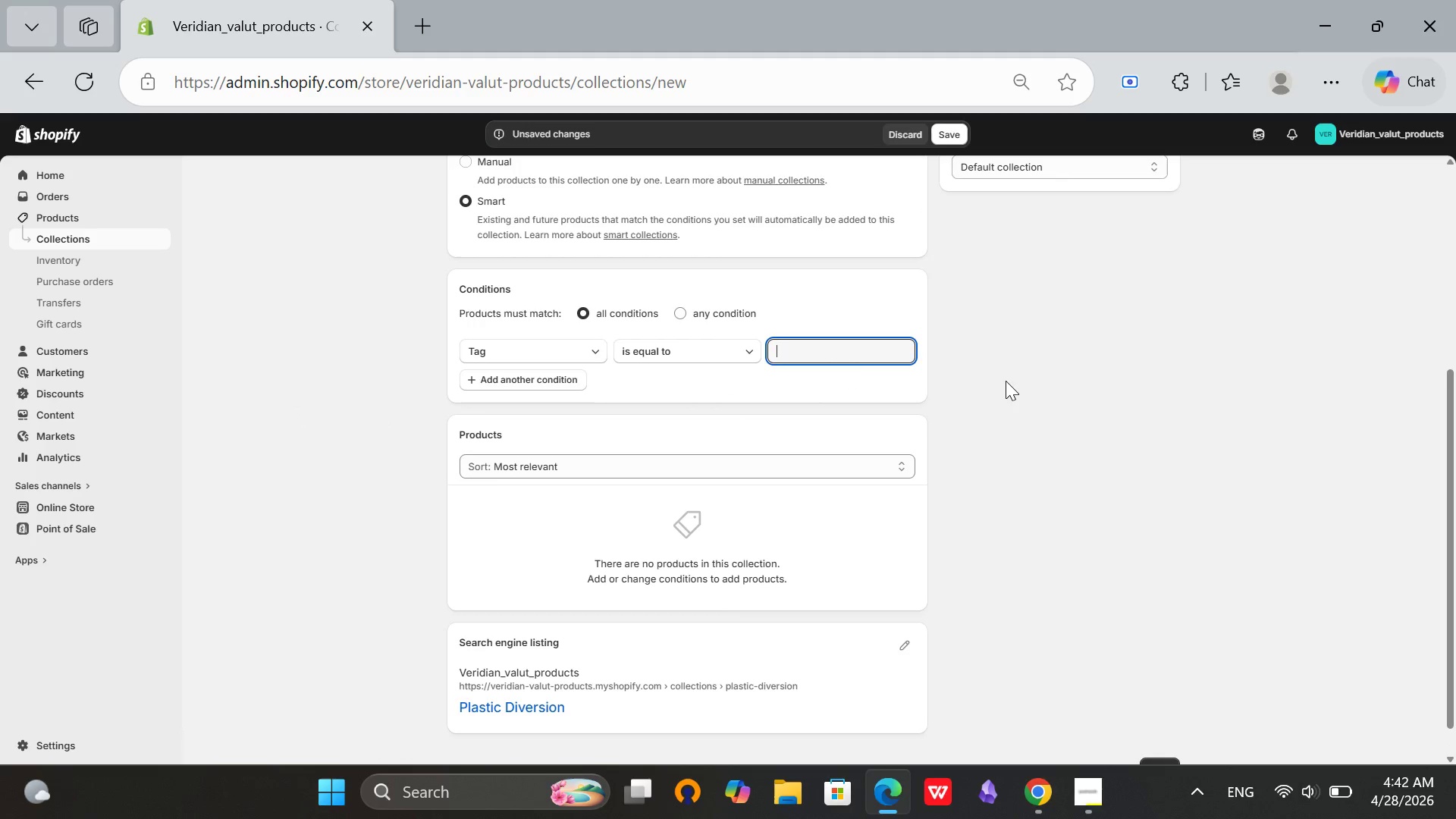 
type(Plastic Diversion)
 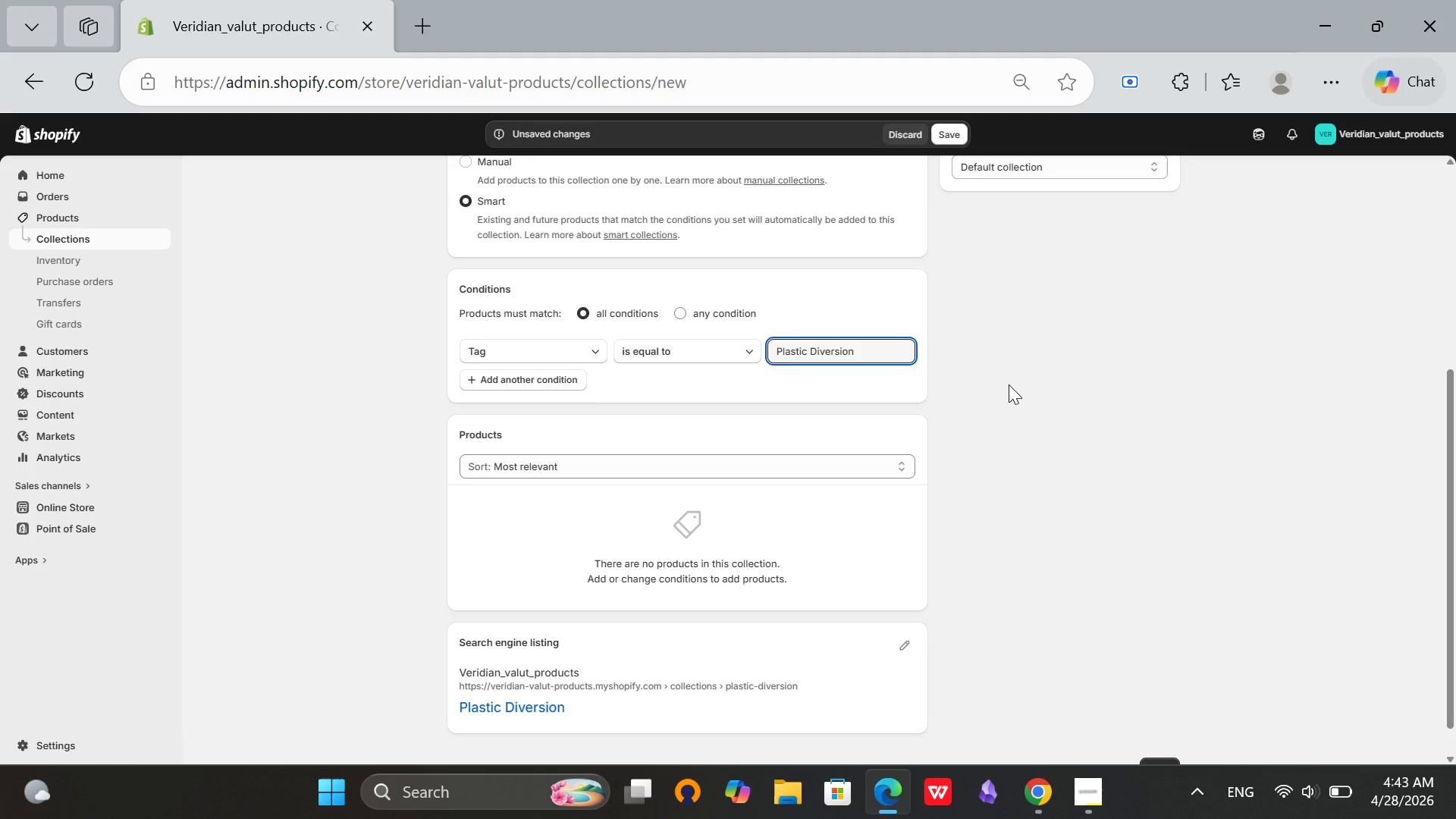 
scroll: coordinate [904, 410], scroll_direction: up, amount: 7.0
 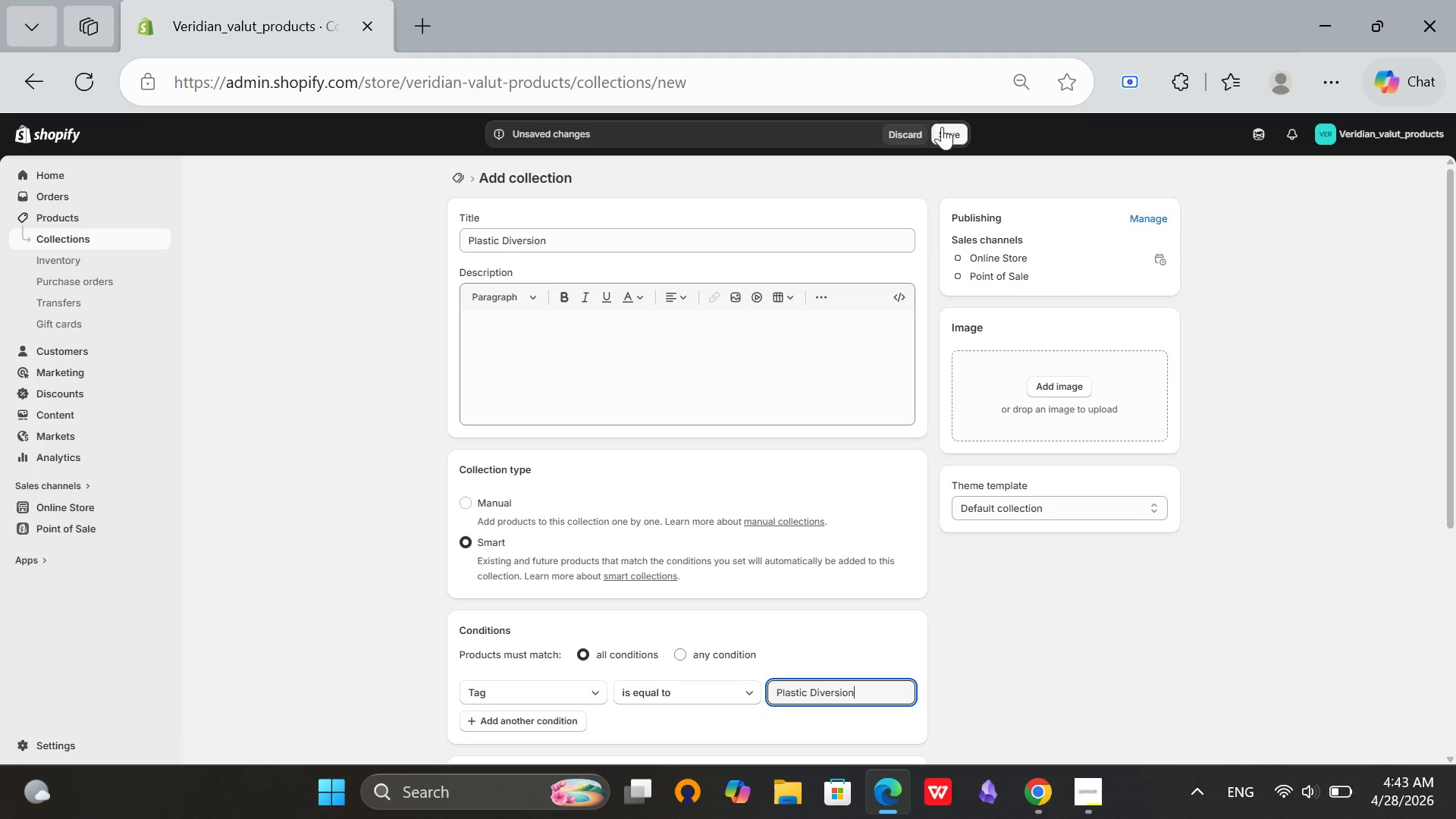 
left_click([953, 131])
 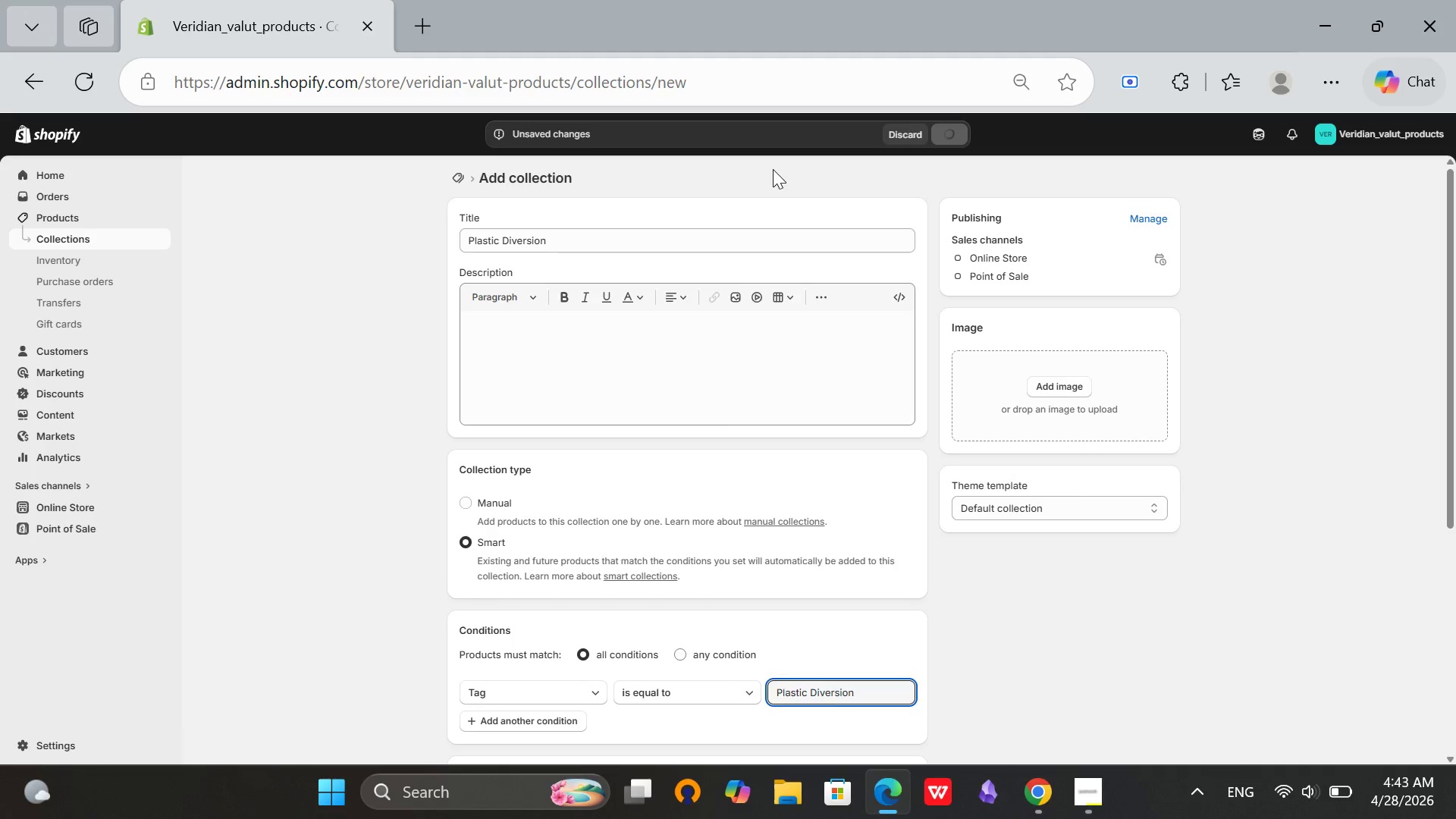 
scroll: coordinate [773, 169], scroll_direction: down, amount: 3.0
 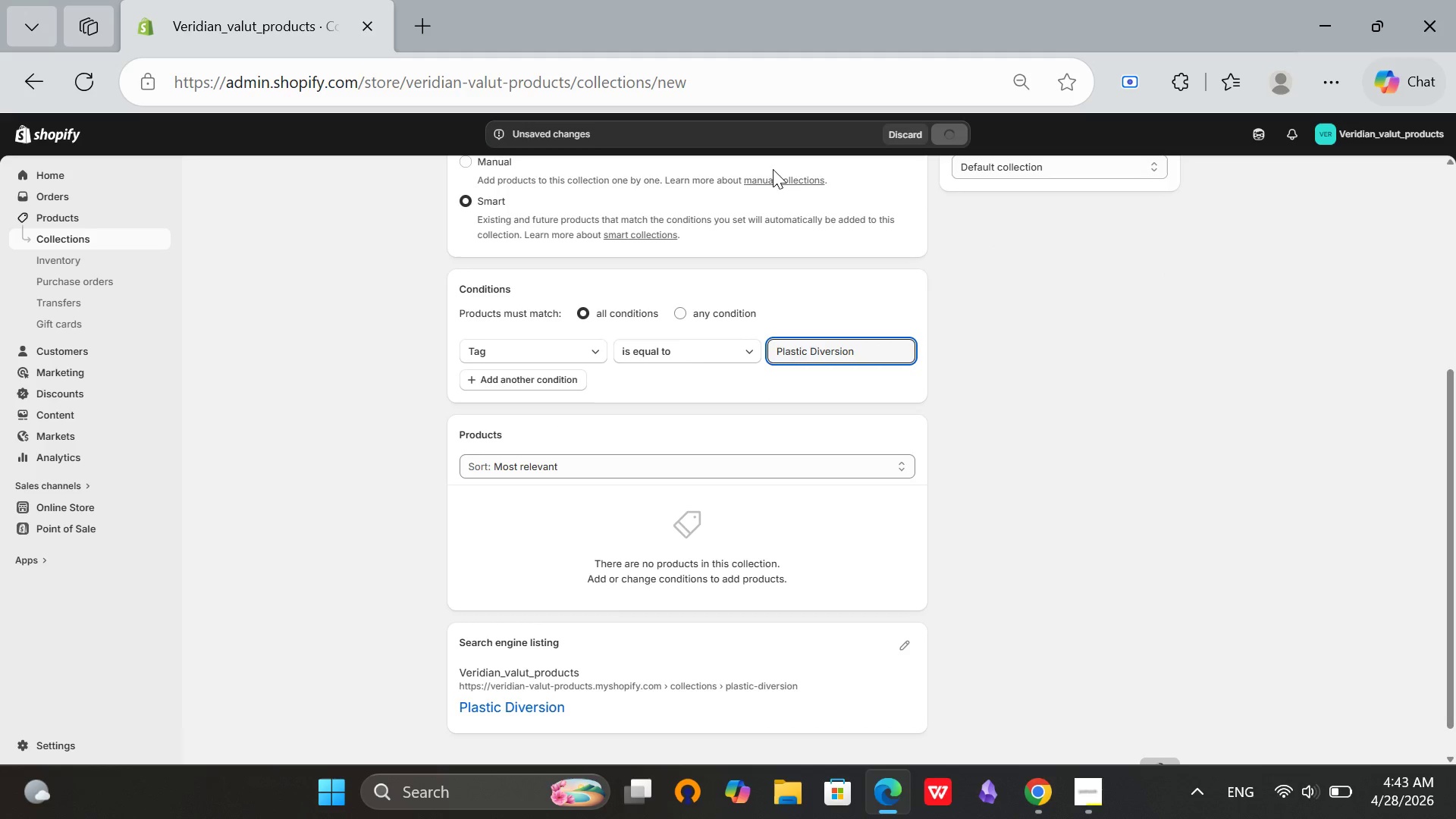 
scroll: coordinate [778, 298], scroll_direction: up, amount: 4.0
 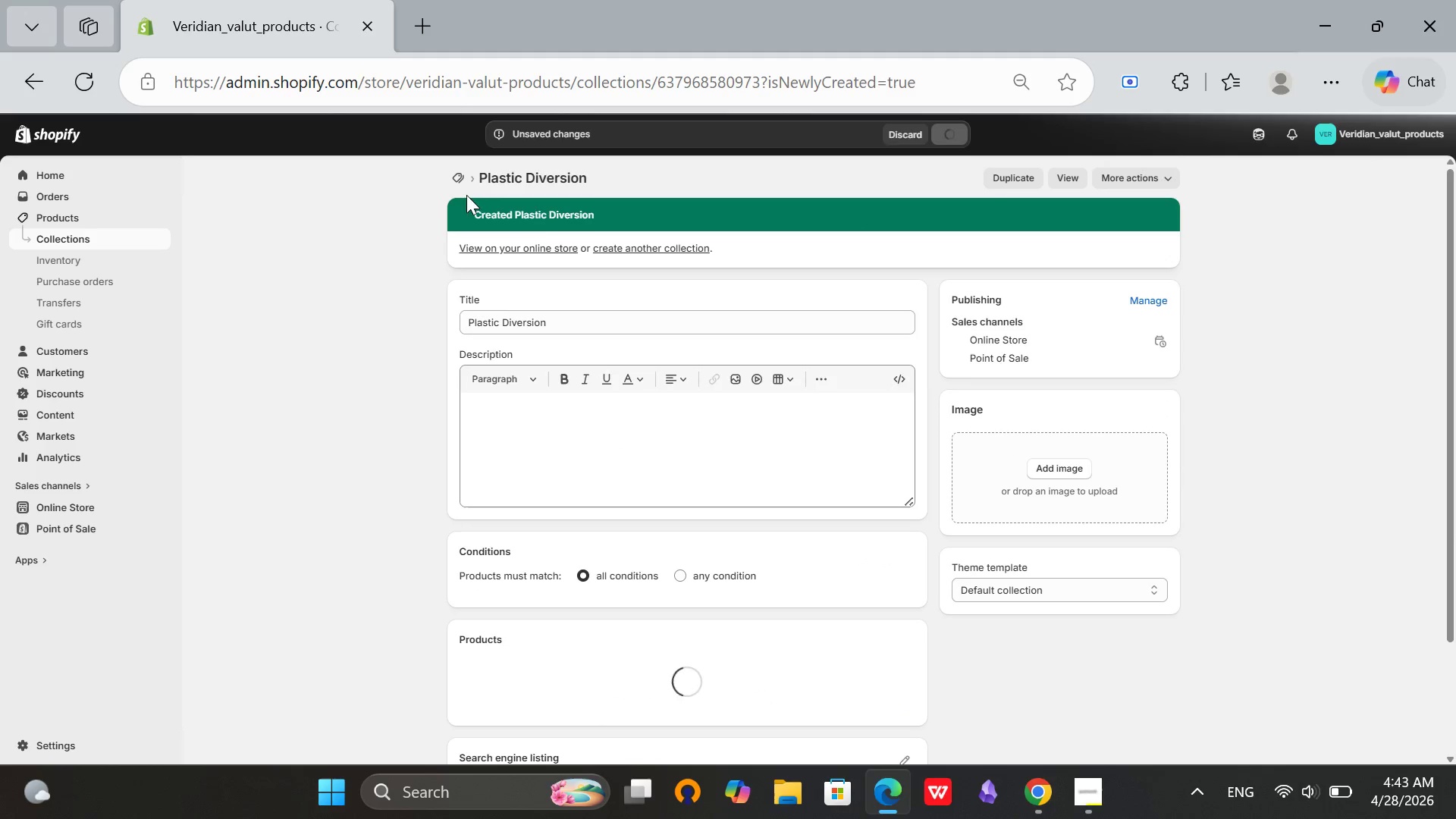 
scroll: coordinate [930, 300], scroll_direction: down, amount: 2.0
 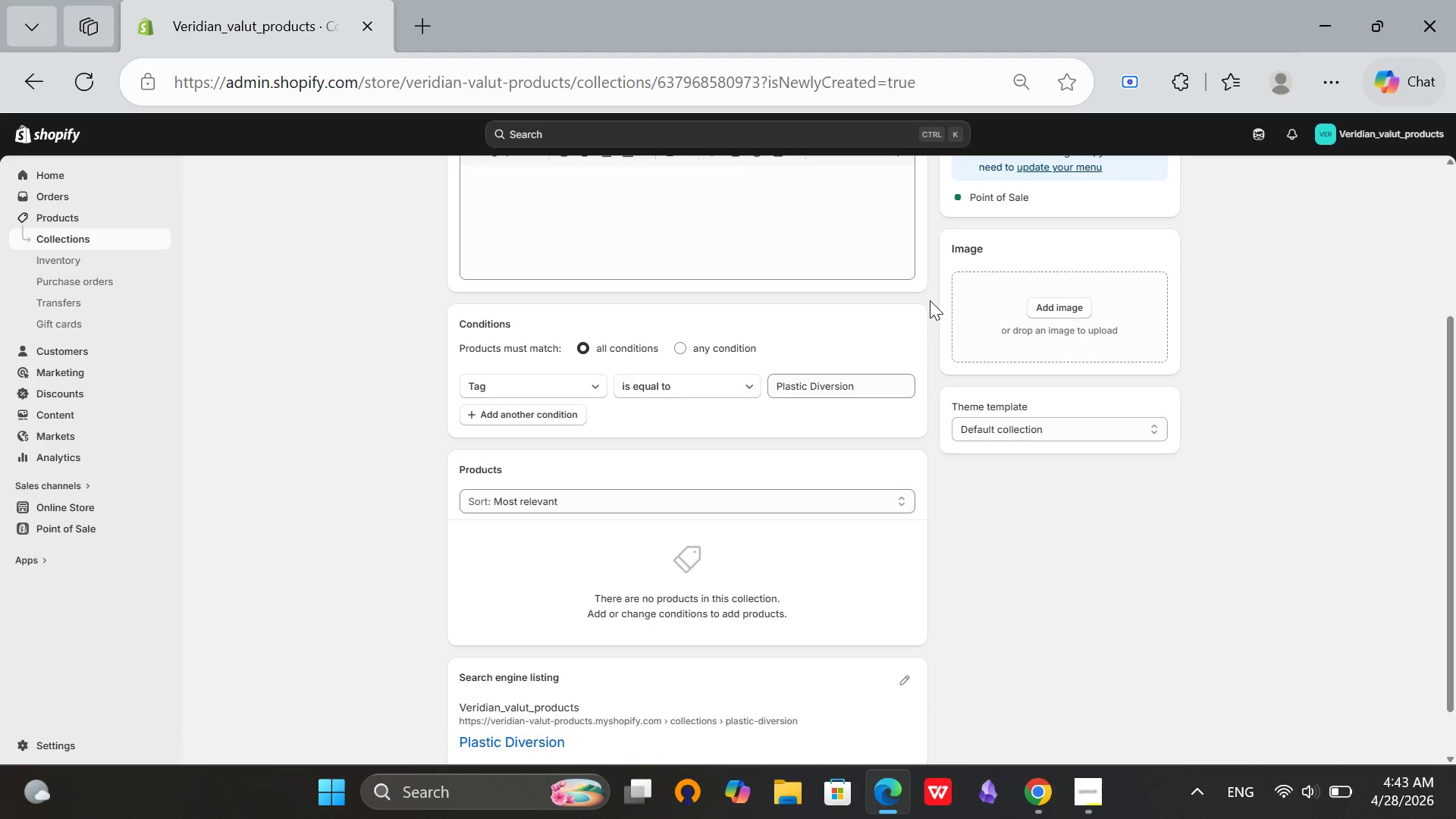 
scroll: coordinate [930, 300], scroll_direction: up, amount: 5.0
 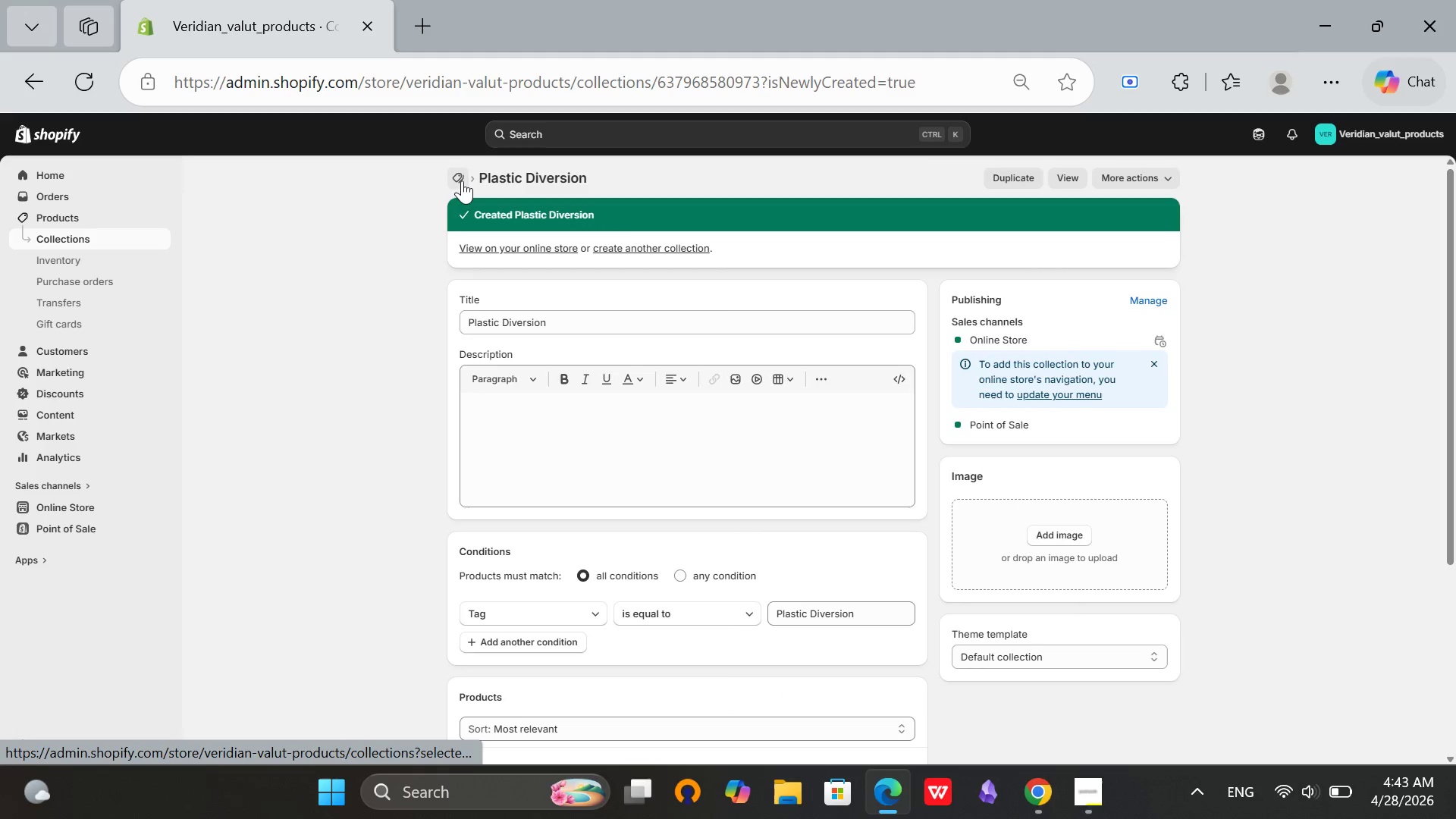 
left_click([462, 180])
 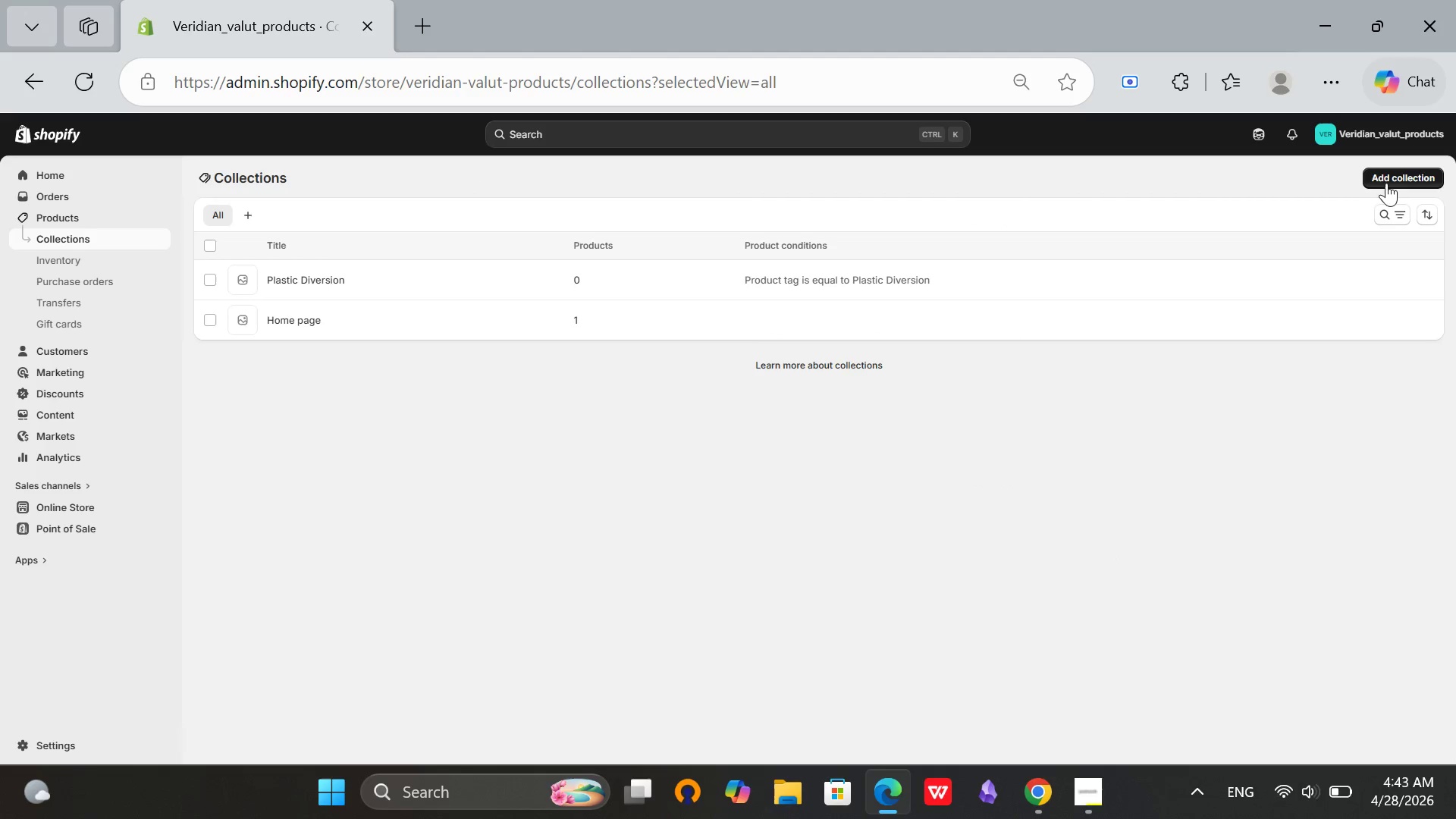 
left_click([1388, 182])
 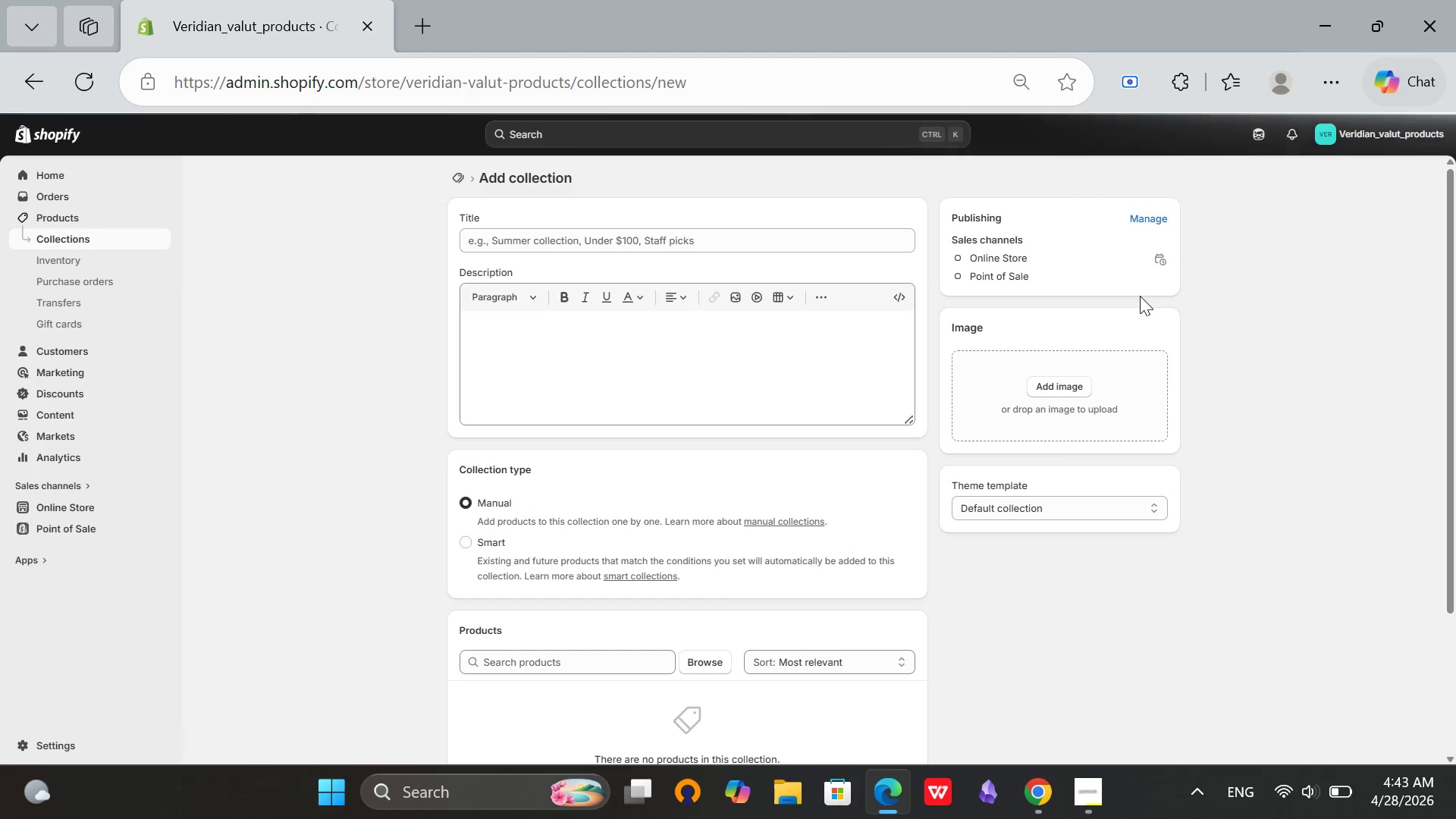 
left_click([612, 239])
 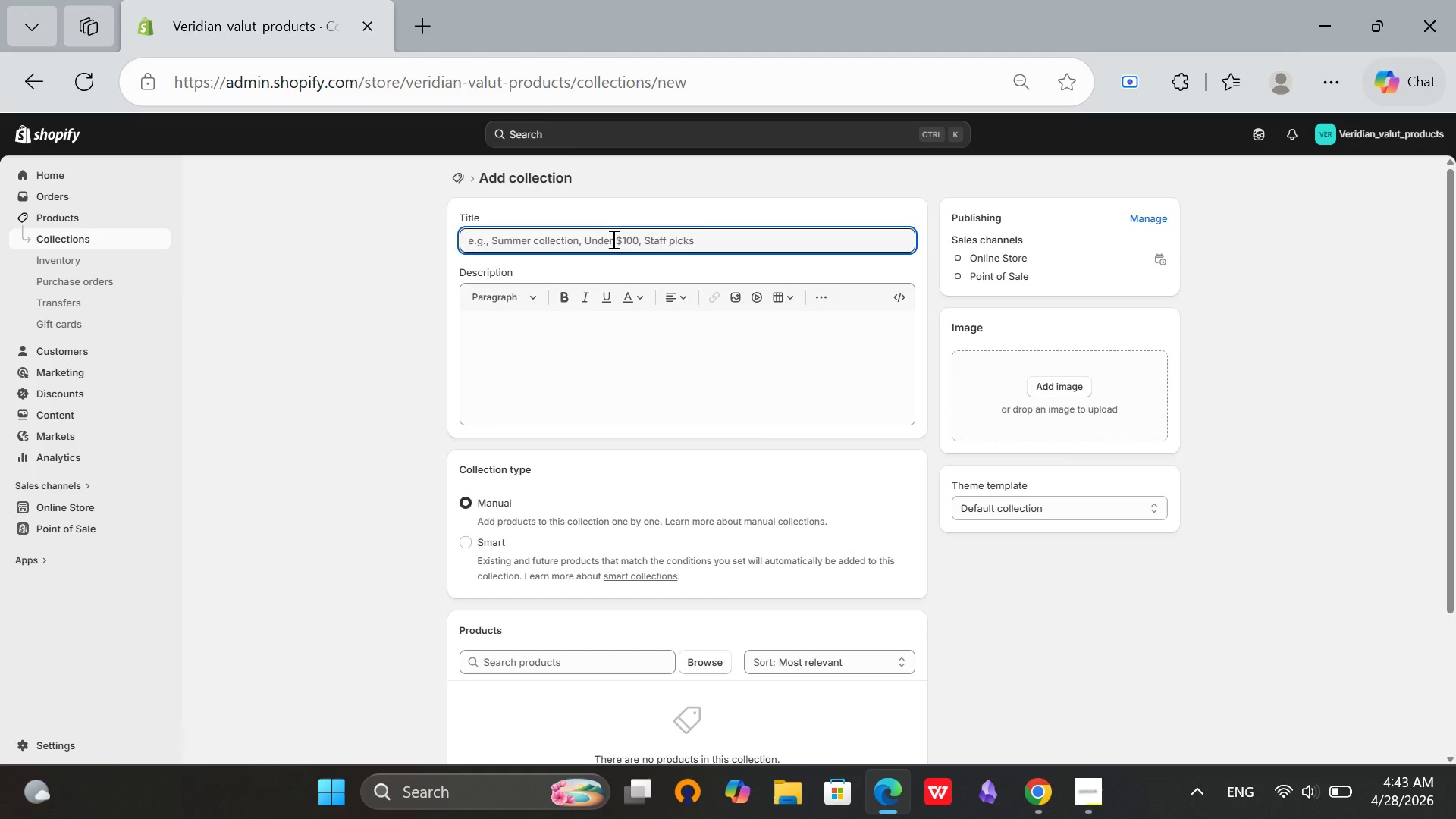 
type(Wood Reclamation)
 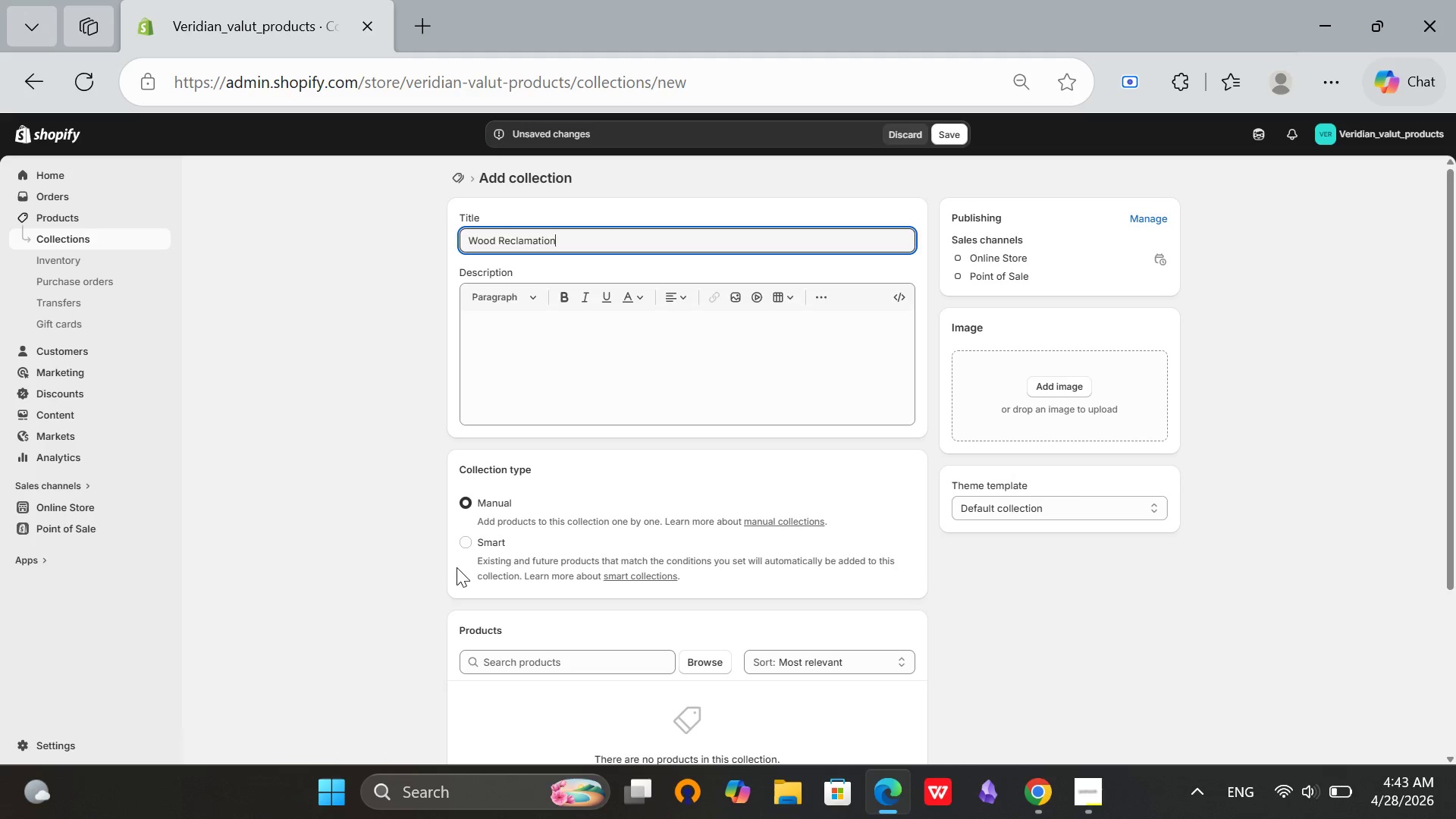 
left_click([461, 541])
 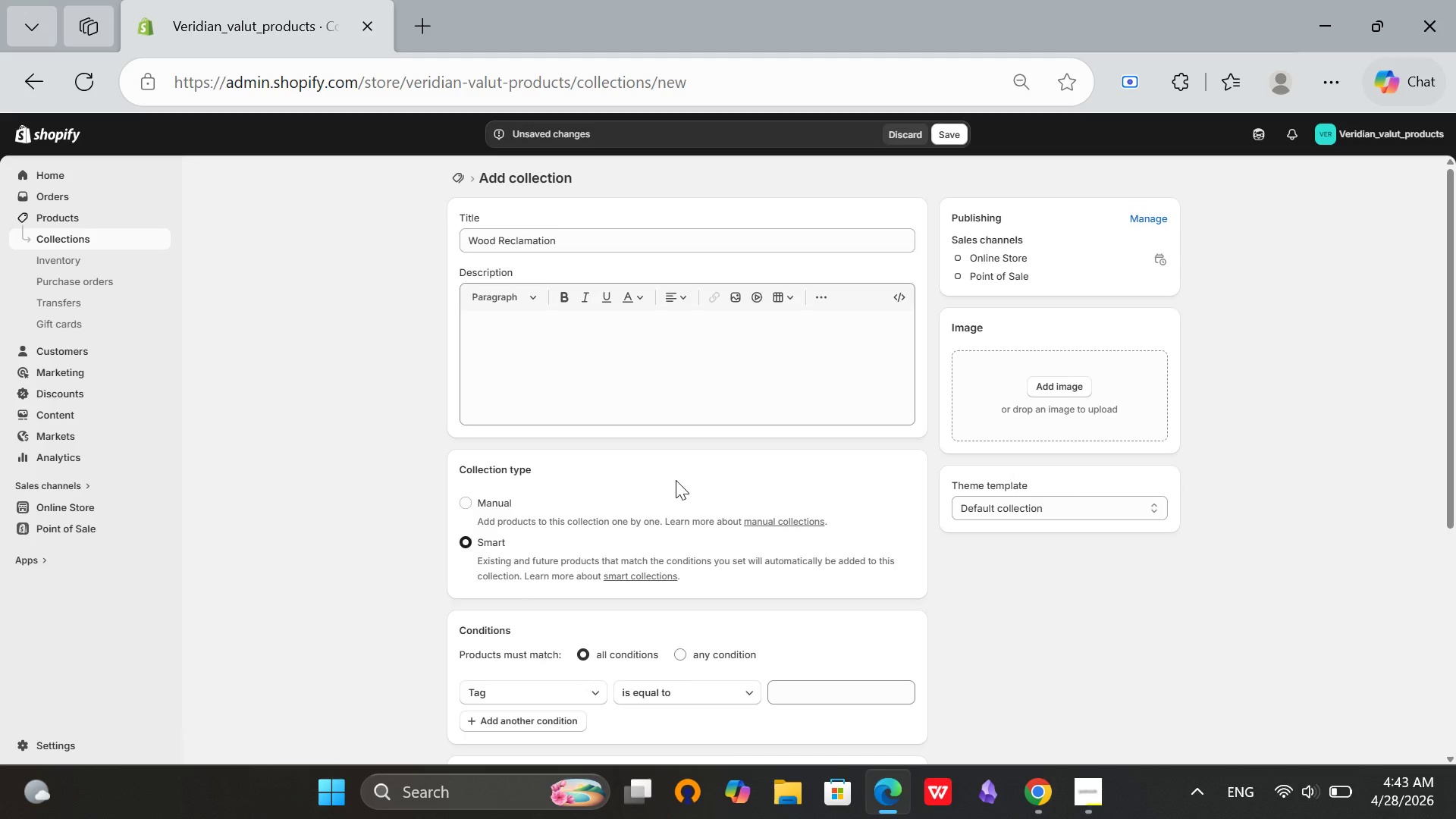 
scroll: coordinate [682, 479], scroll_direction: down, amount: 2.0
 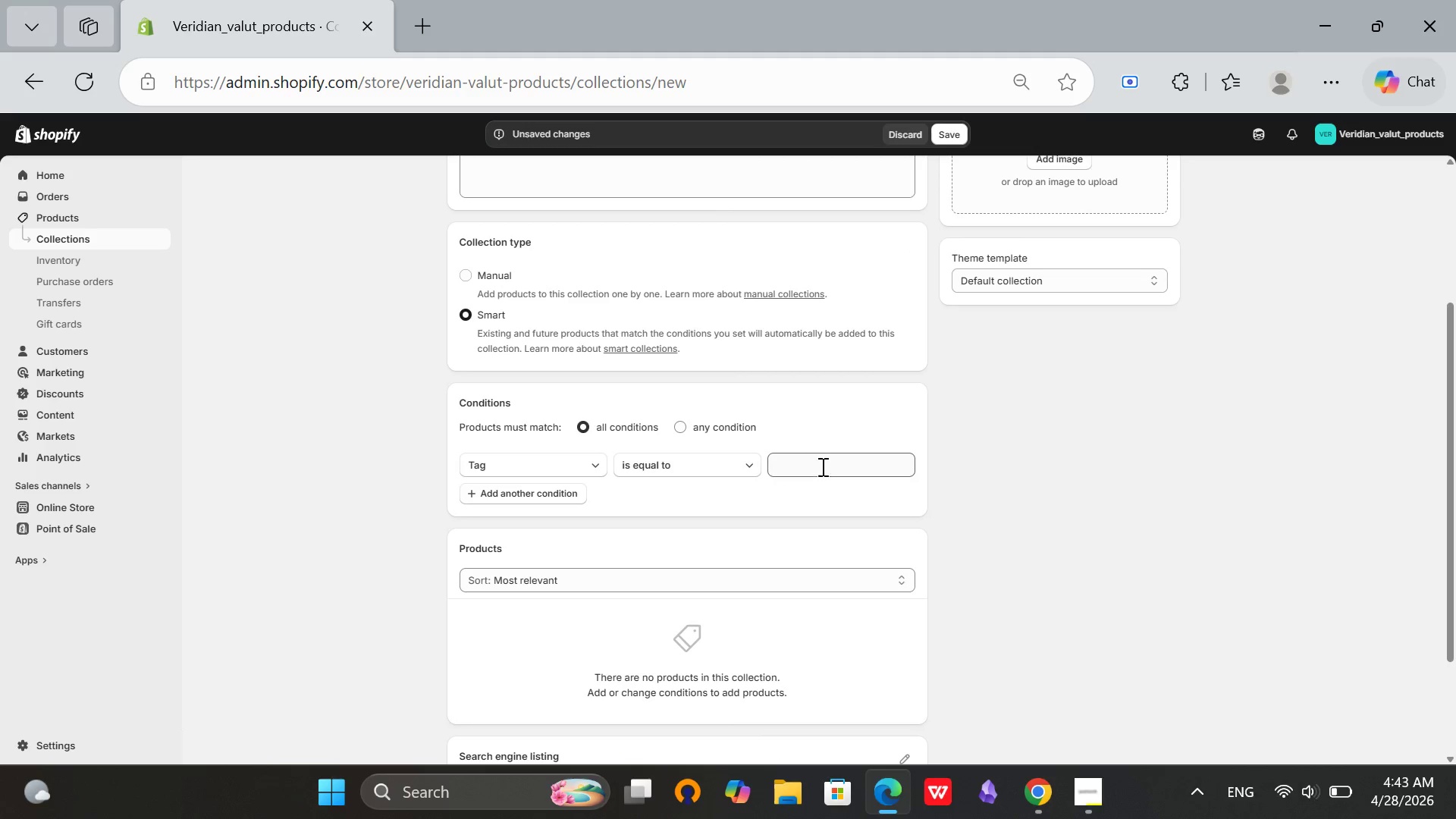 
left_click([823, 463])
 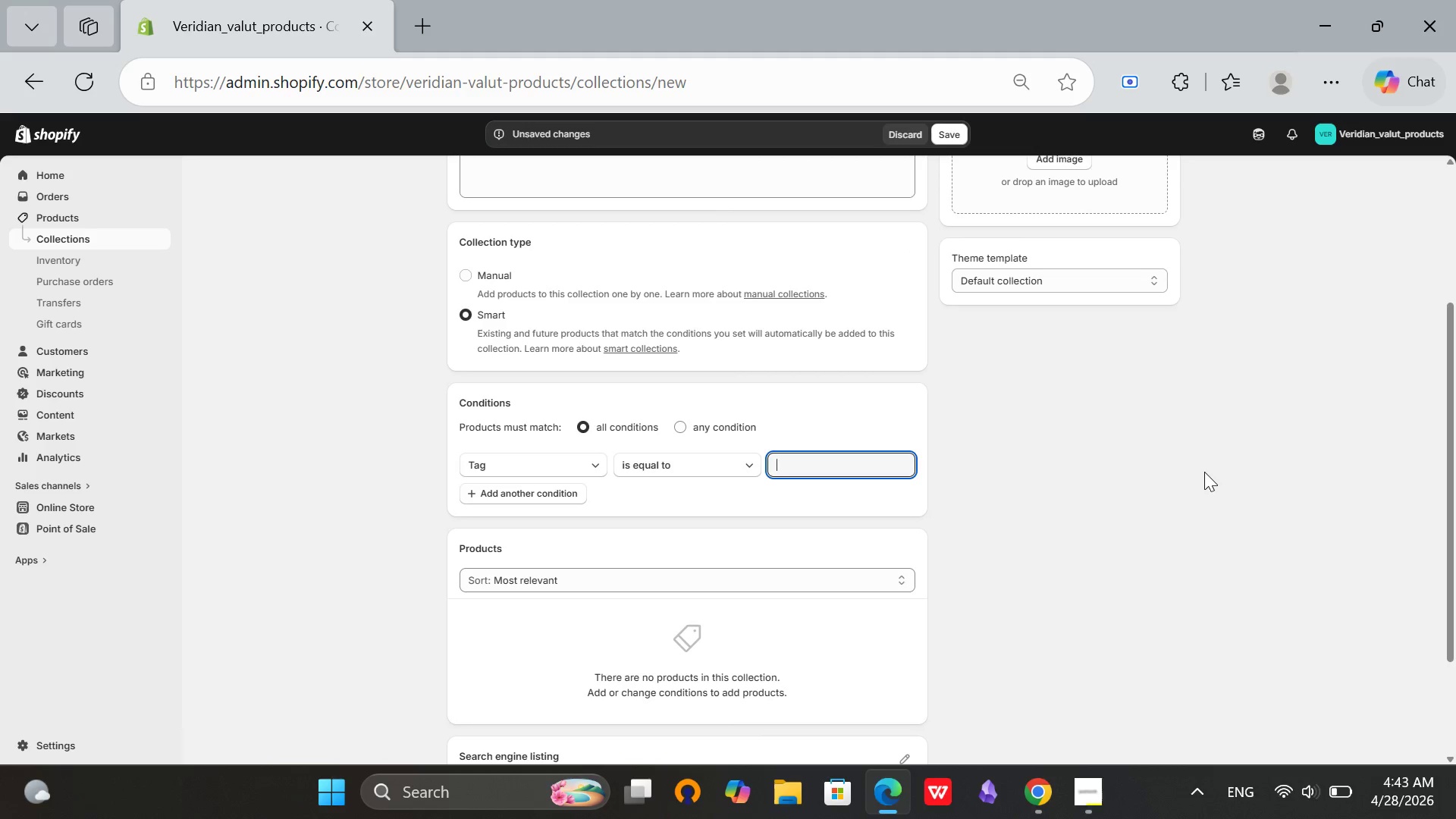 
type(Wood Reclamation)
 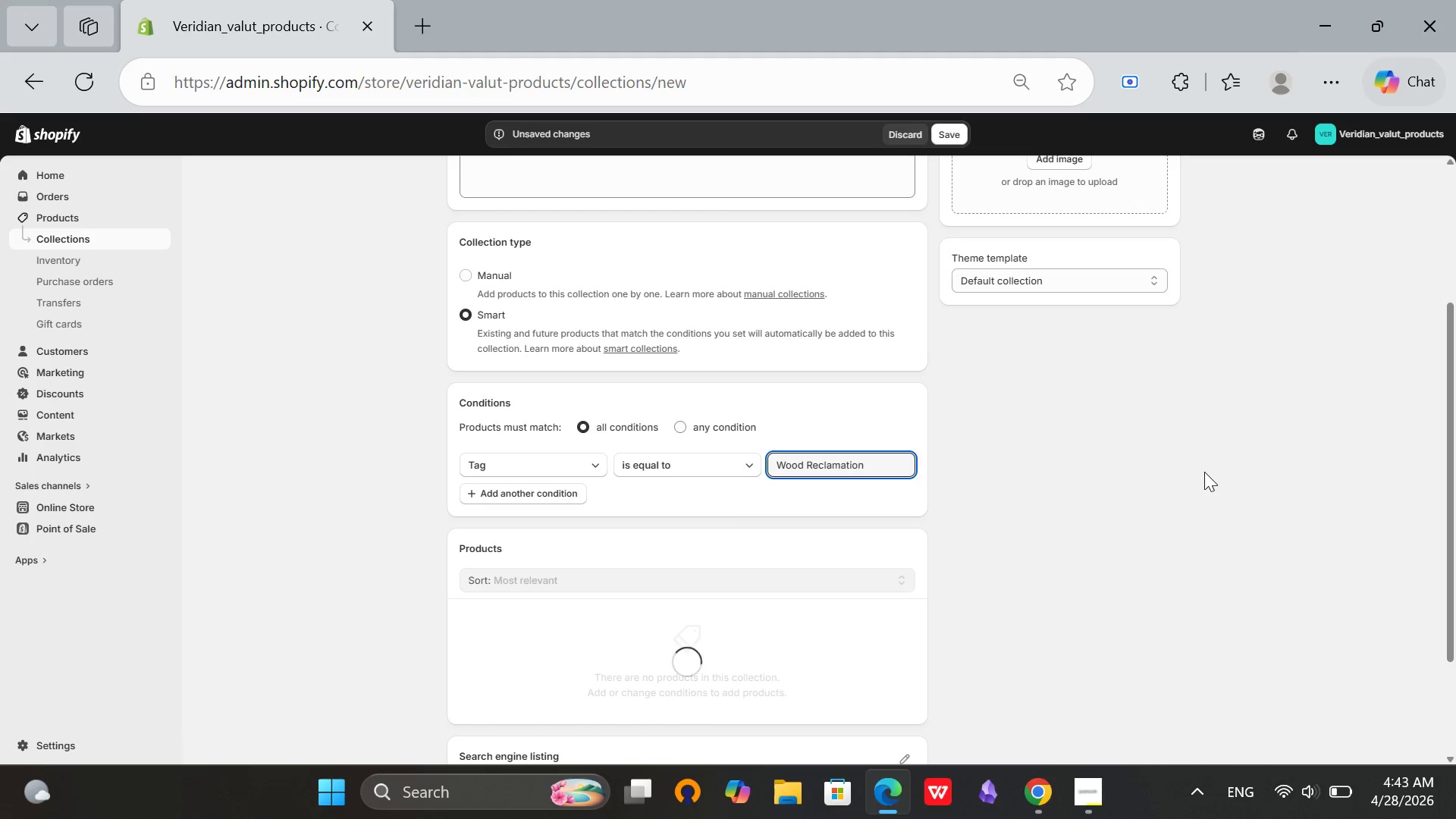 
scroll: coordinate [943, 418], scroll_direction: up, amount: 5.0
 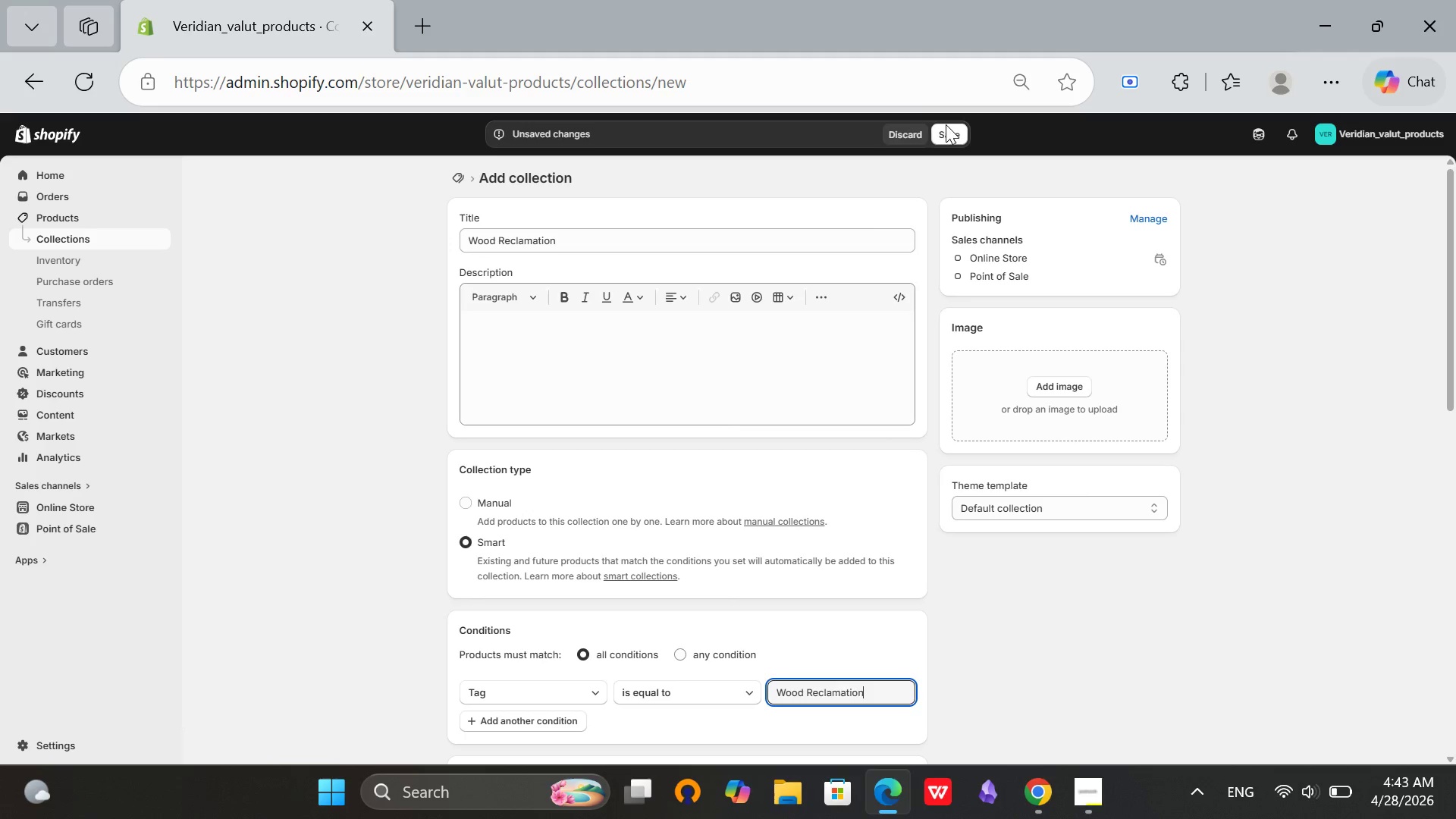 
left_click([948, 128])
 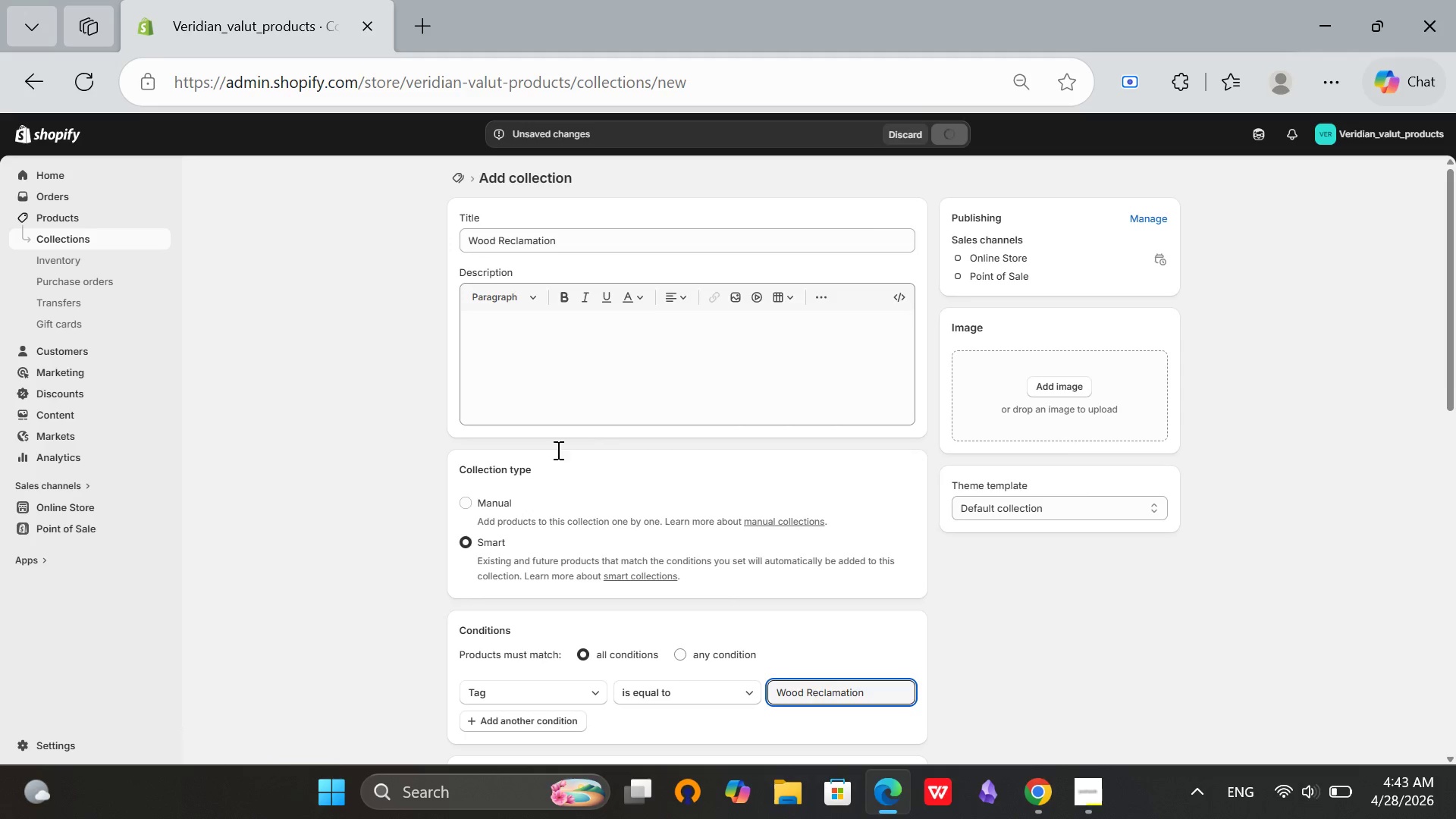 
mouse_move([708, 445])
 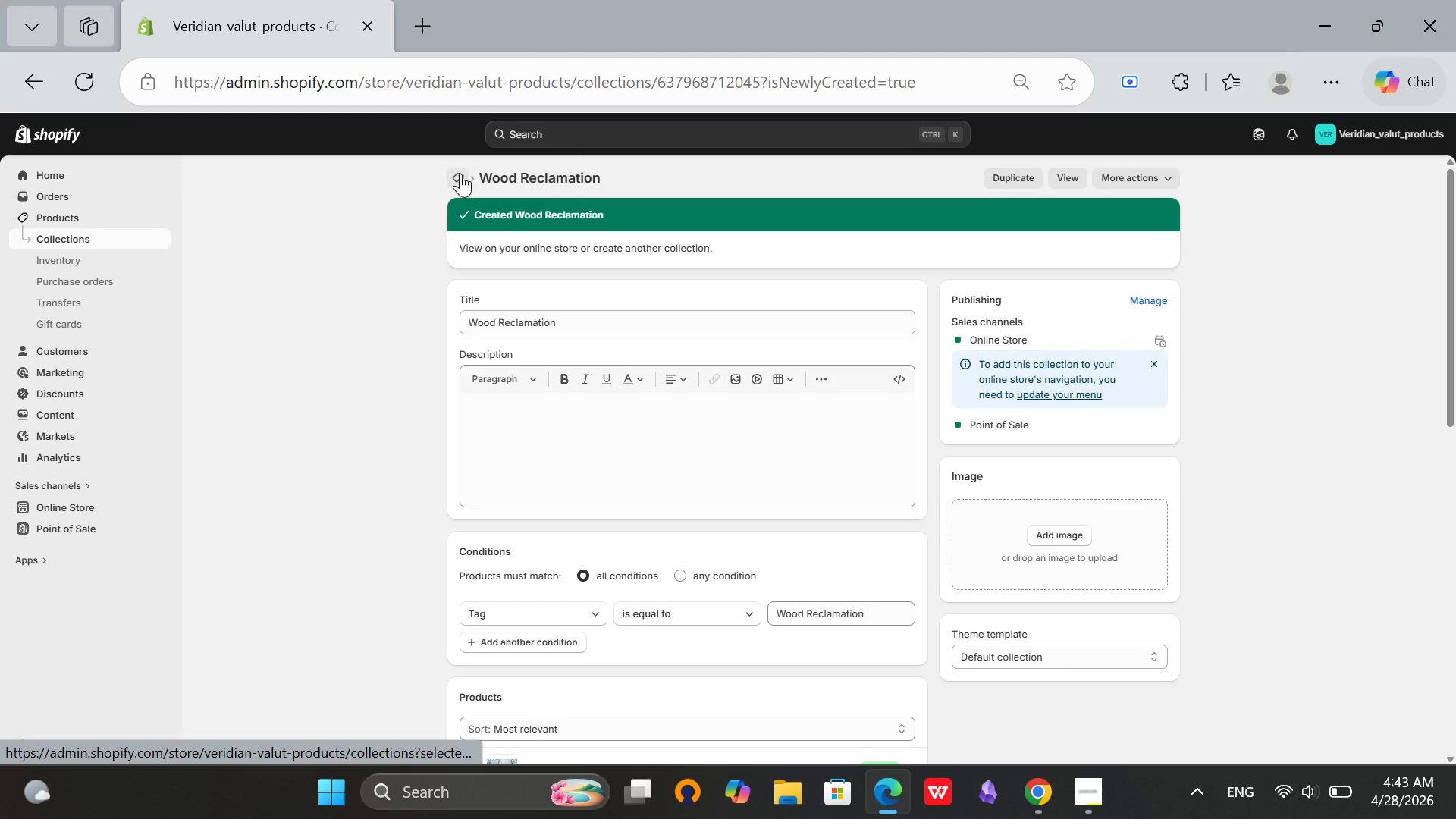 
left_click([460, 174])
 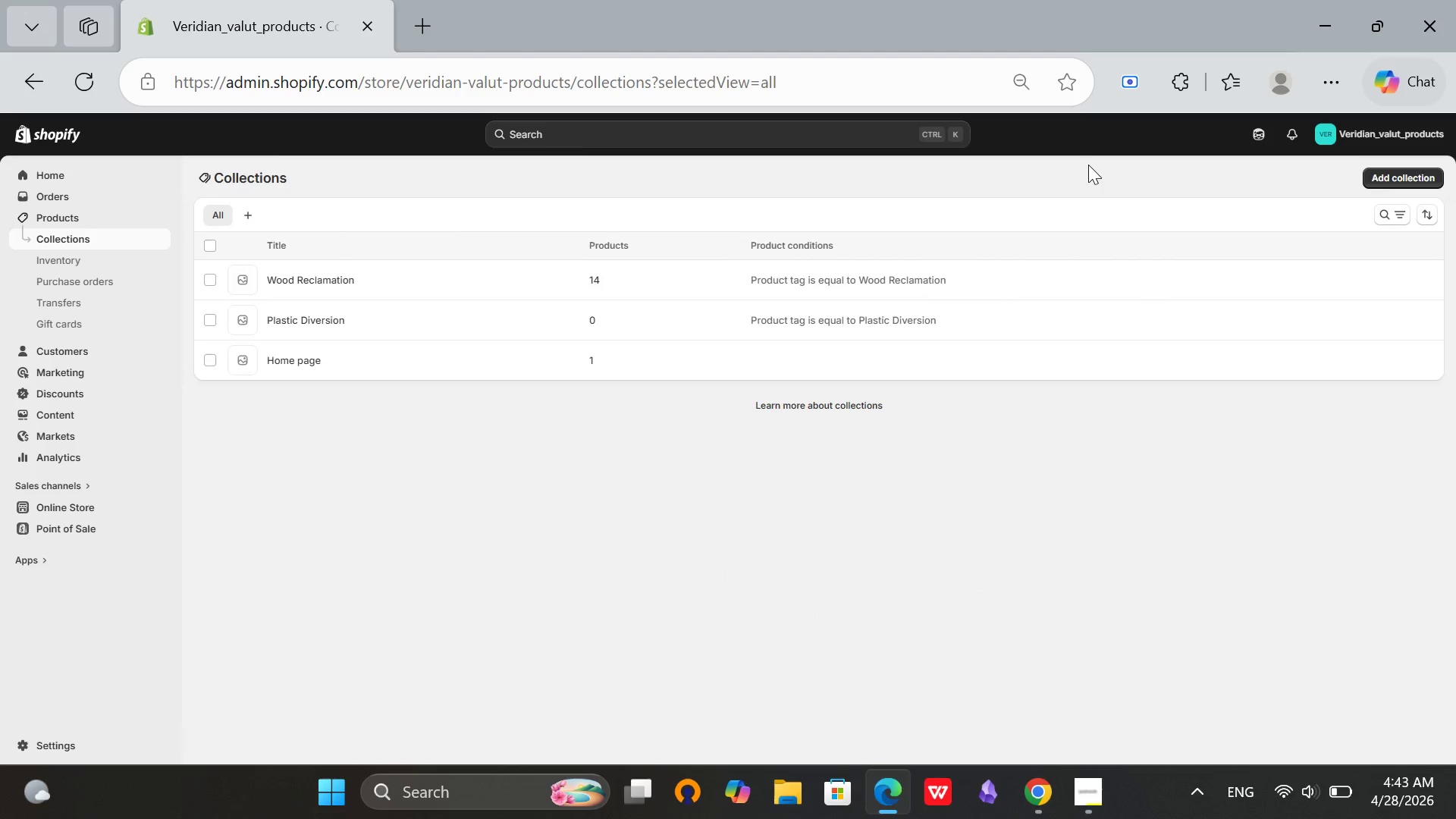 
wait(7.03)
 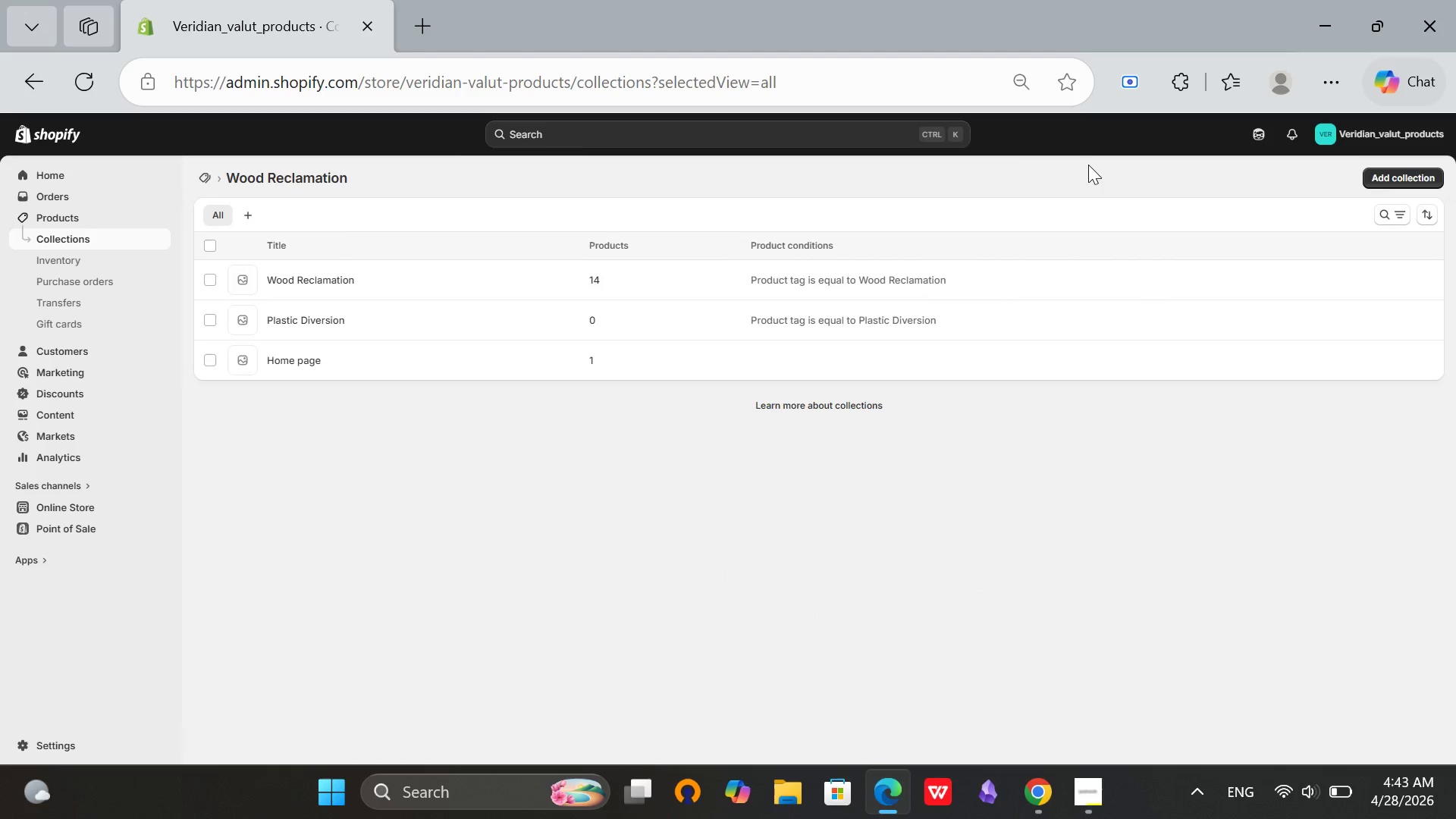 
left_click([1418, 174])
 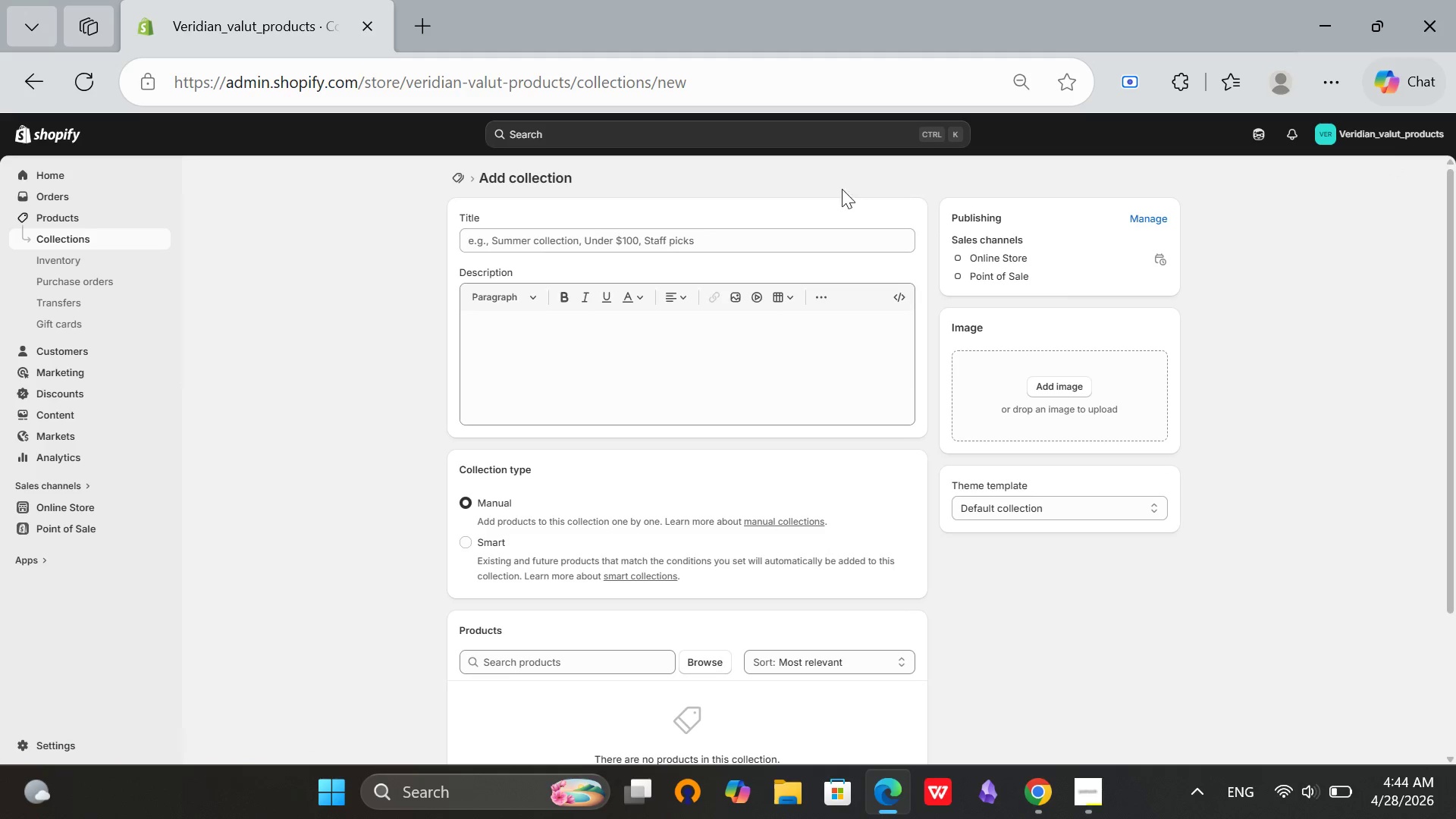 
left_click([715, 234])
 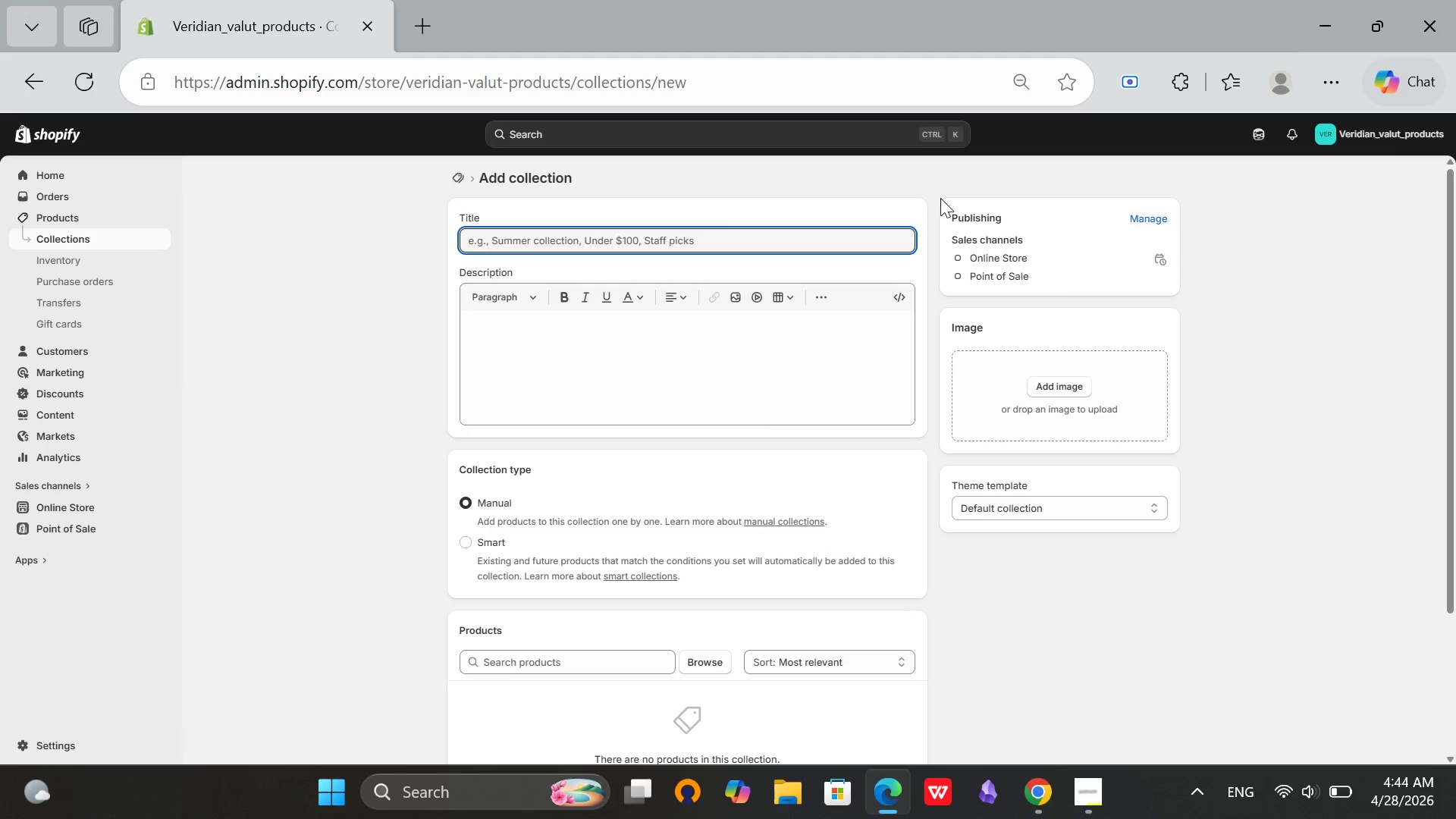 
key(CapsLock)
 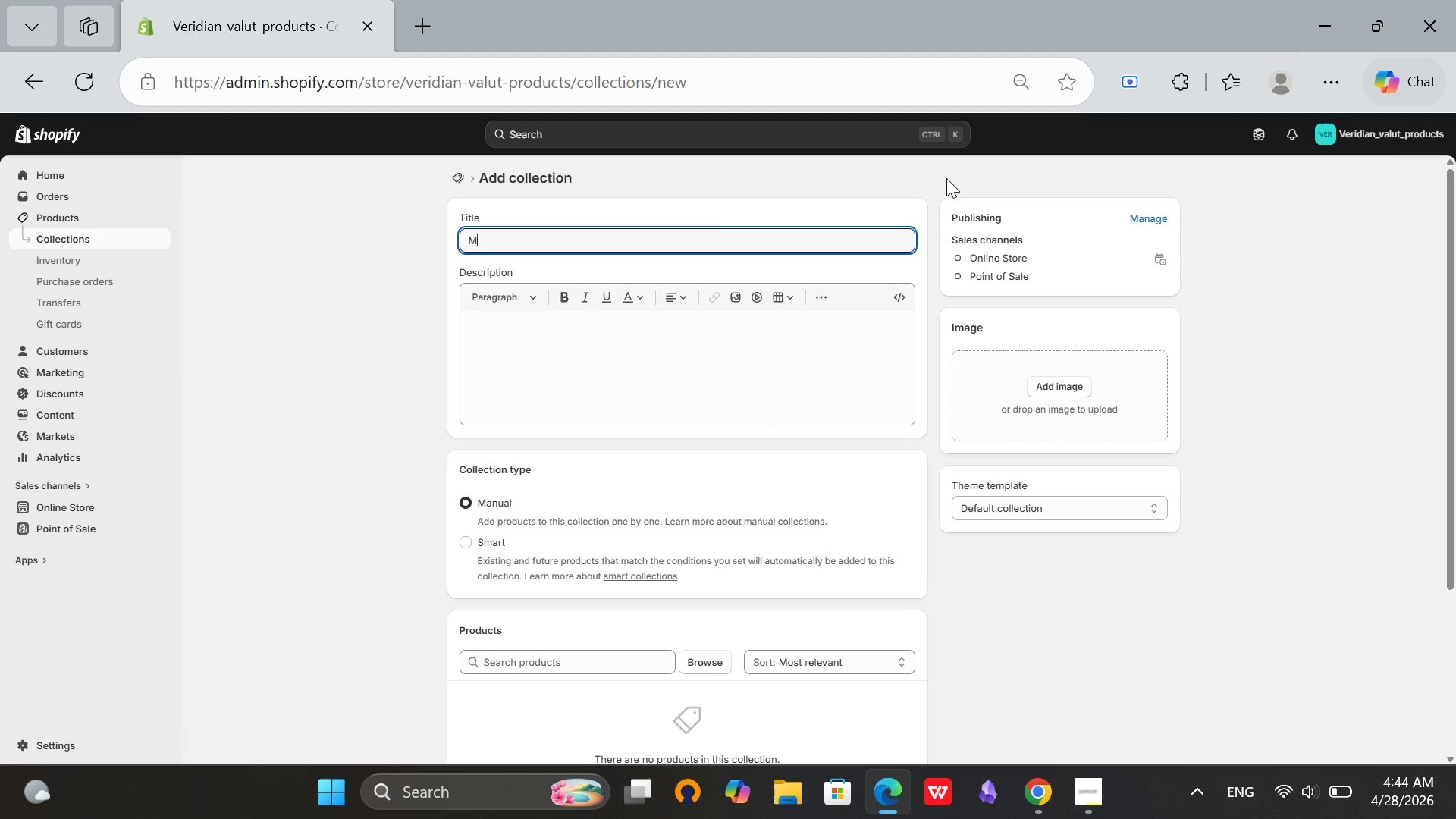 
type(Metal Salvage)
 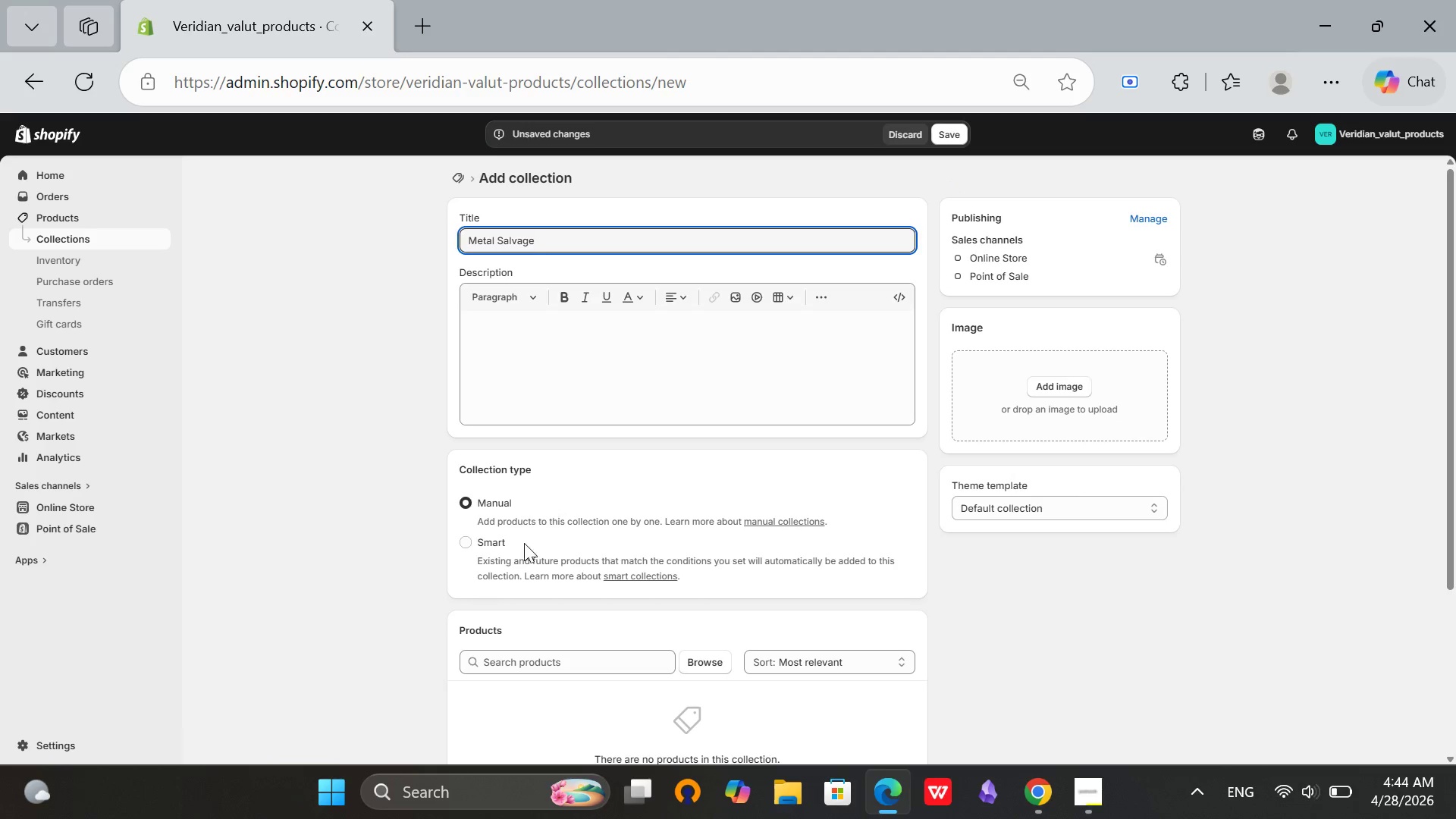 
left_click([485, 544])
 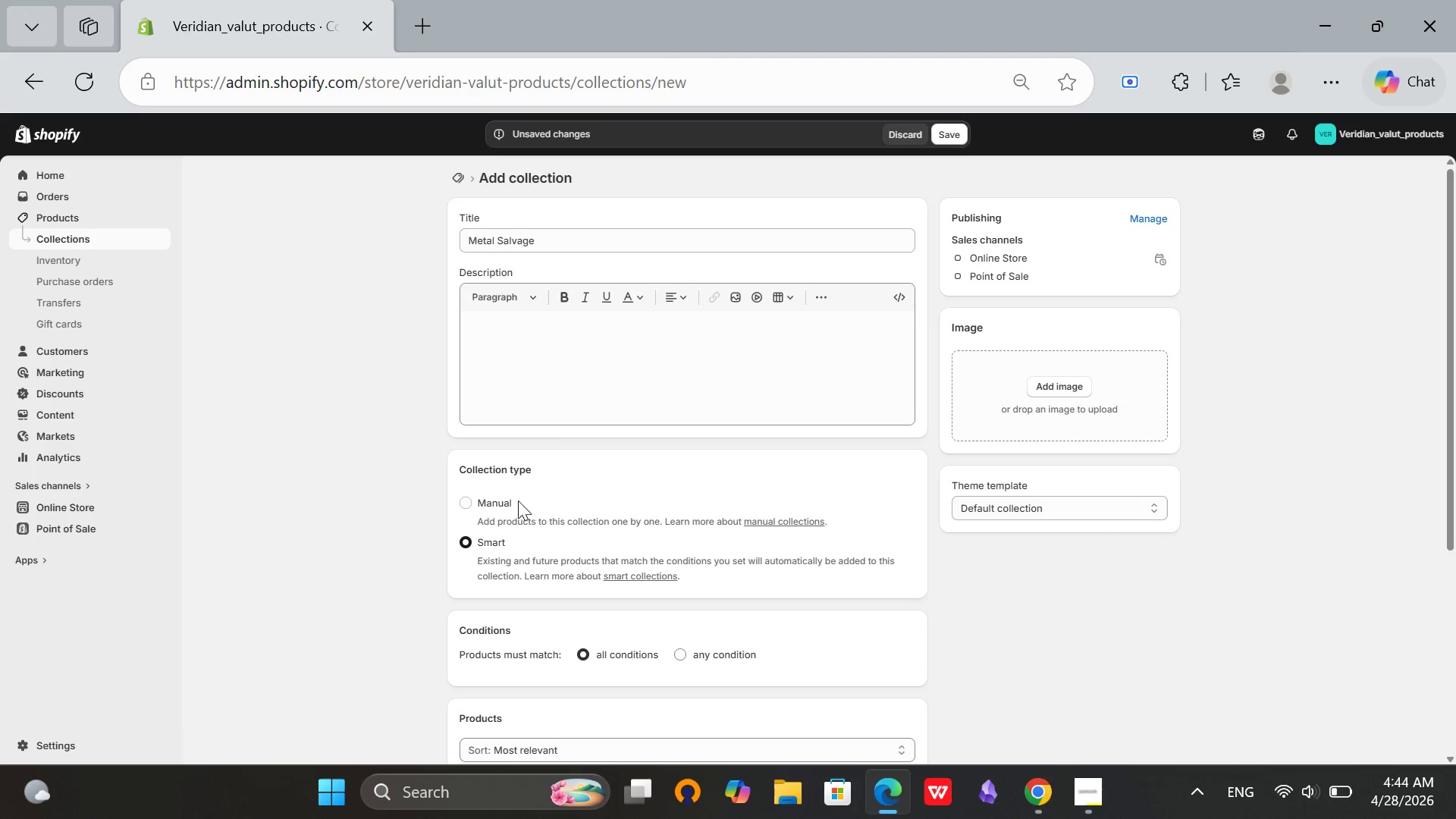 
scroll: coordinate [552, 472], scroll_direction: down, amount: 3.0
 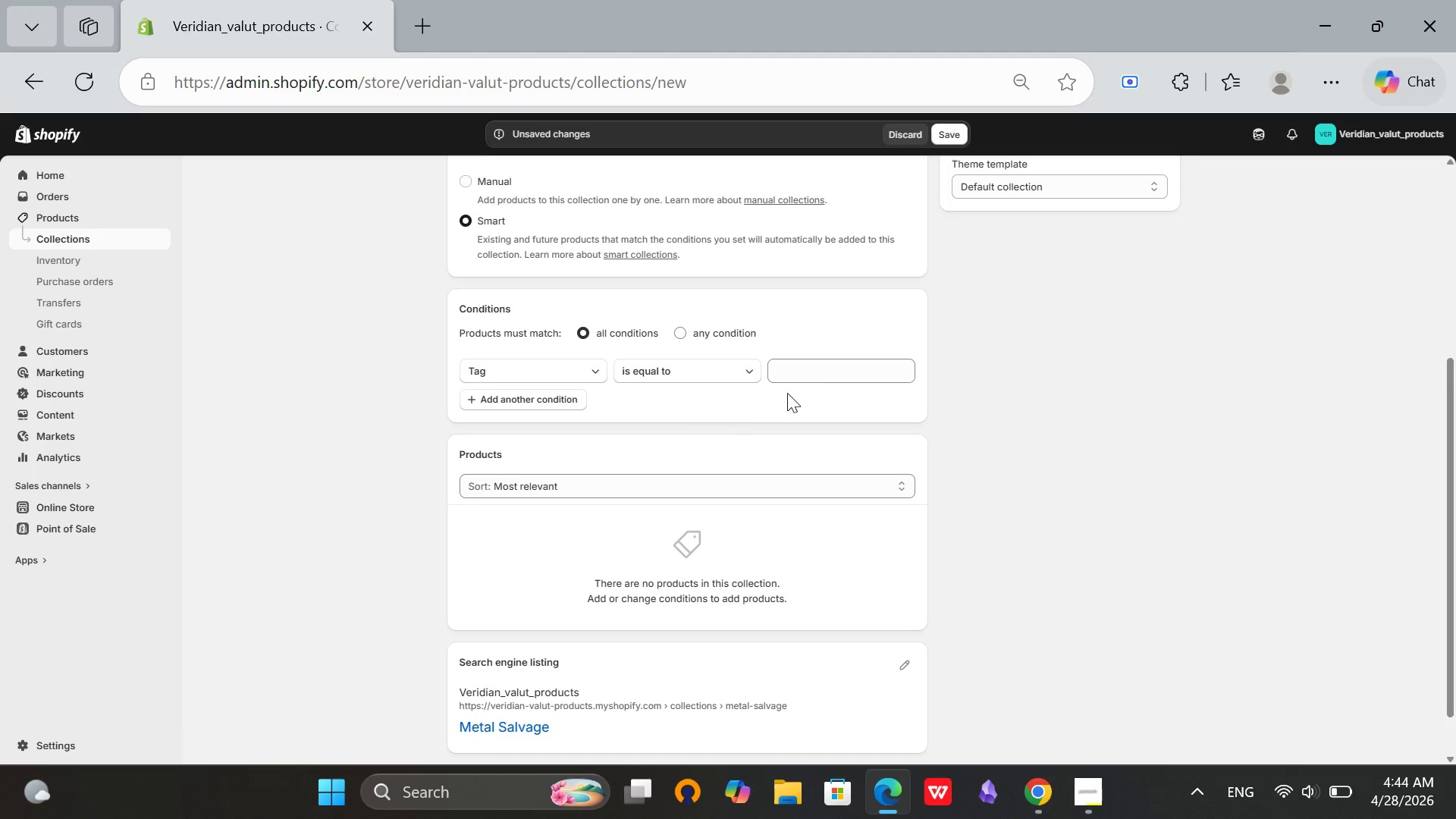 
left_click([826, 370])
 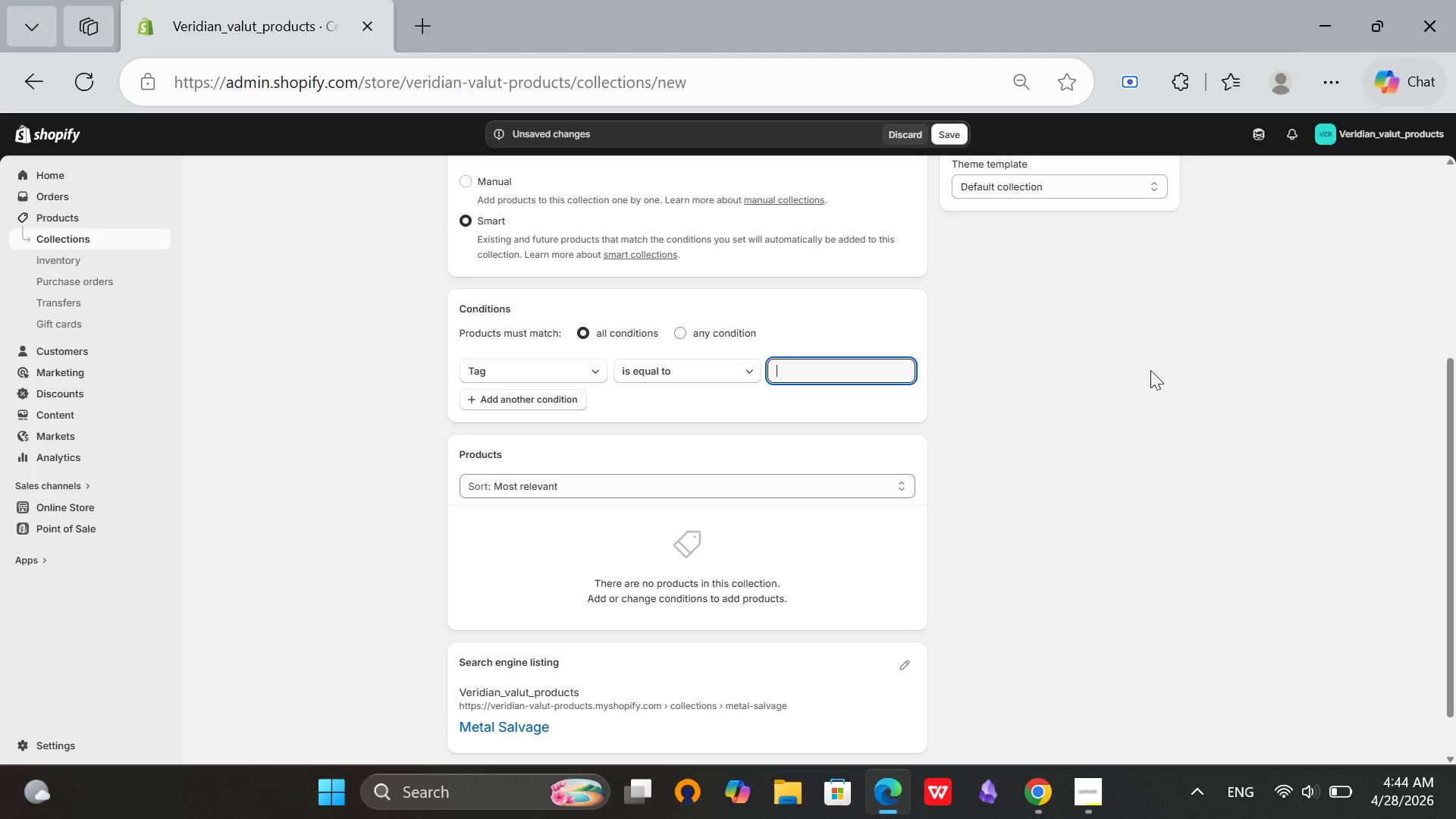 
type(Metal Salvage)
 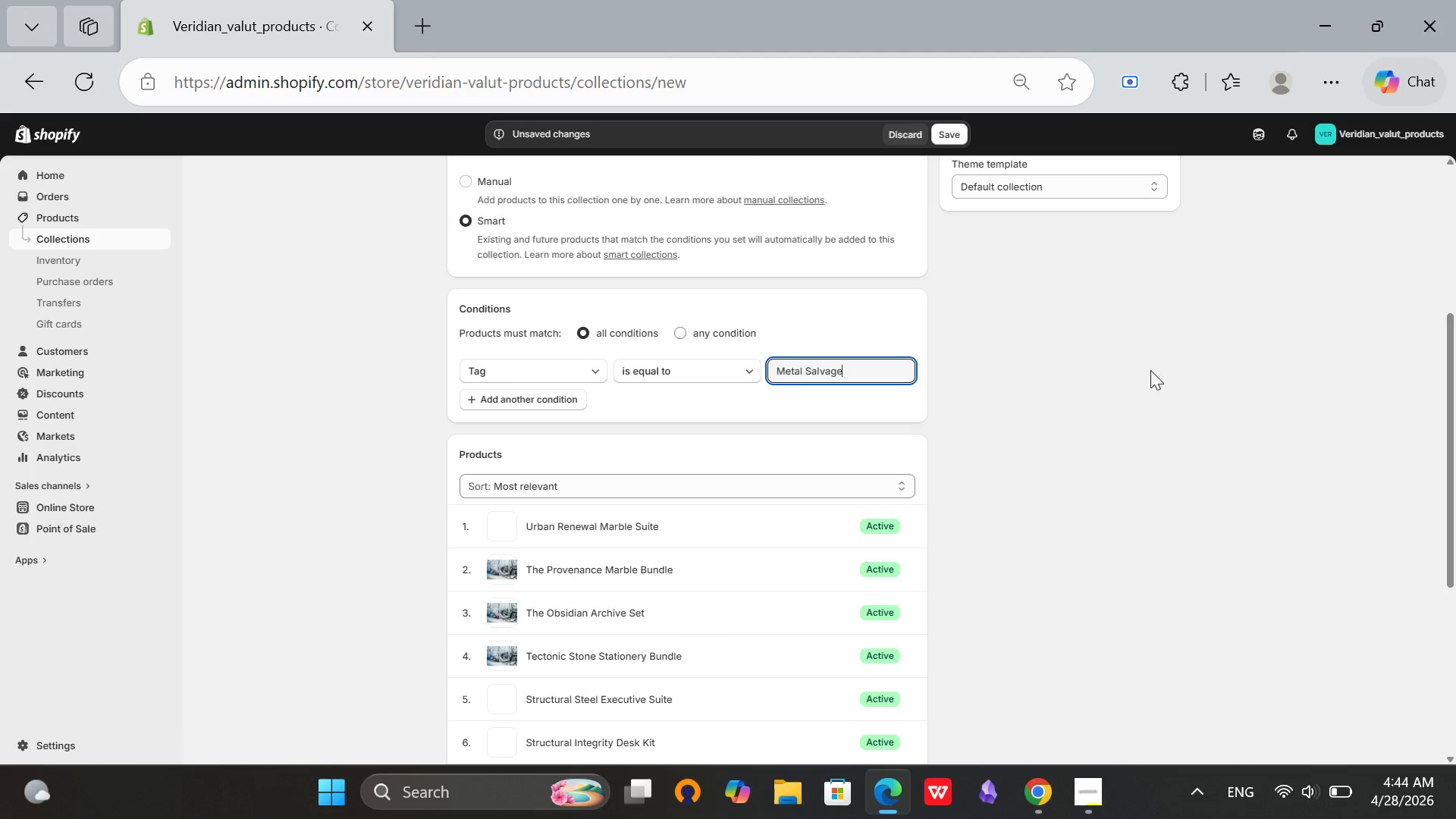 
scroll: coordinate [777, 319], scroll_direction: down, amount: 4.0
 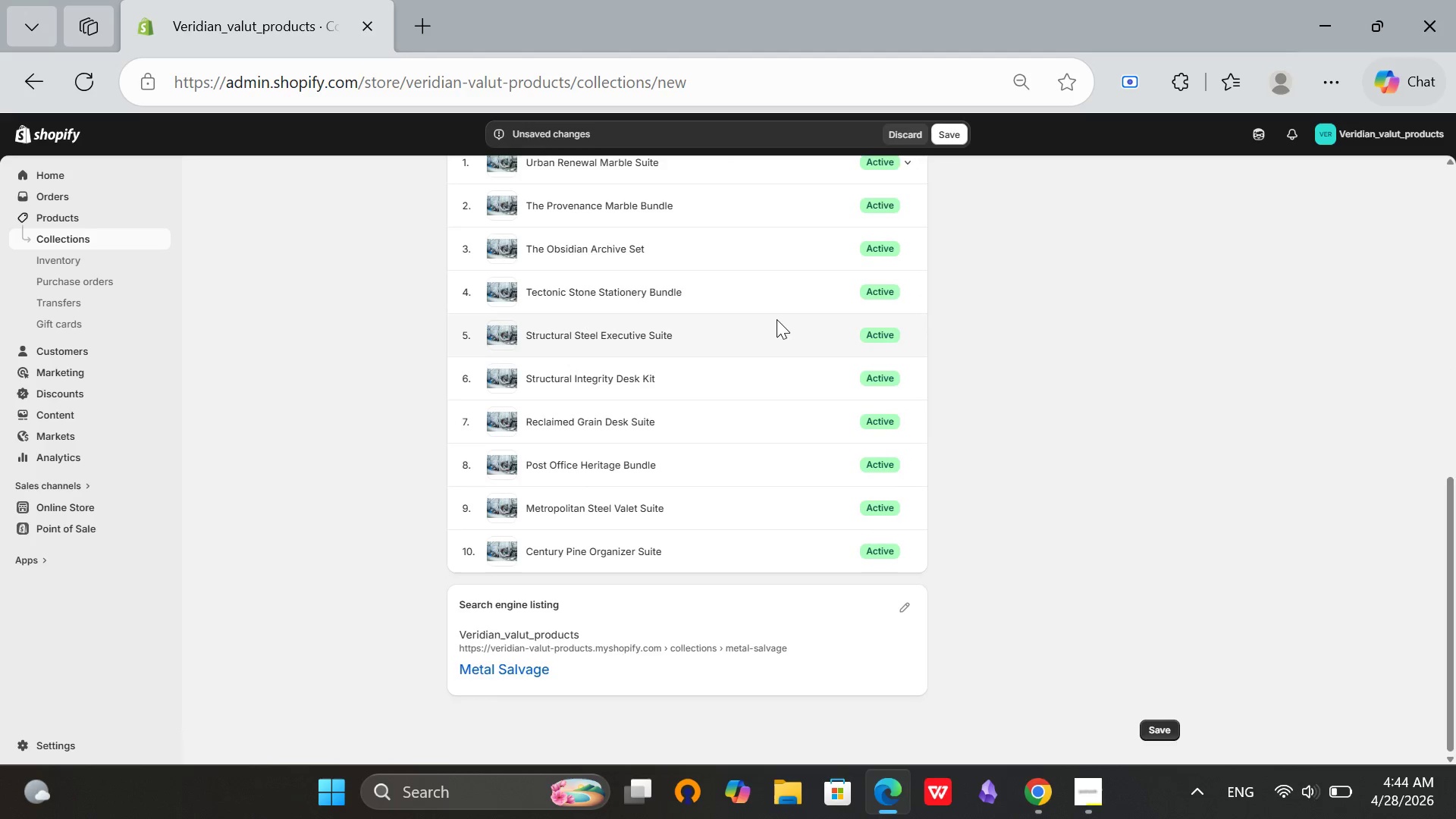 
scroll: coordinate [777, 319], scroll_direction: up, amount: 6.0
 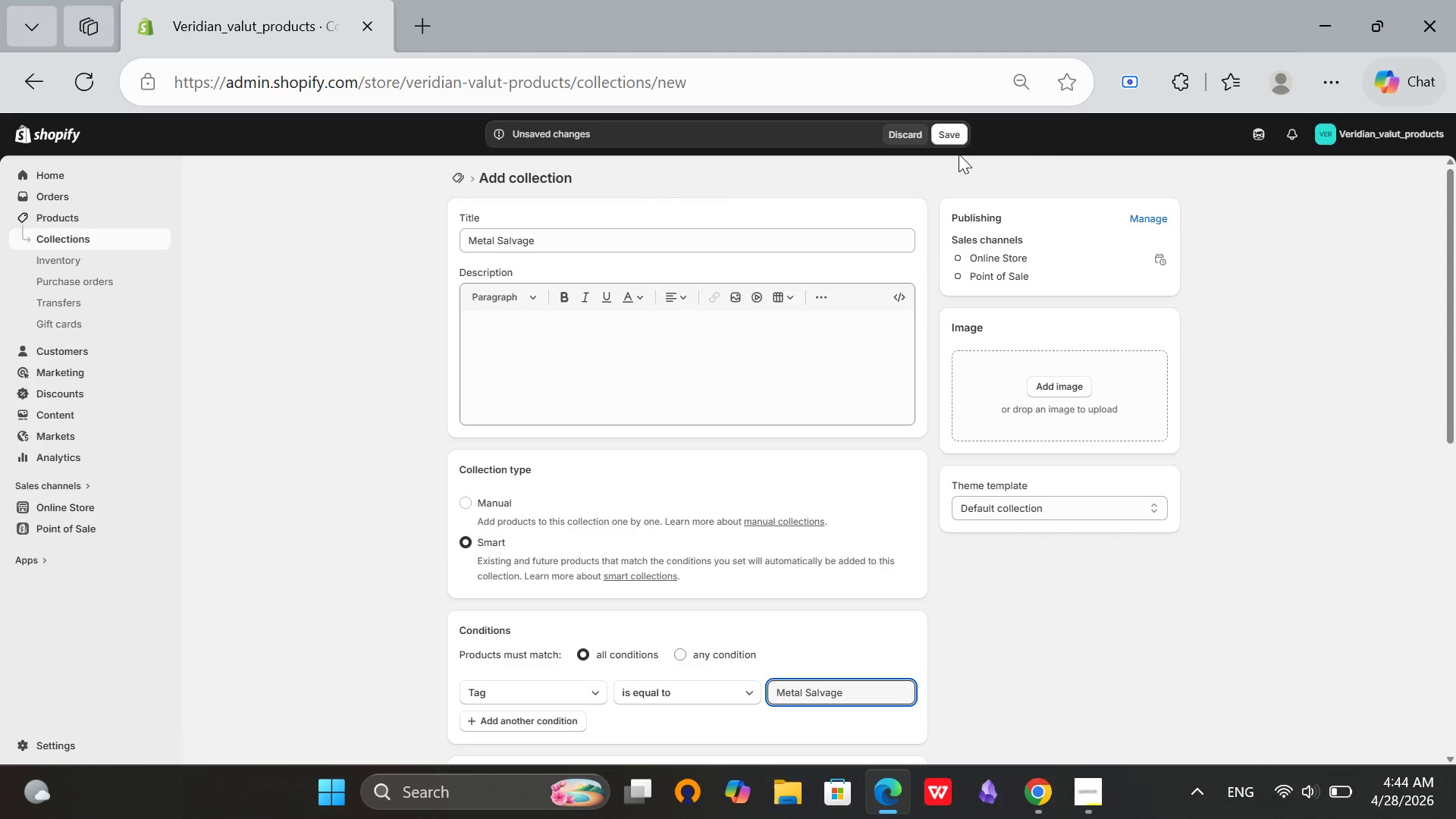 
left_click([952, 138])
 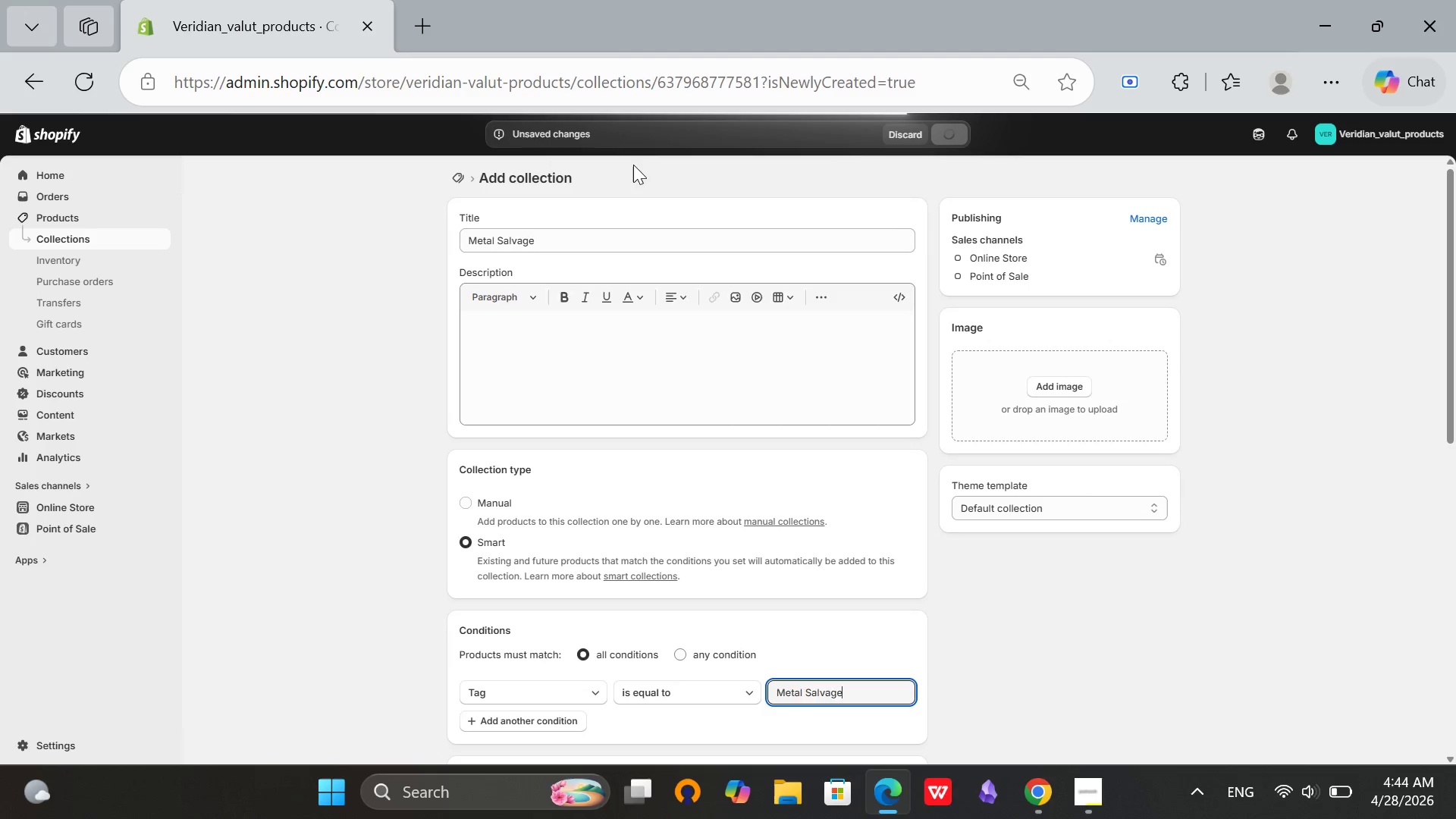 
wait(7.61)
 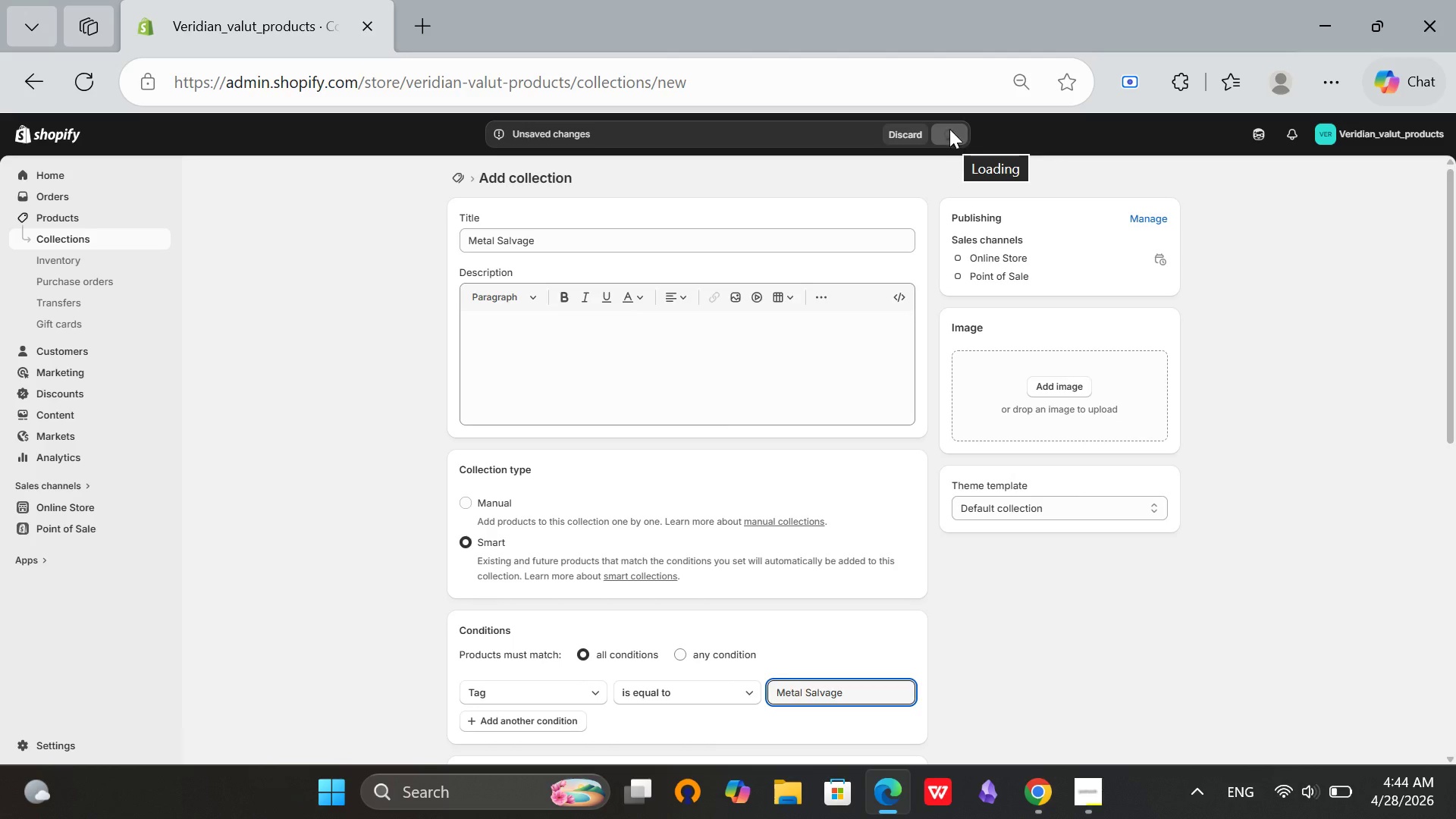 
left_click([453, 183])
 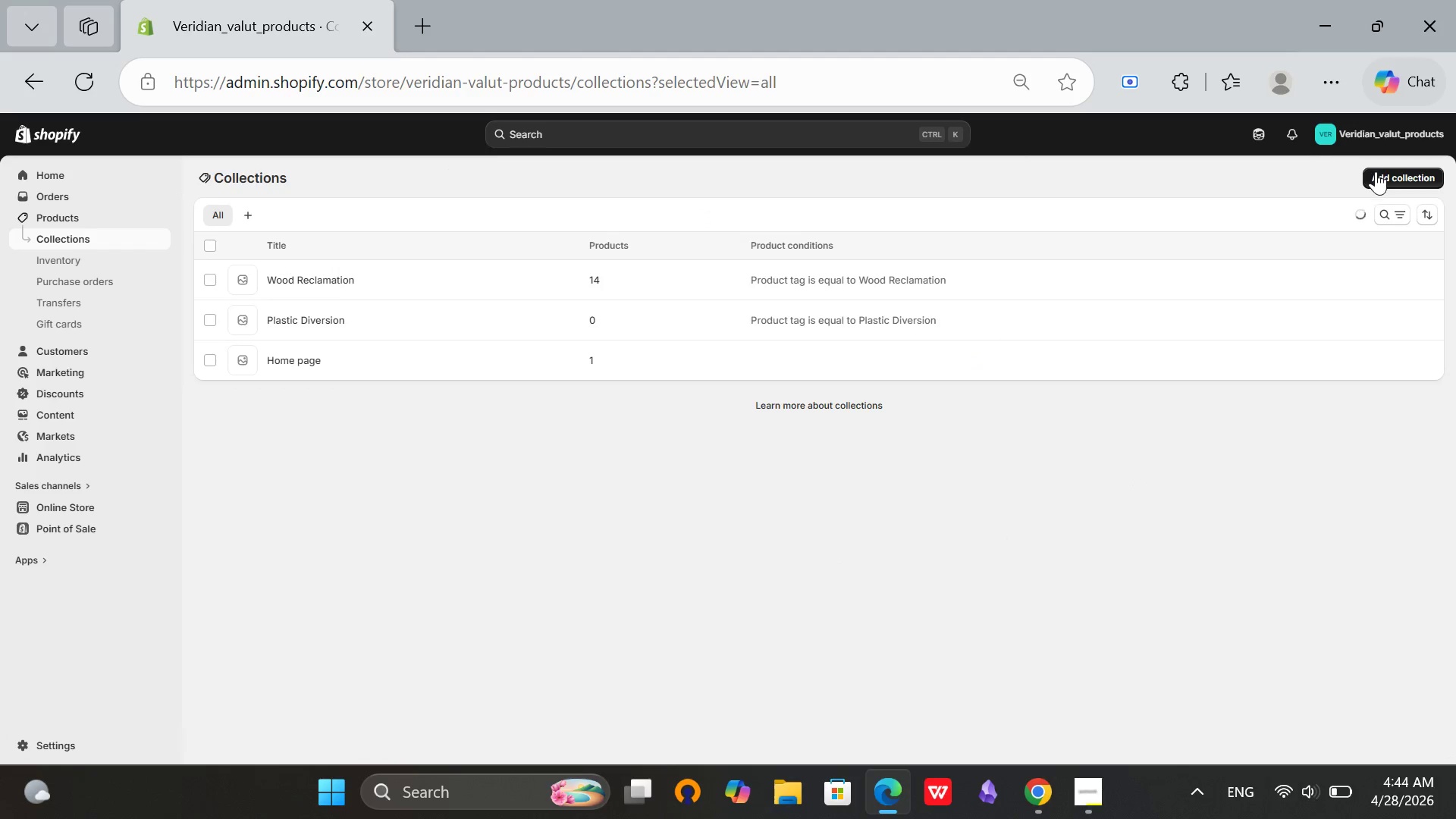 
wait(5.55)
 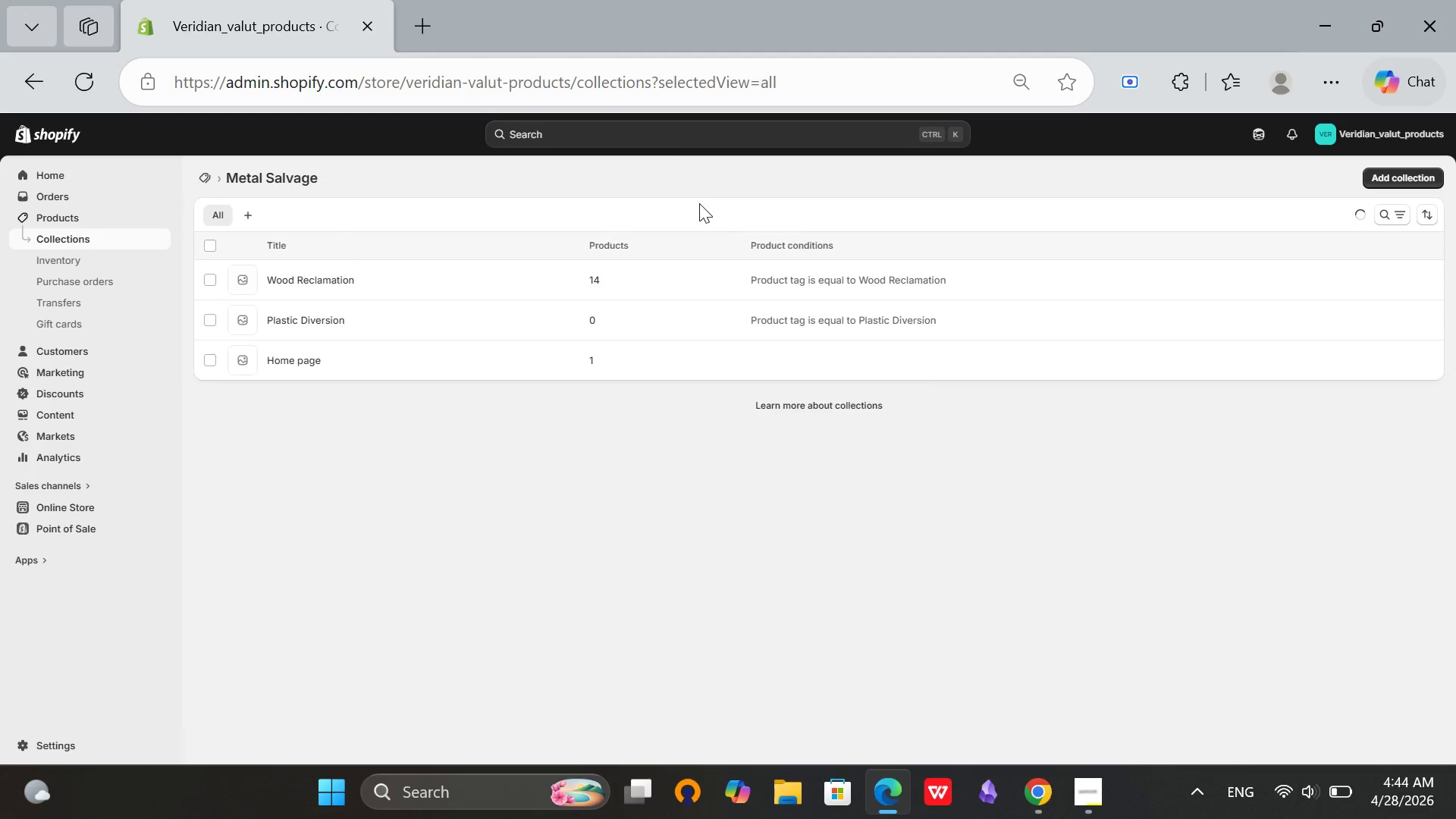 
left_click([1376, 171])
 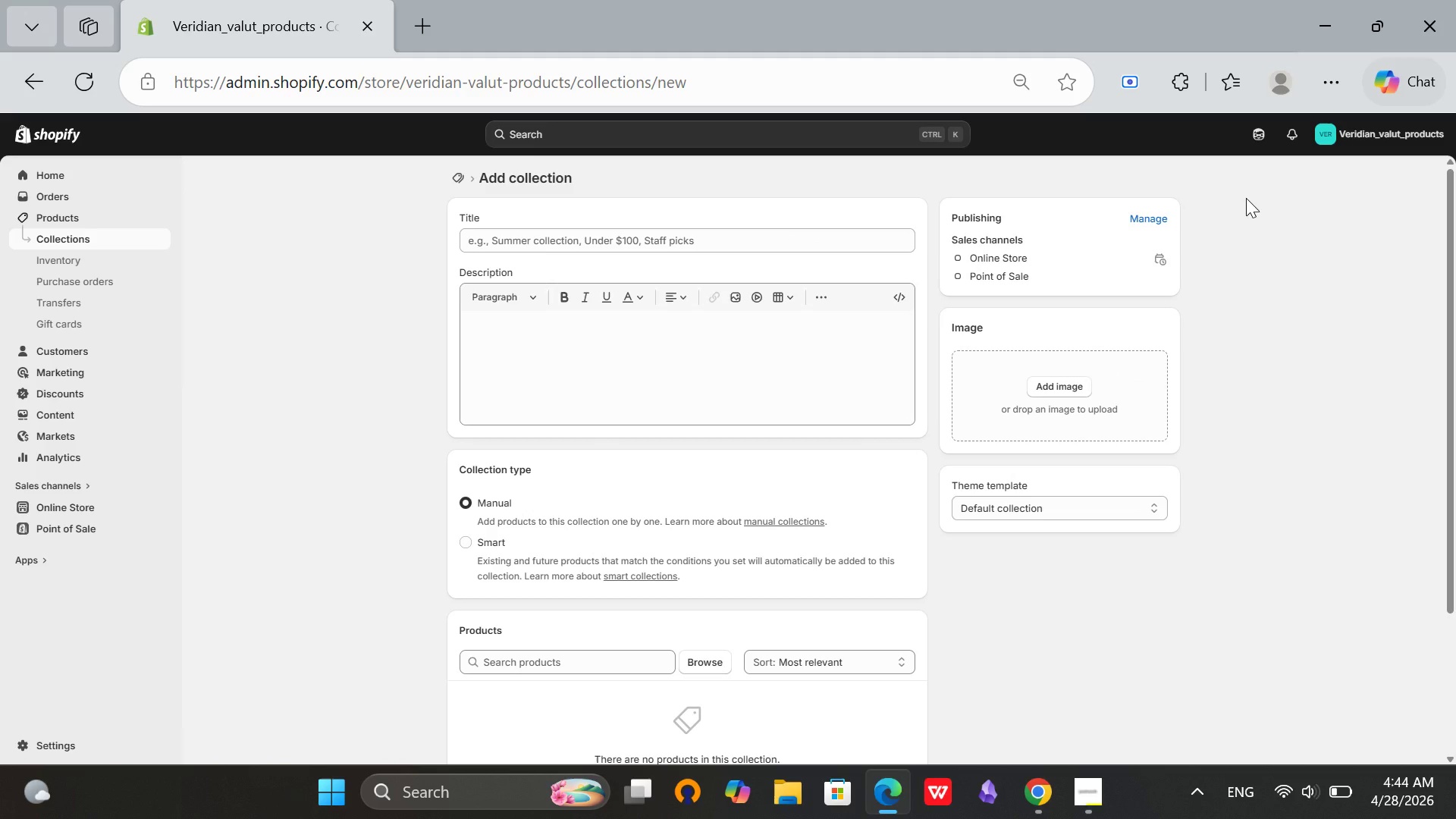 
wait(6.88)
 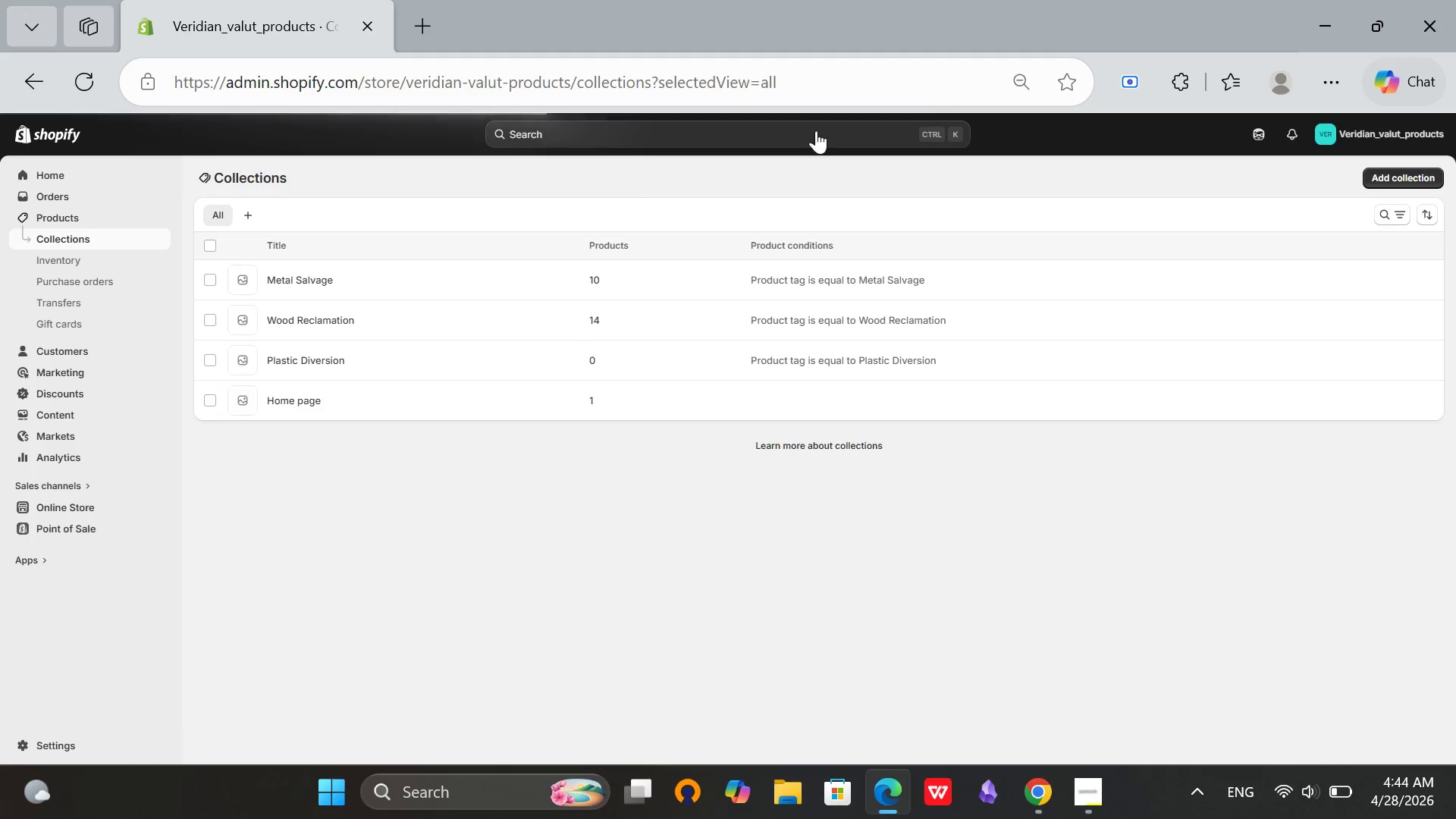 
left_click([717, 230])
 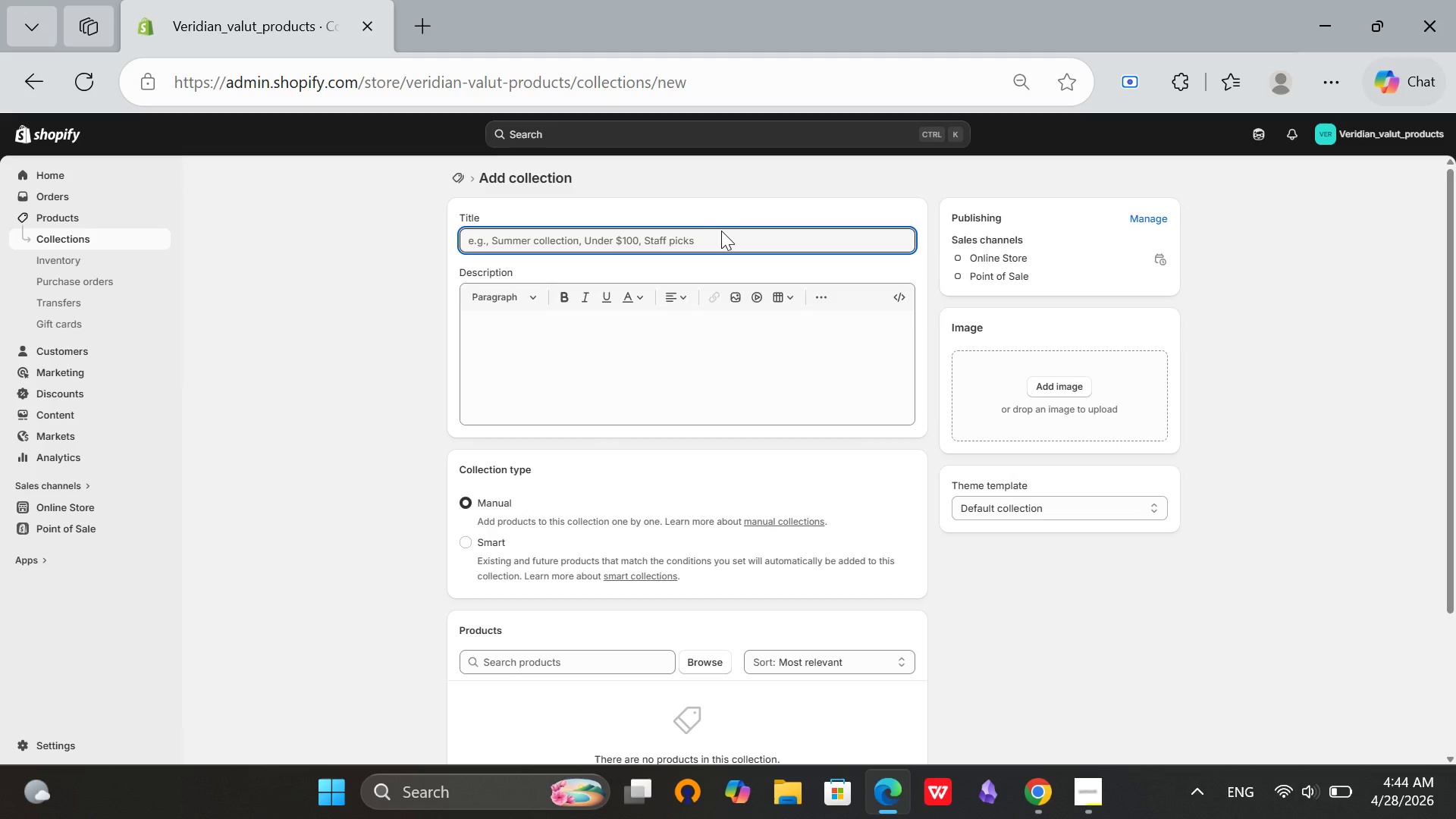 
type(Marble Rescue)
 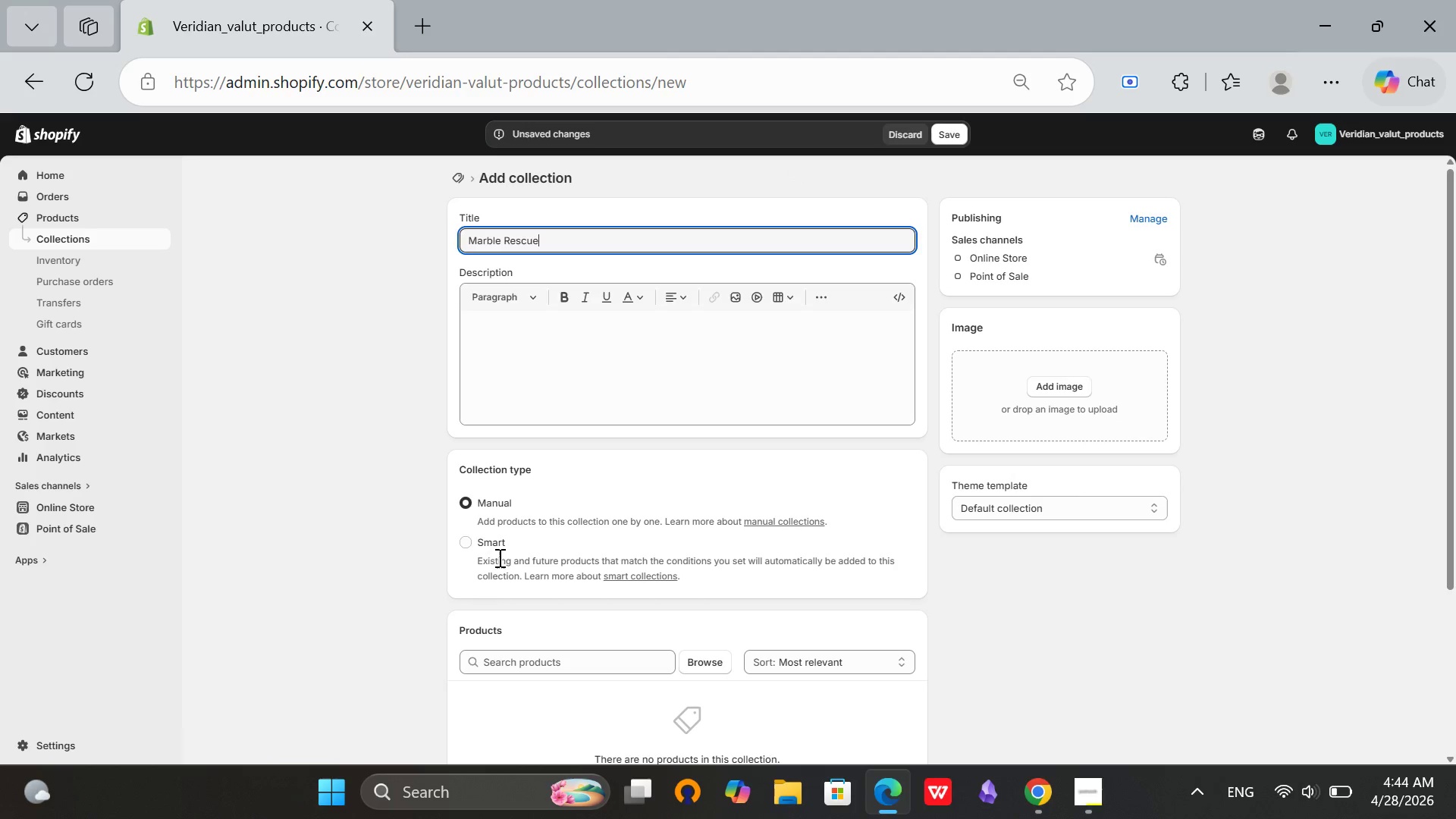 
left_click([481, 541])
 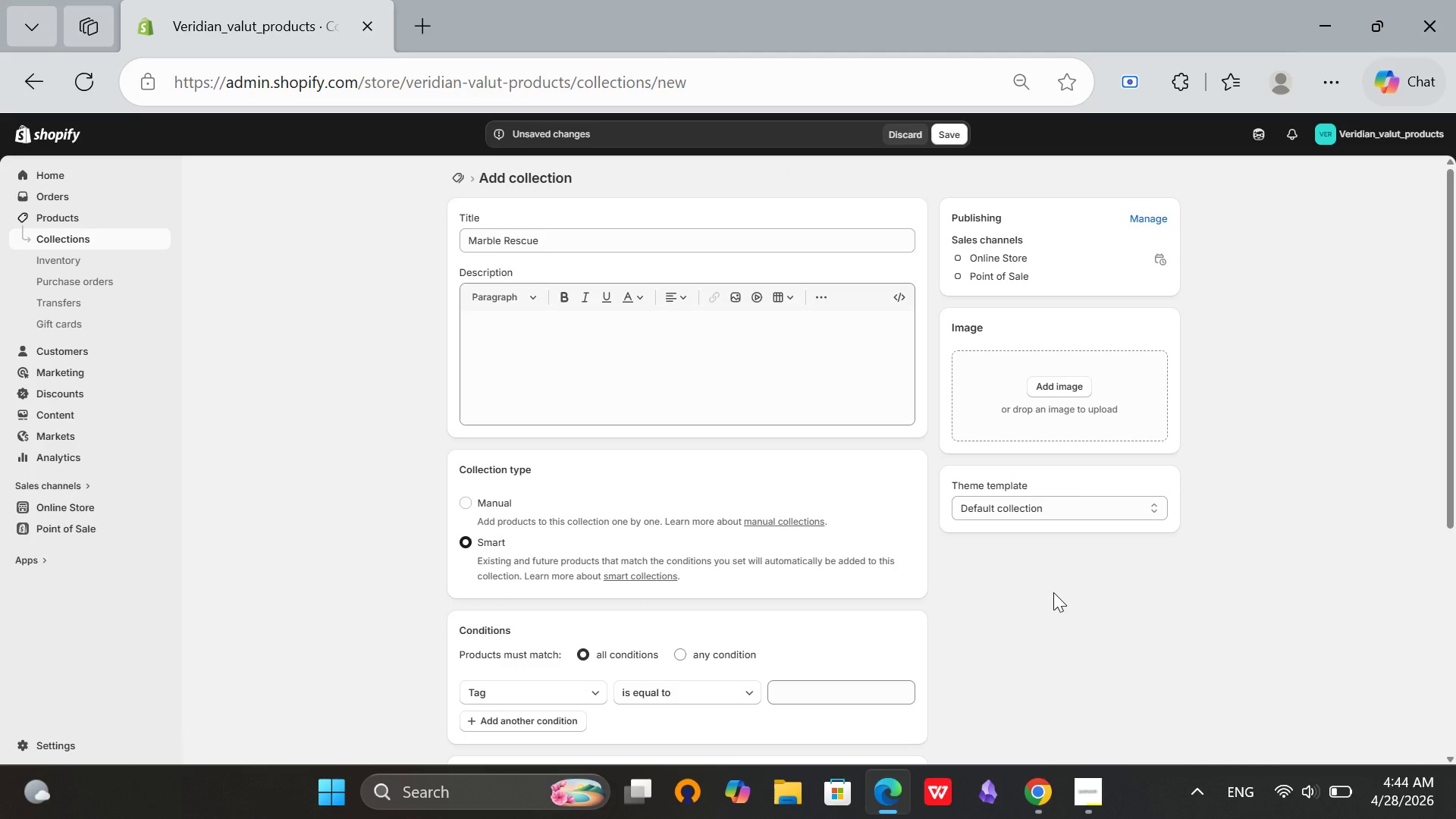 
scroll: coordinate [1054, 593], scroll_direction: down, amount: 1.0
 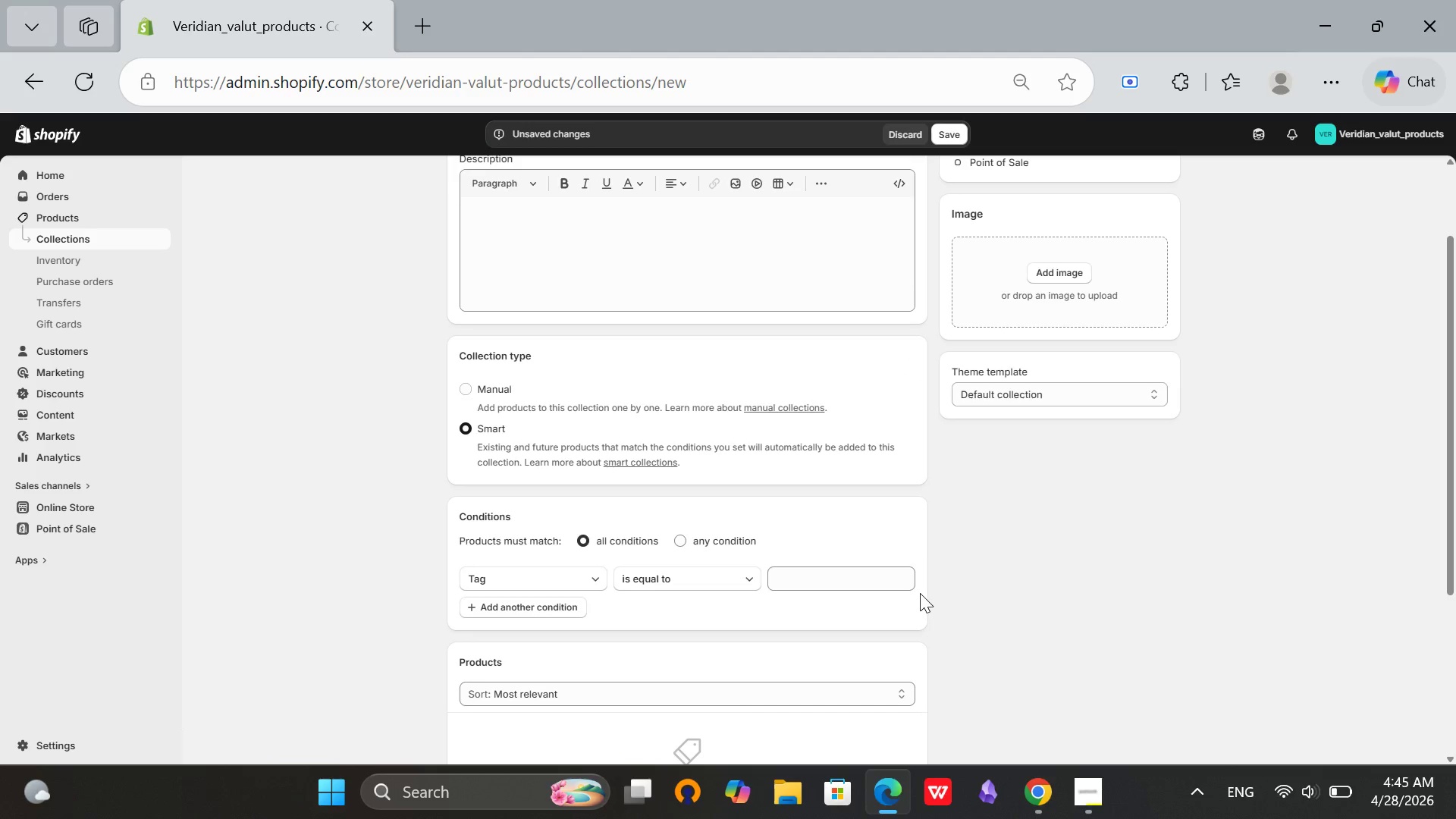 
left_click([849, 573])
 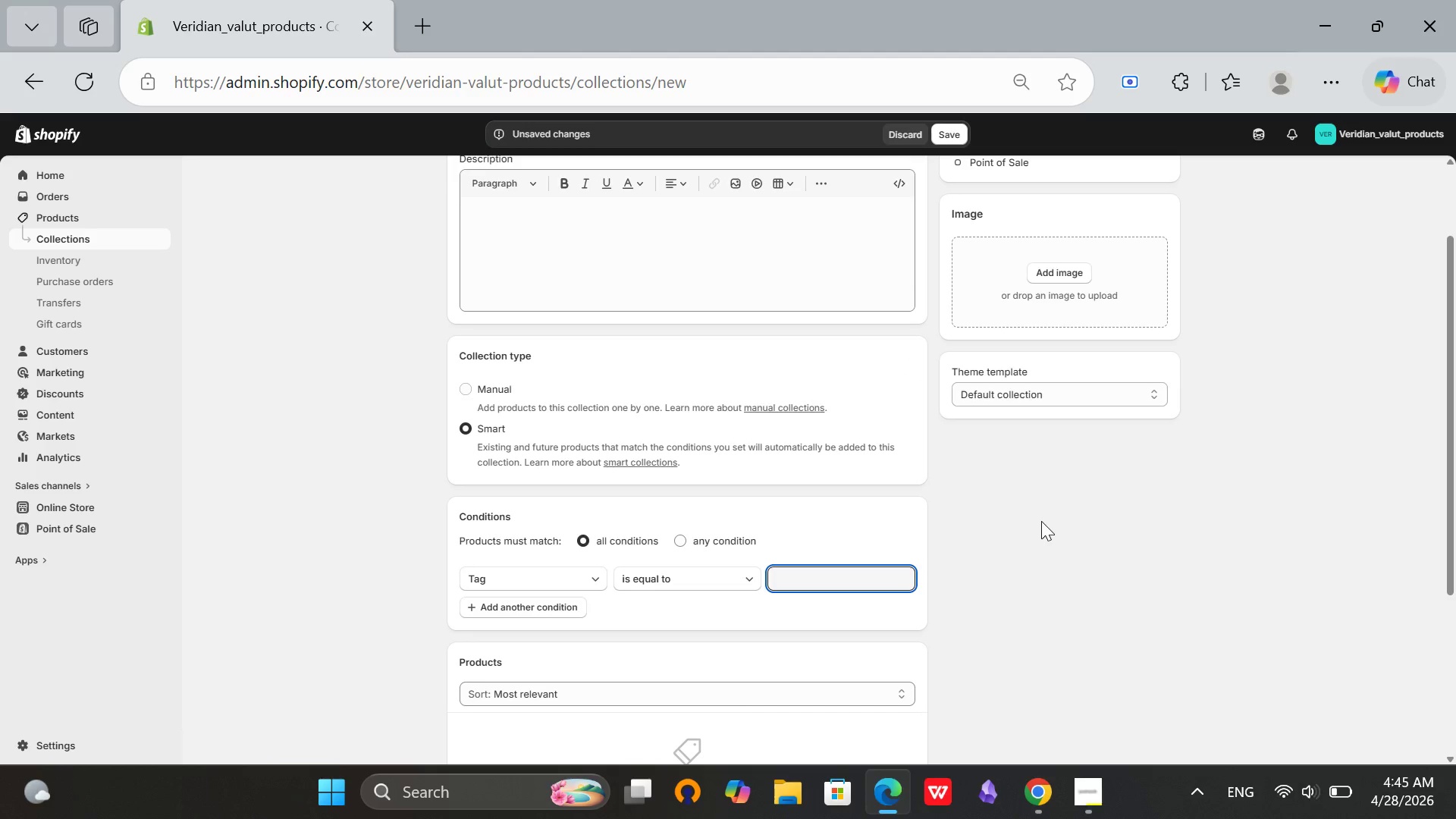 
type(Marble Rescue)
 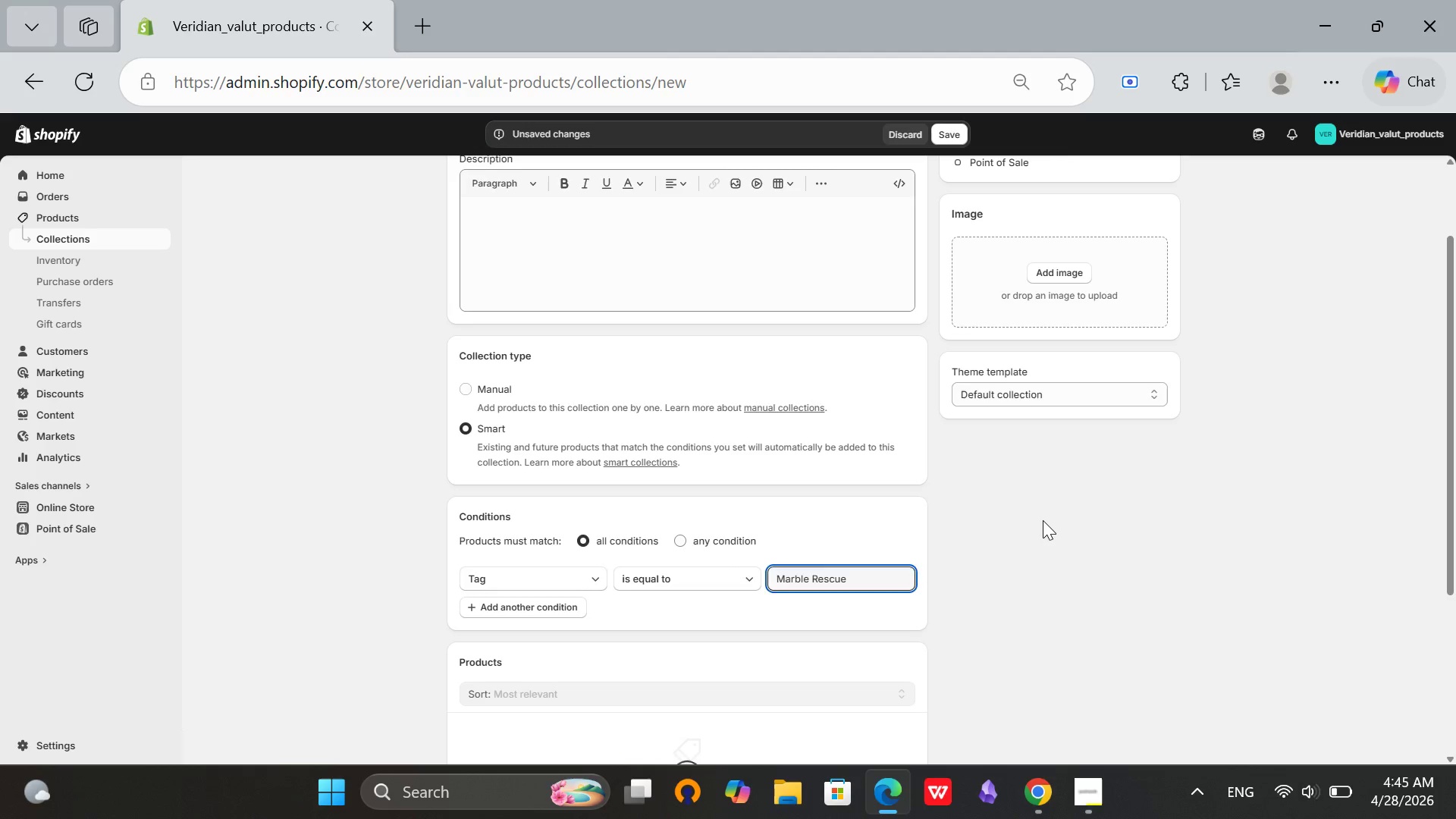 
scroll: coordinate [1009, 509], scroll_direction: down, amount: 4.0
 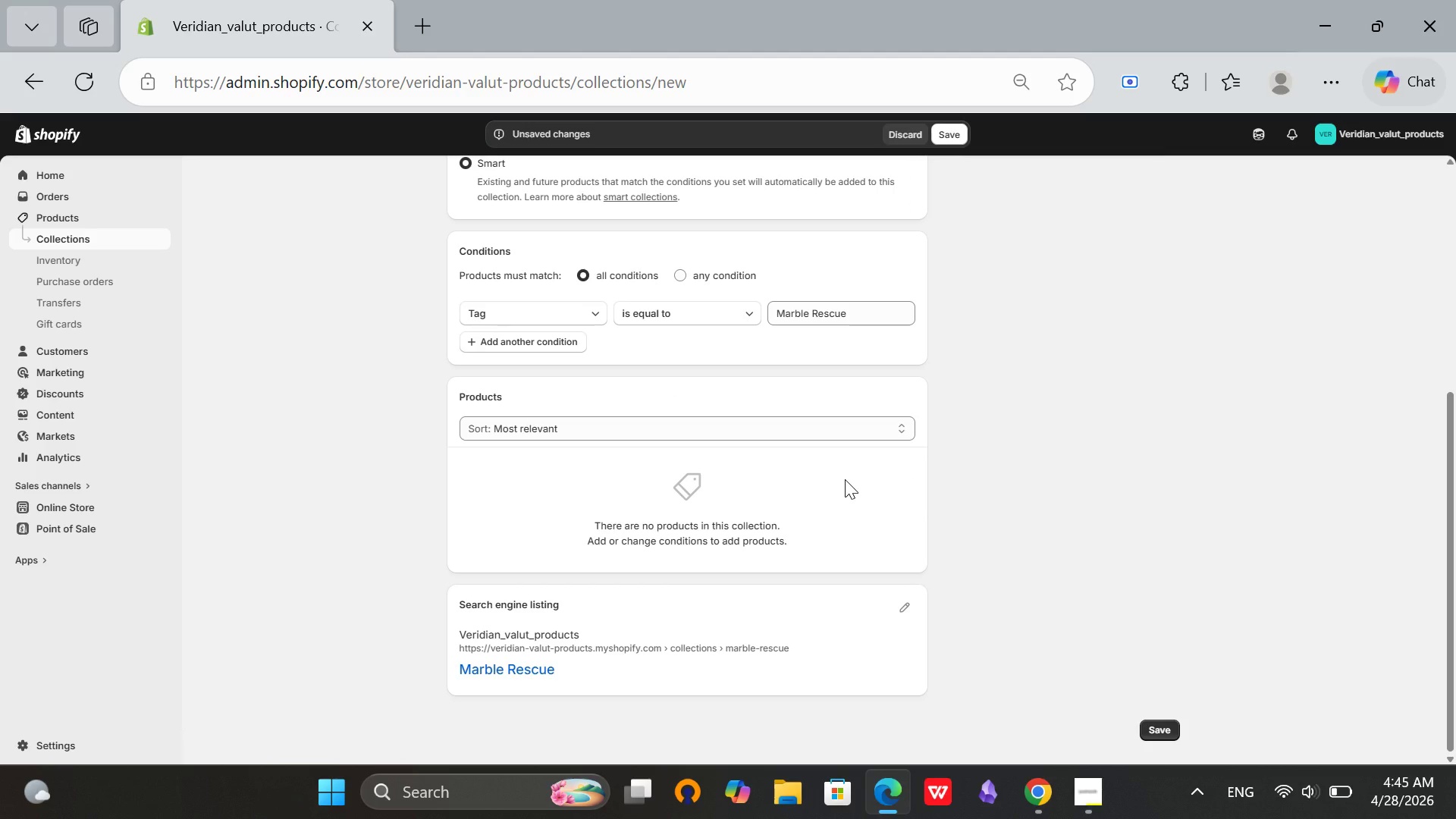 
scroll: coordinate [845, 479], scroll_direction: up, amount: 2.0
 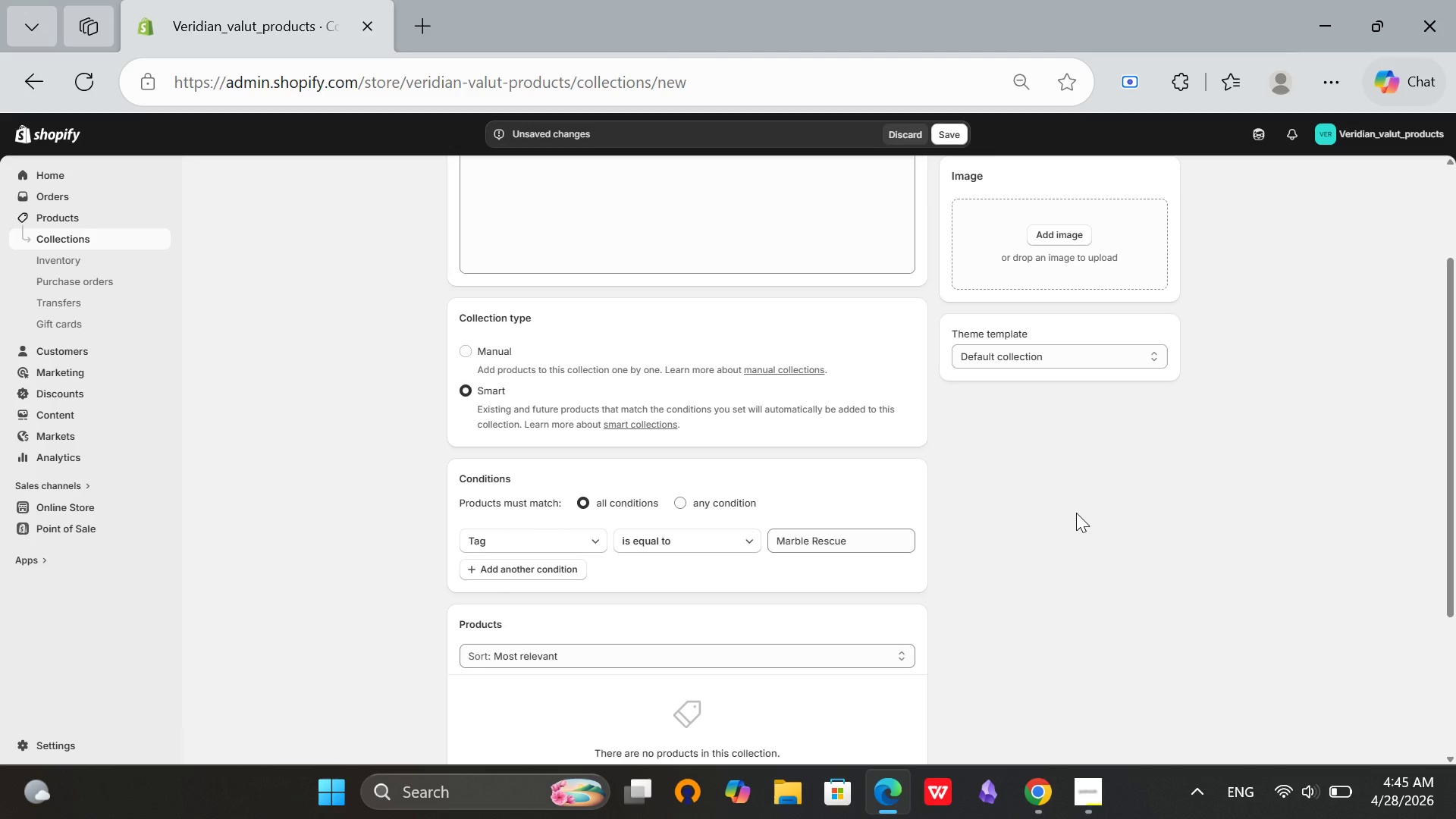 
wait(6.42)
 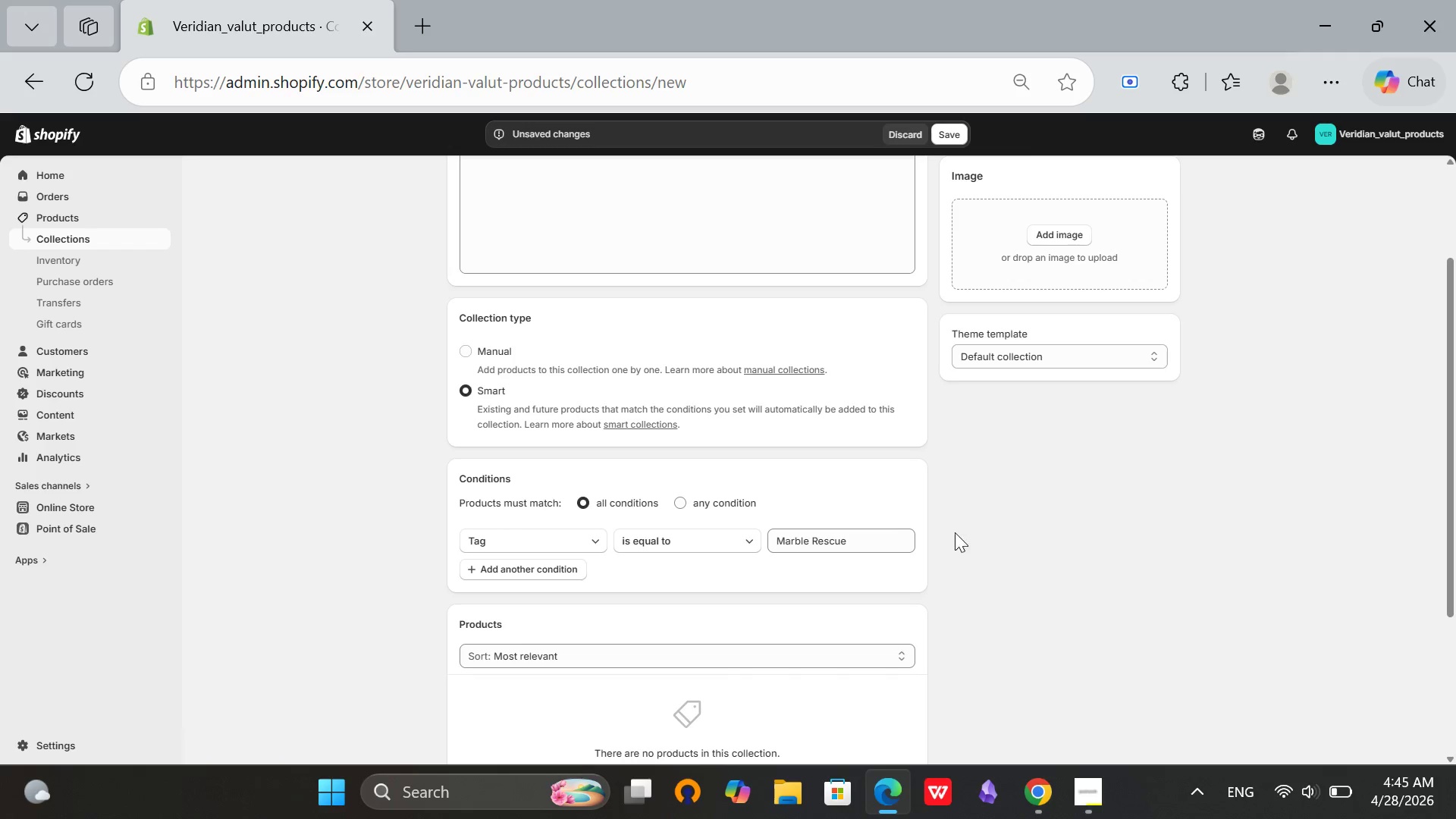 
scroll: coordinate [891, 440], scroll_direction: up, amount: 7.0
 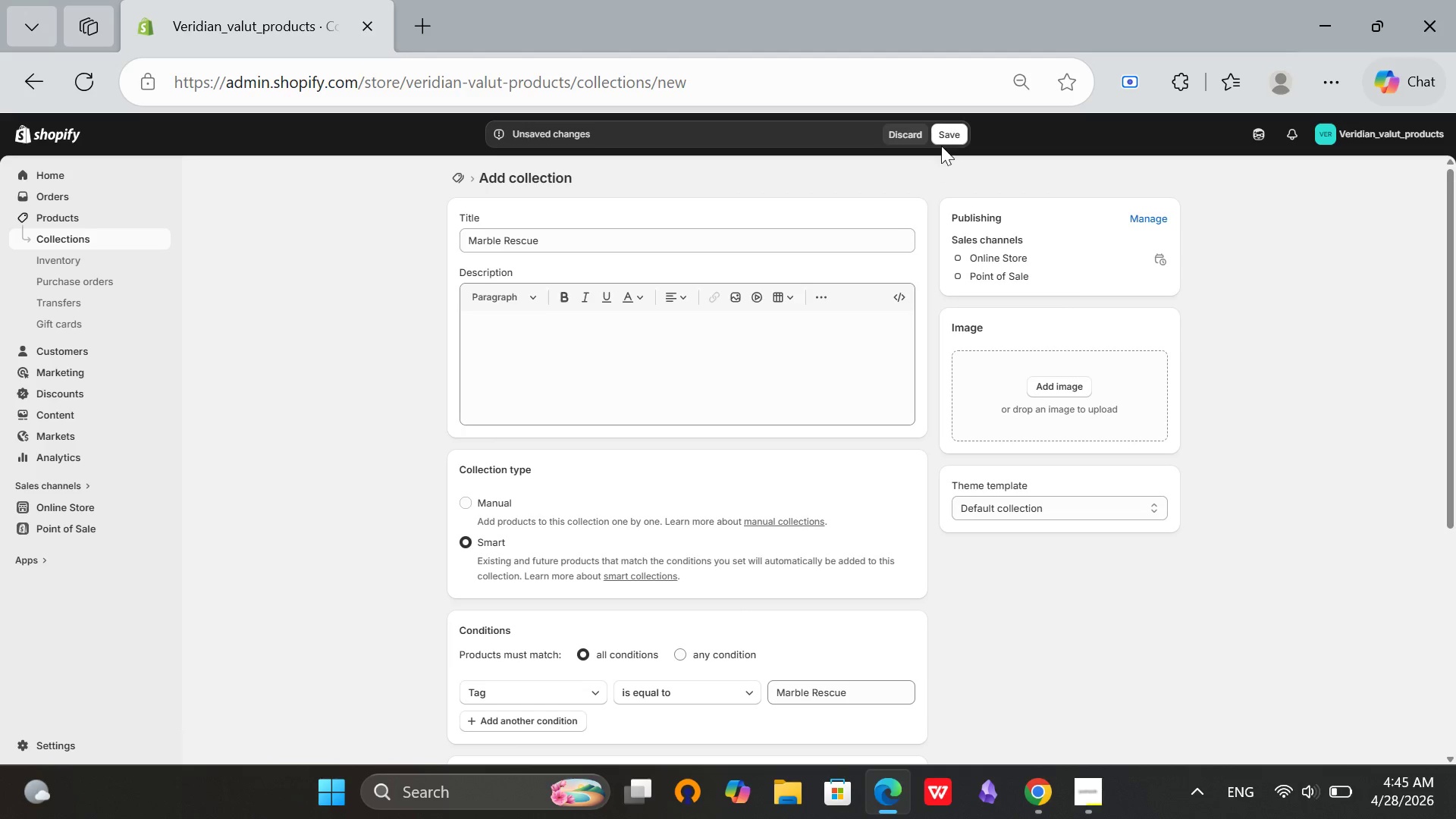 
left_click([941, 146])
 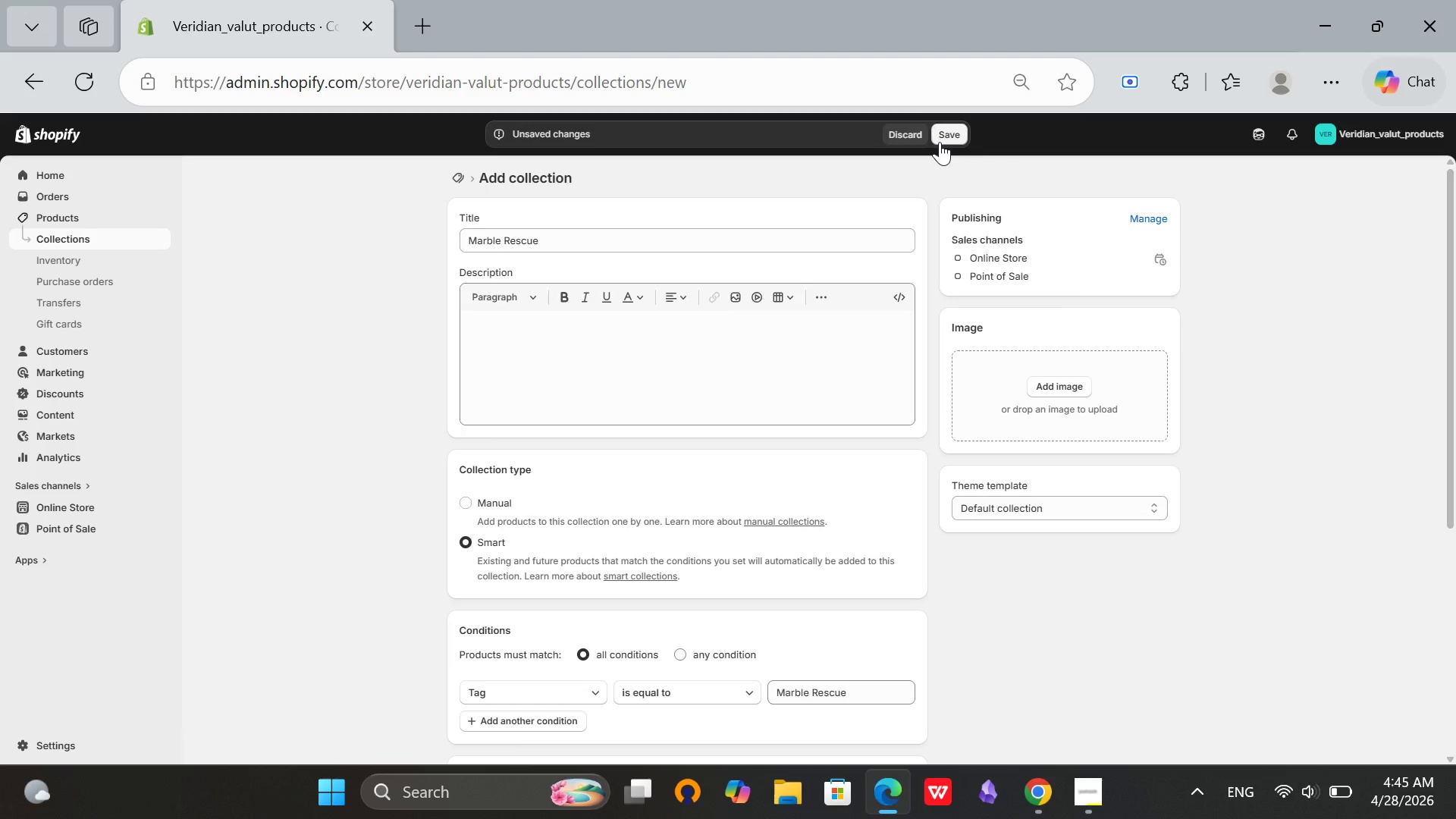 
left_click([940, 142])
 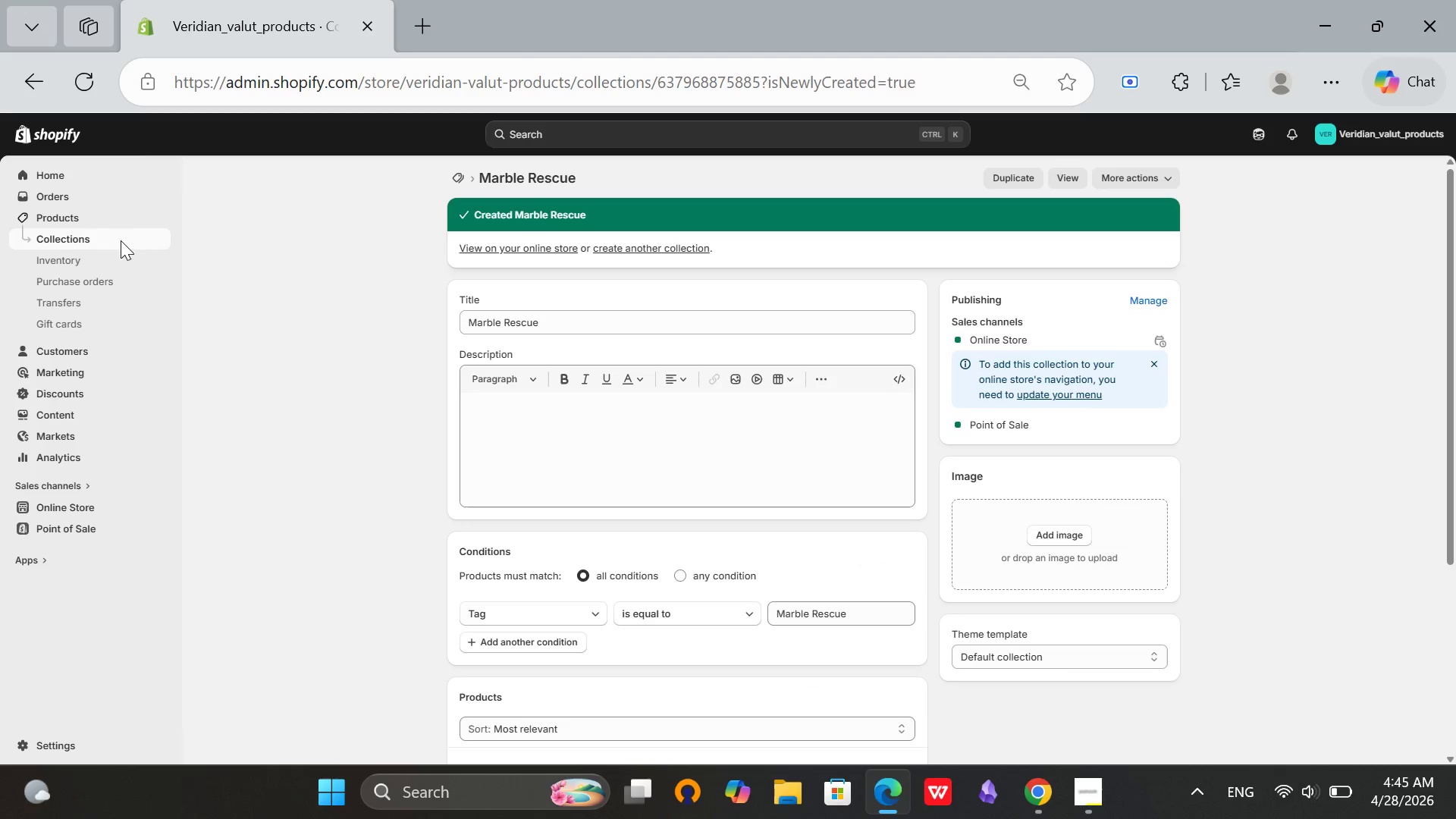 
wait(12.03)
 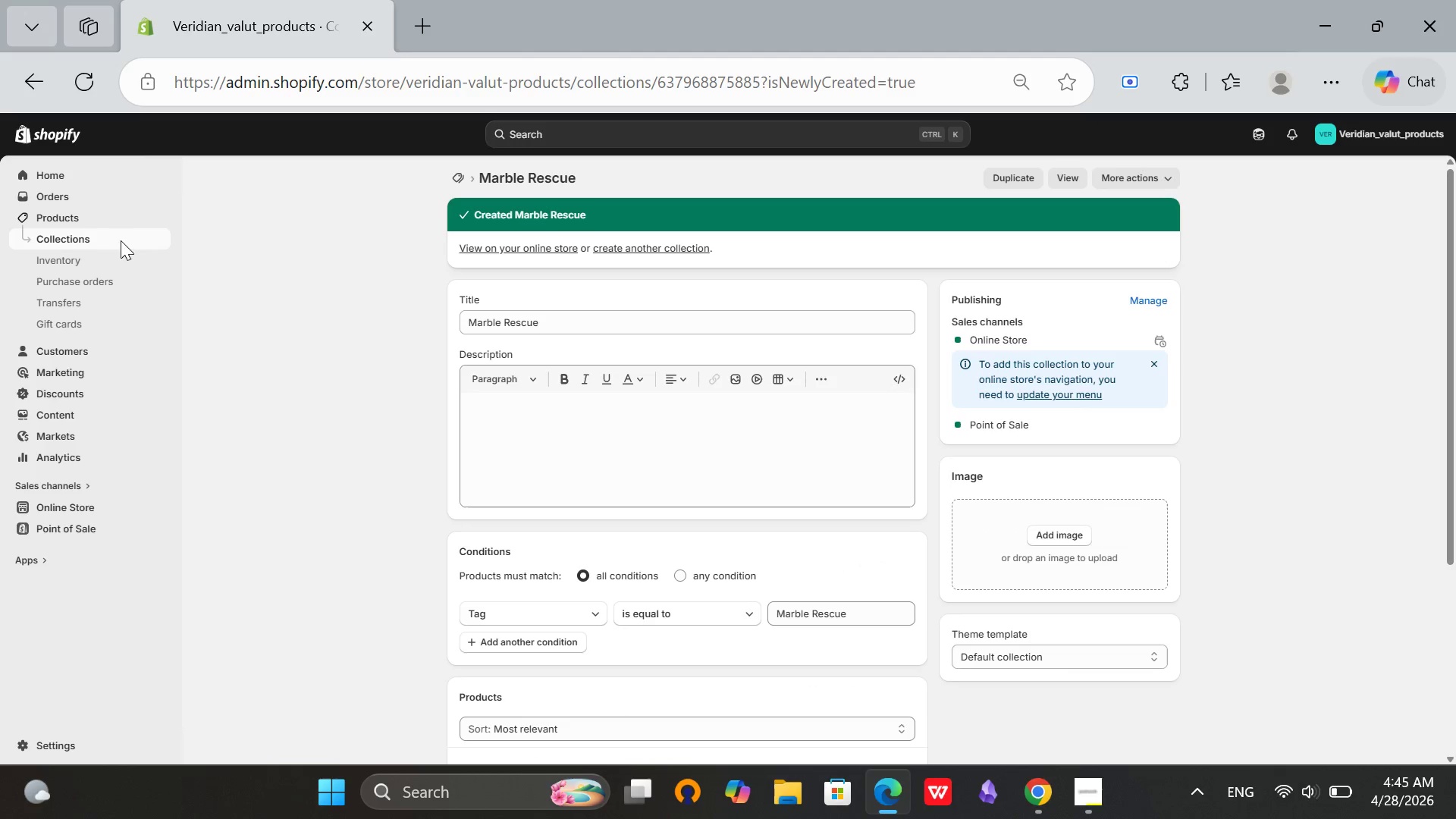 
scroll: coordinate [417, 388], scroll_direction: down, amount: 11.0
 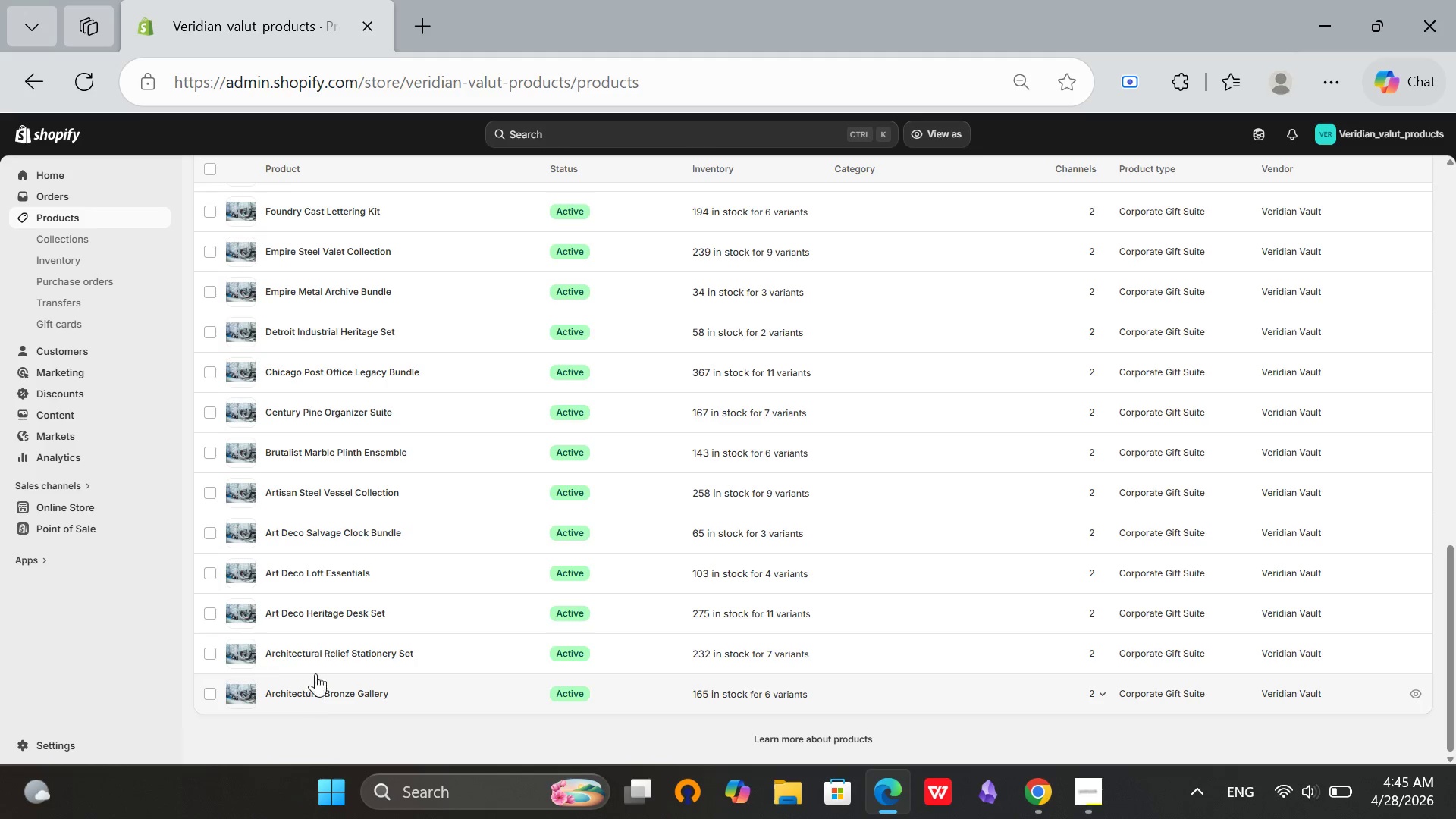 
scroll: coordinate [370, 529], scroll_direction: up, amount: 10.0
 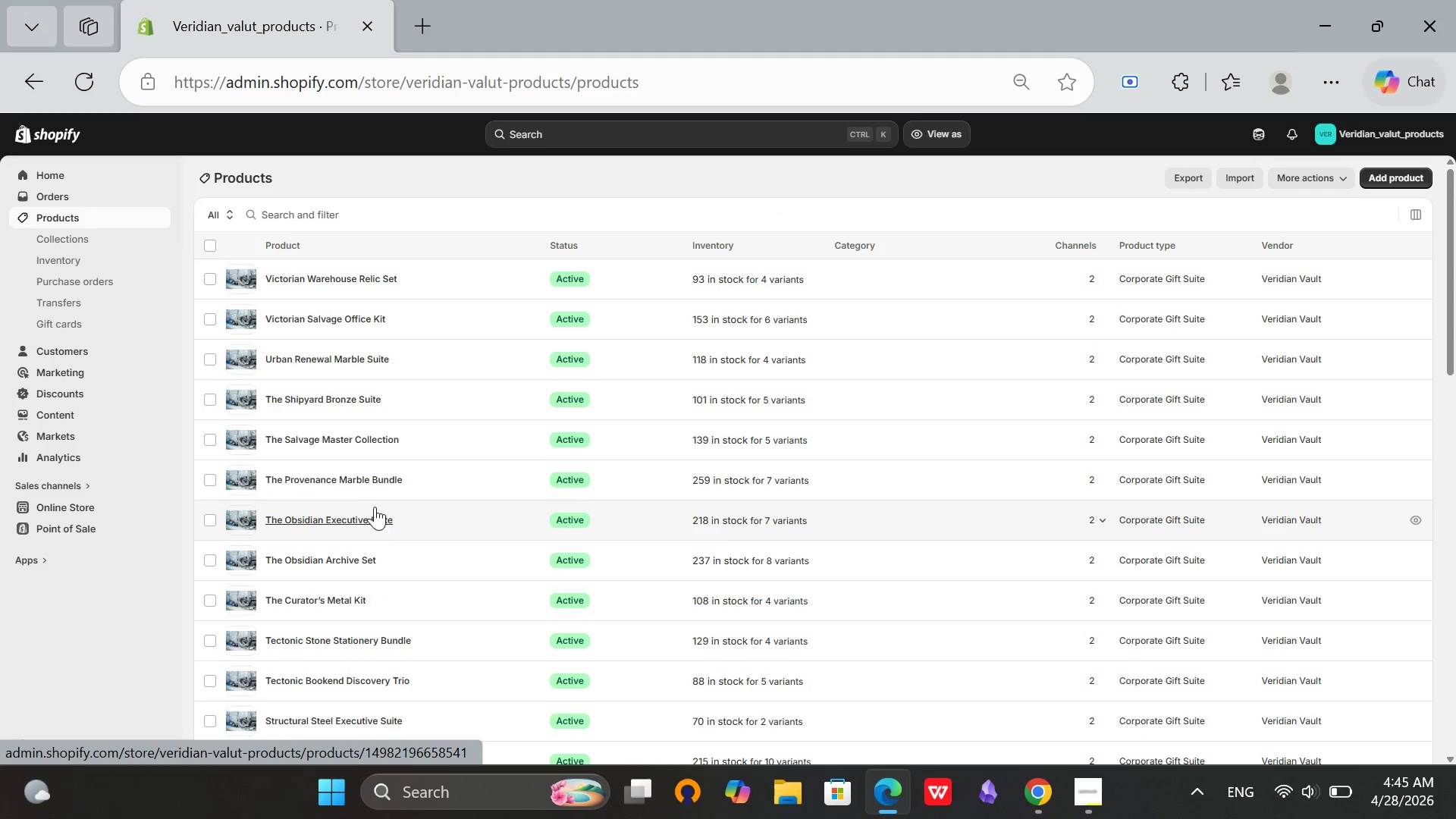 
scroll: coordinate [374, 617], scroll_direction: down, amount: 14.0
 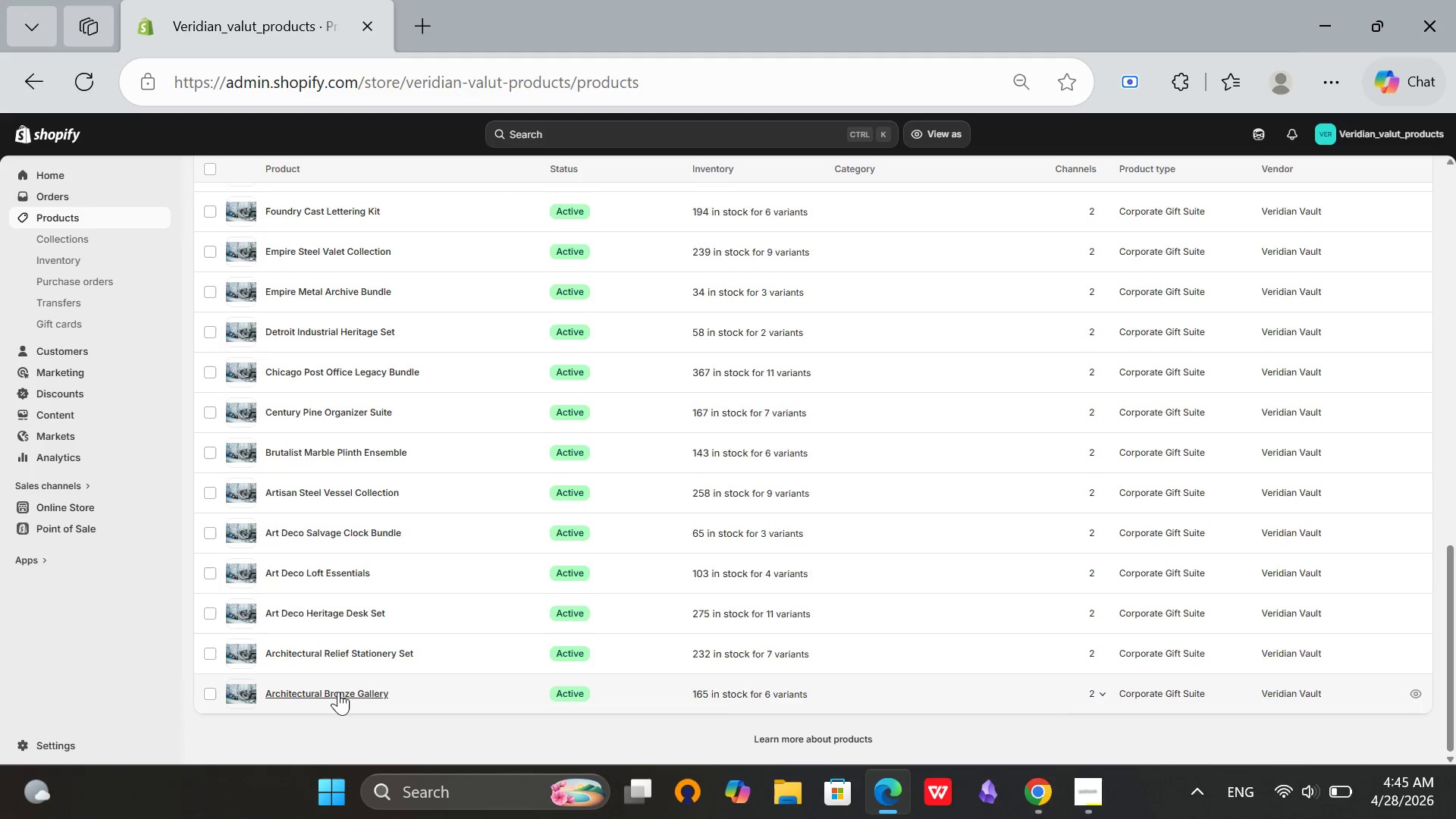 
left_click([338, 692])
 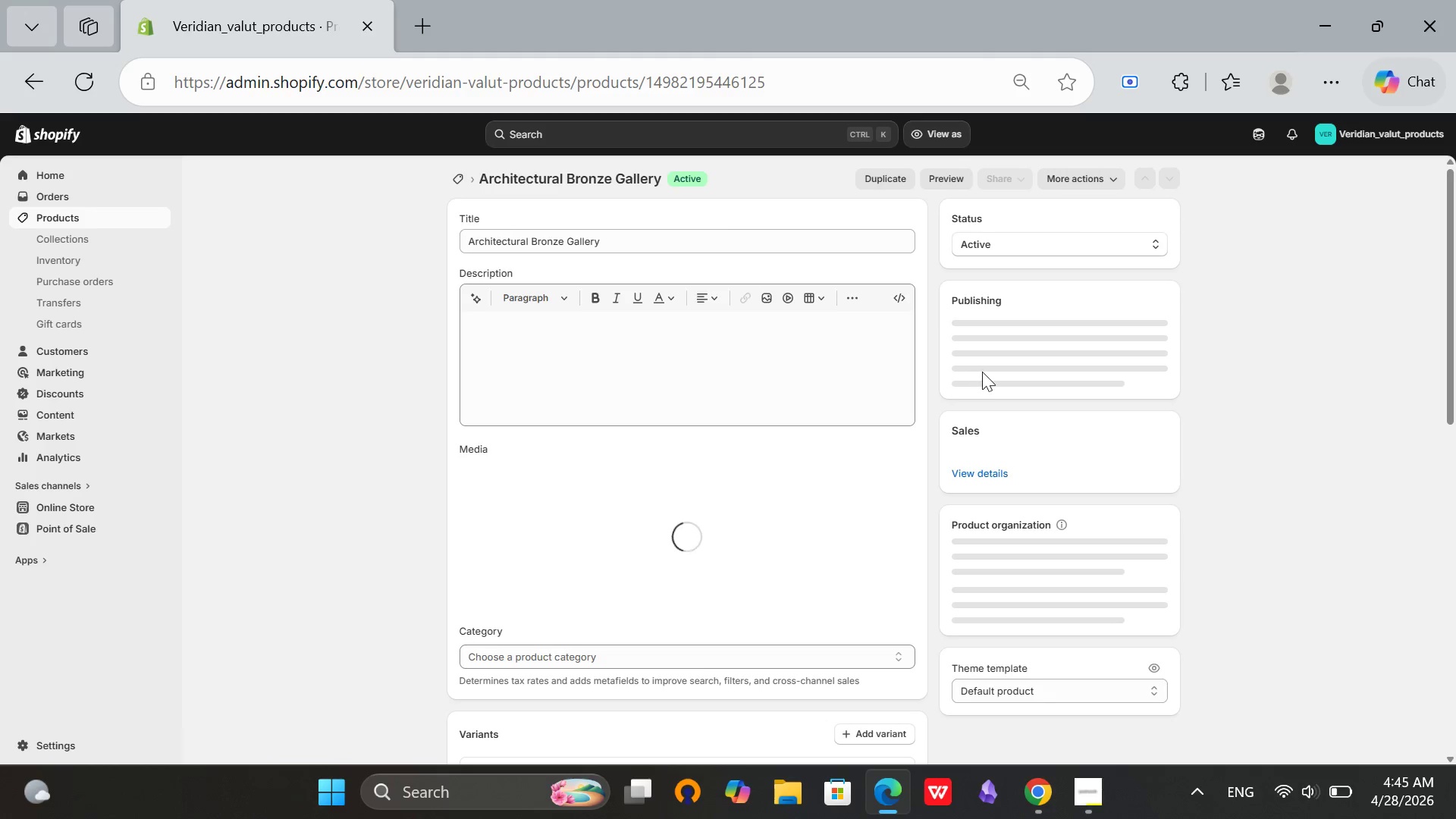 
wait(6.89)
 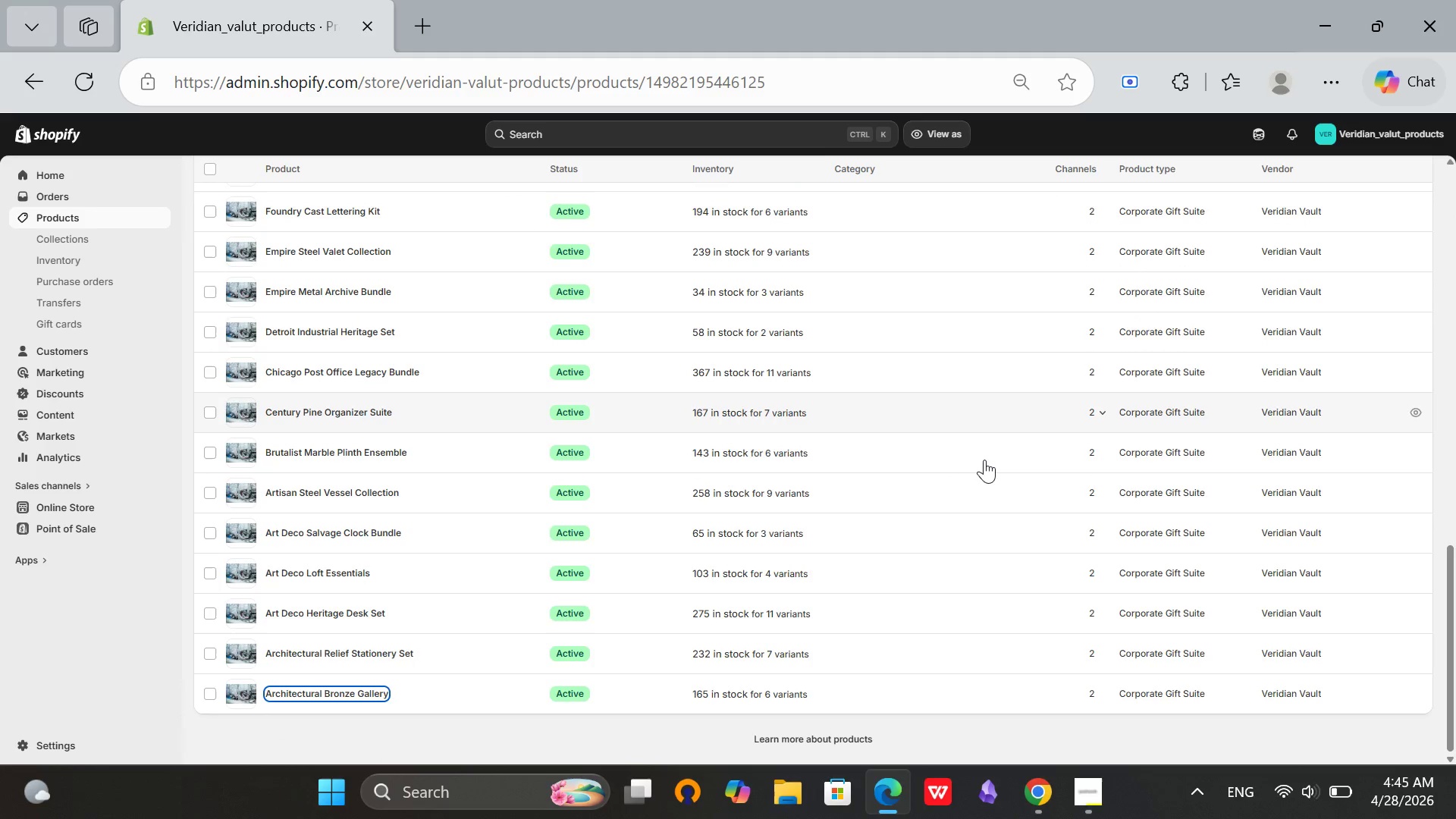 
scroll: coordinate [1224, 475], scroll_direction: down, amount: 8.0
 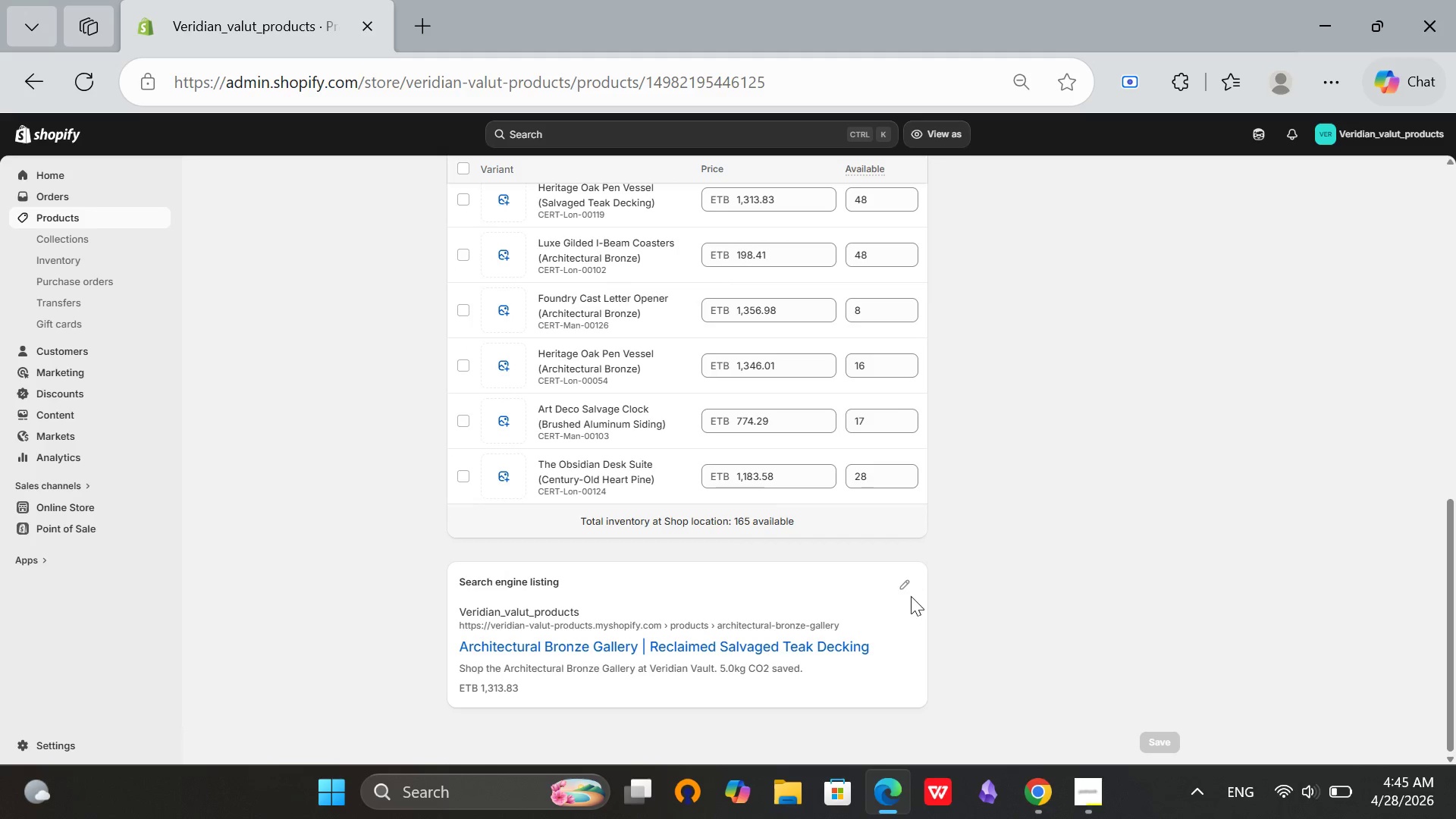 
left_click([905, 588])
 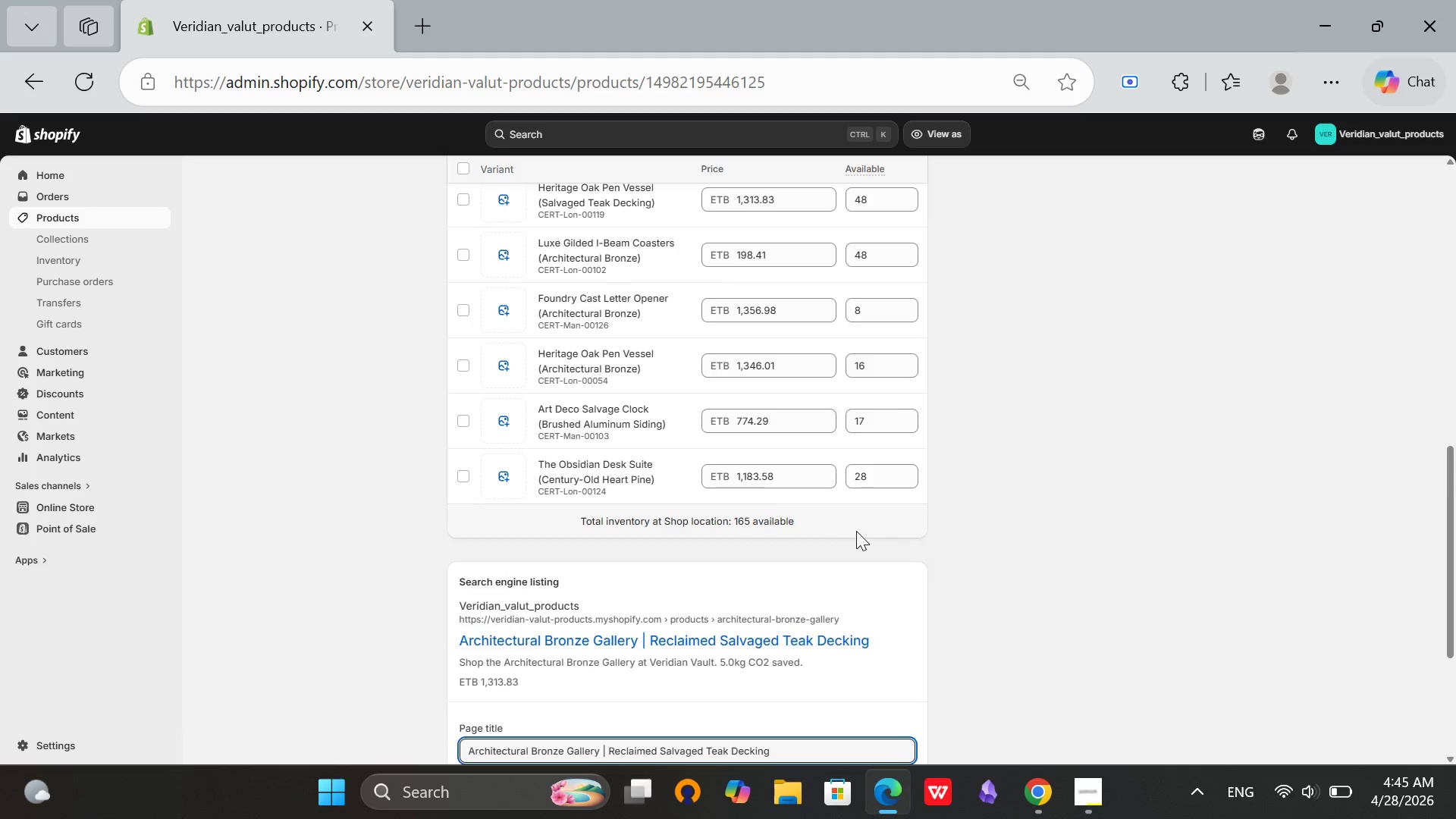 
scroll: coordinate [856, 531], scroll_direction: down, amount: 3.0
 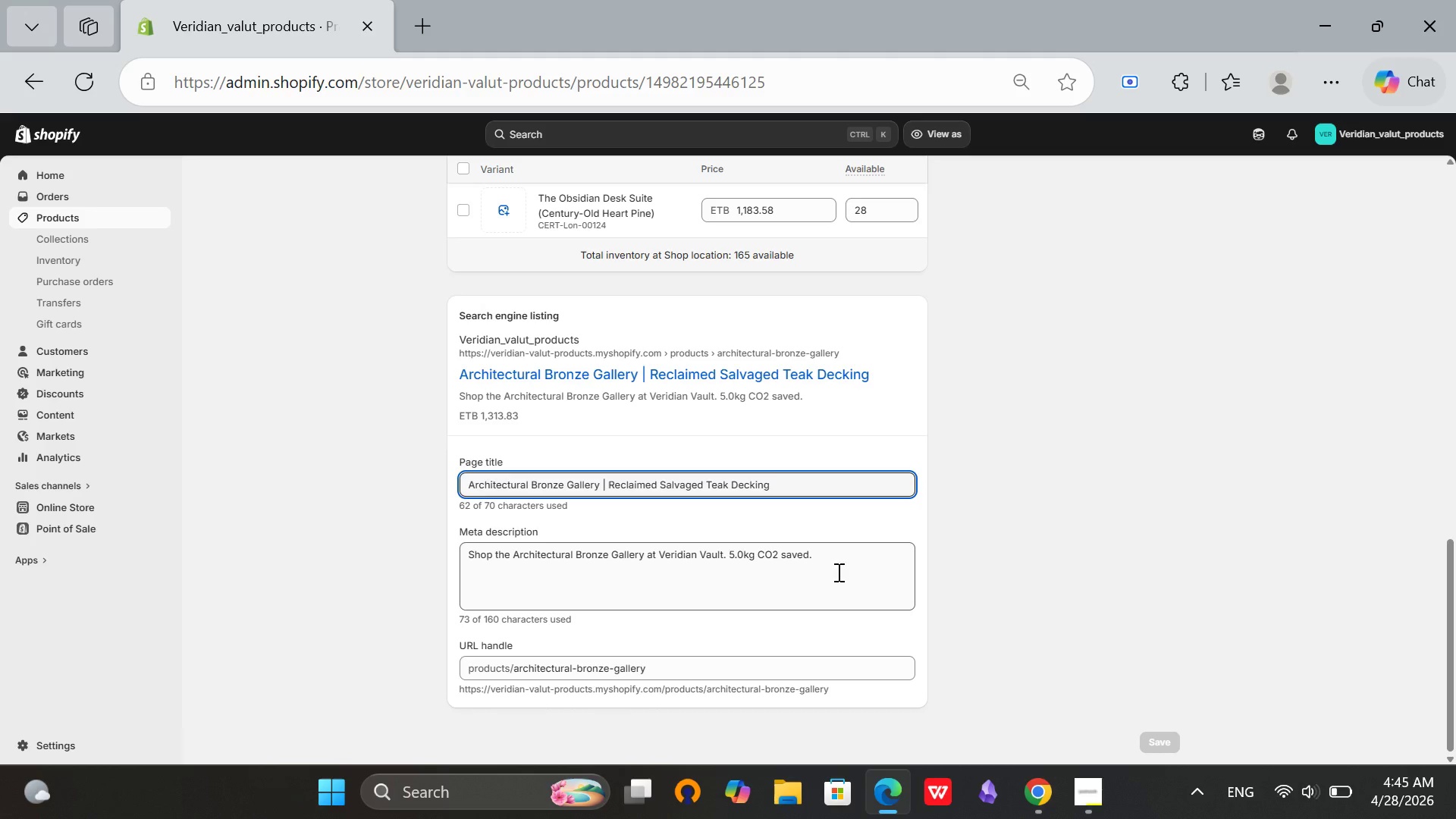 
left_click([846, 573])
 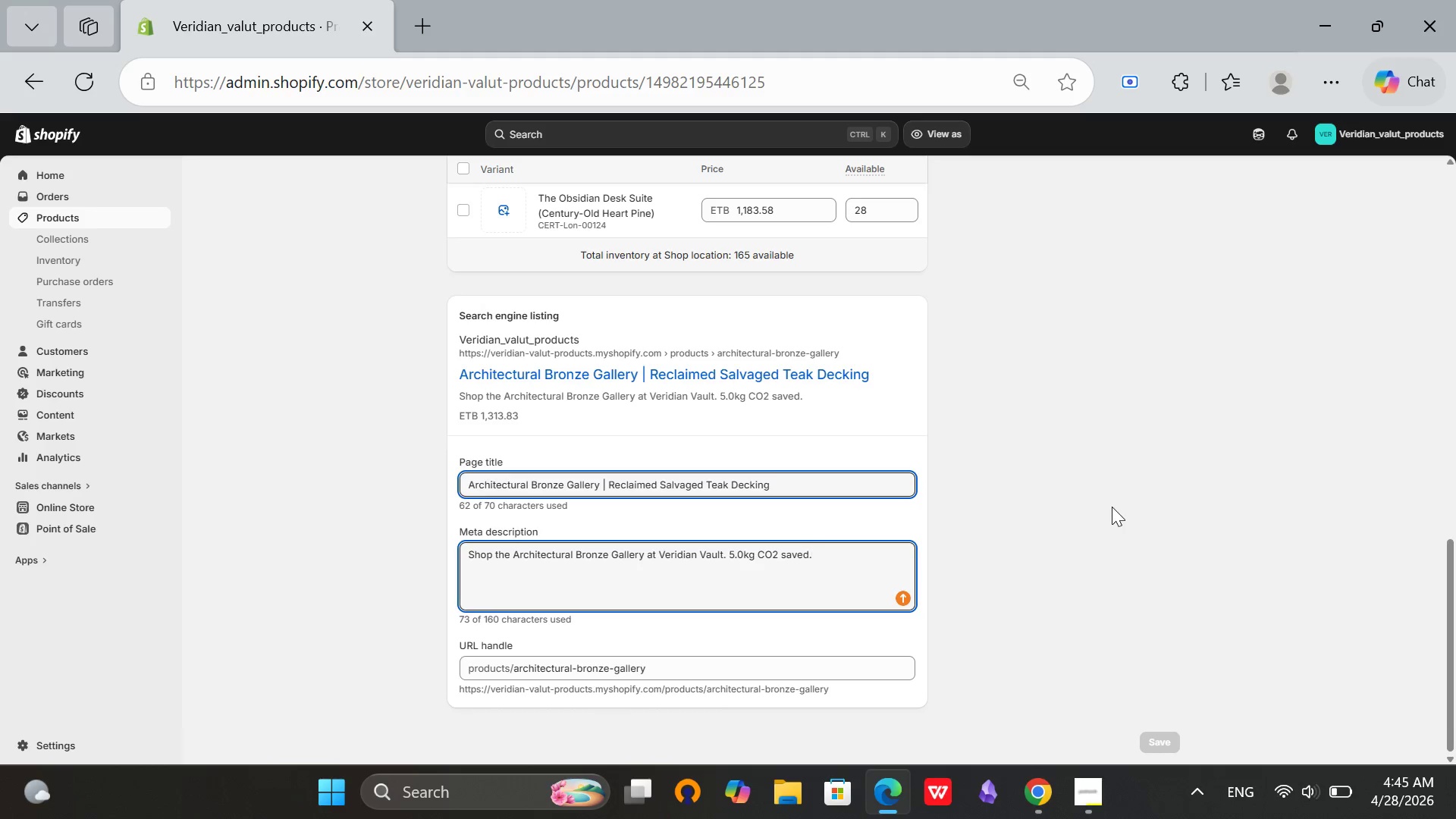 
scroll: coordinate [864, 435], scroll_direction: up, amount: 8.0
 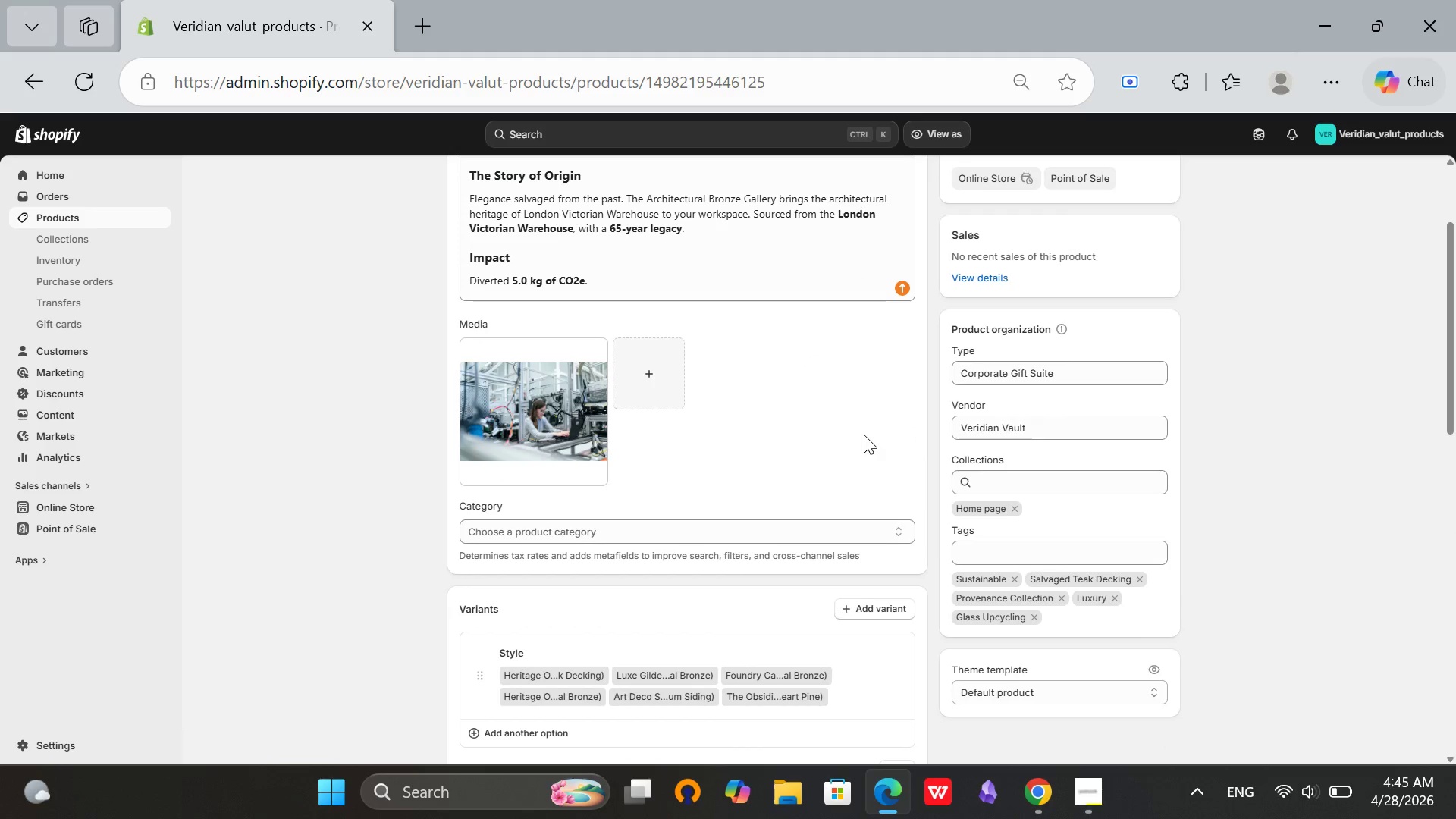 
left_click([691, 410])
 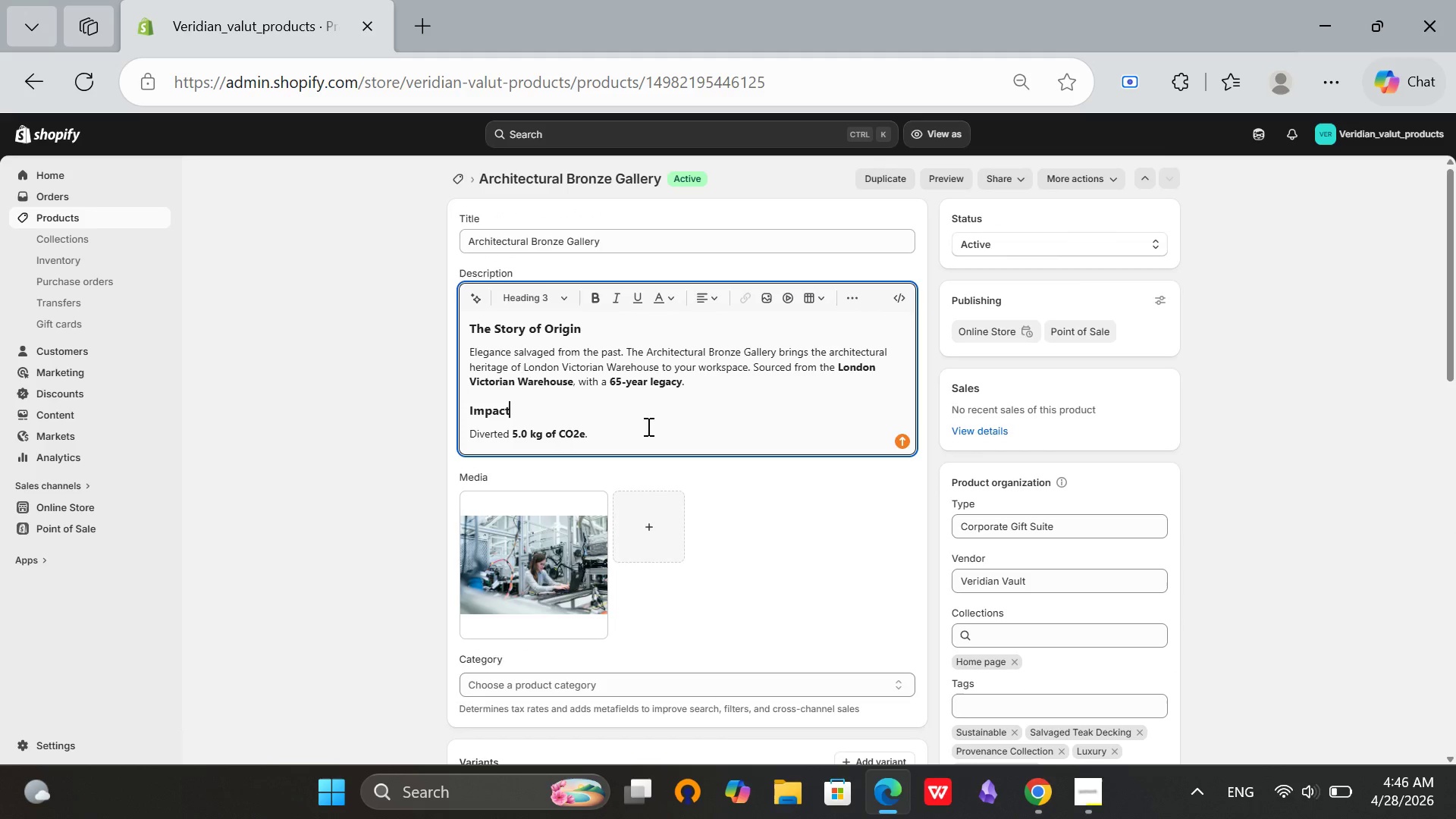 
scroll: coordinate [882, 444], scroll_direction: up, amount: 7.0
 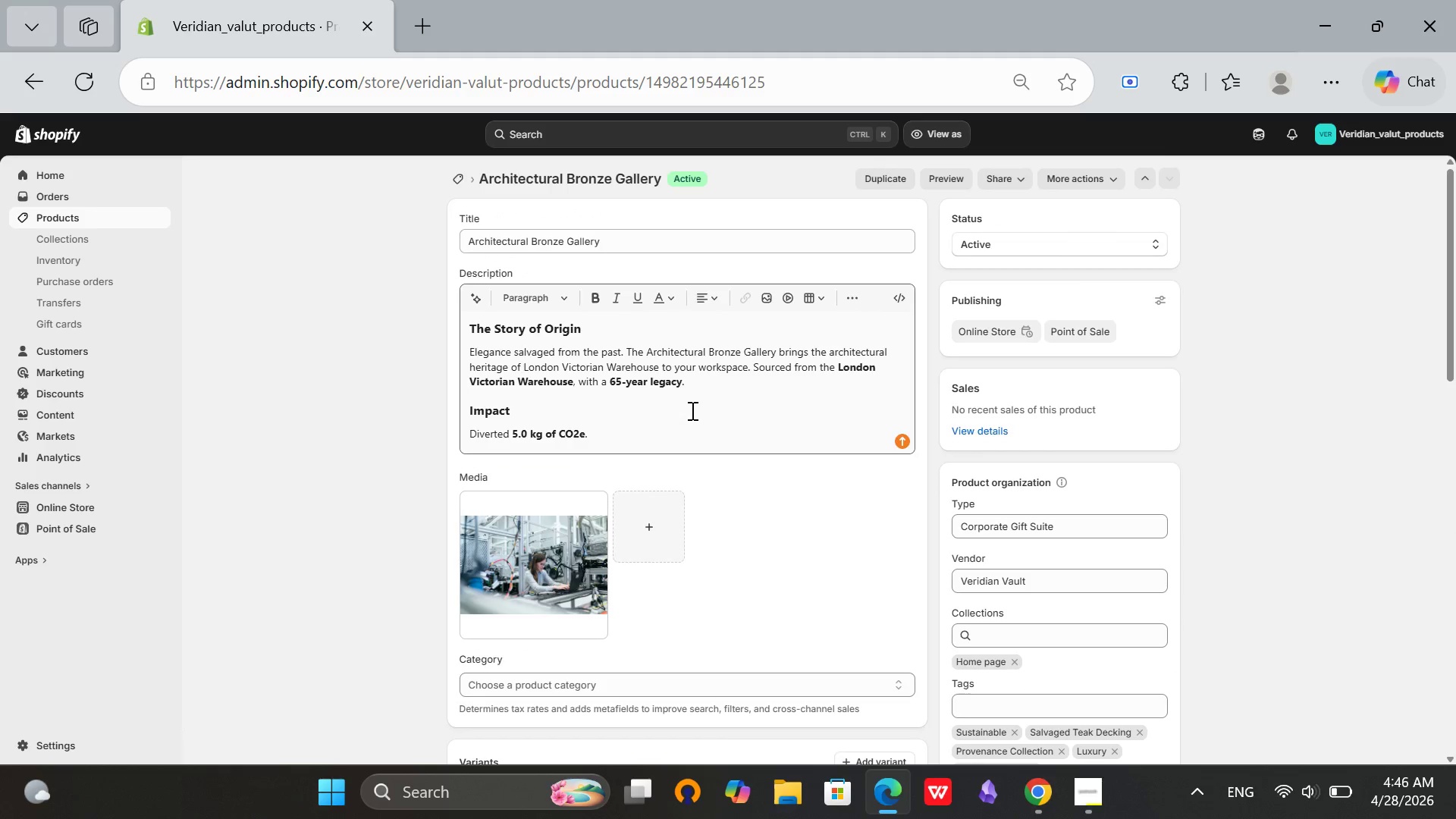 
left_click([648, 425])
 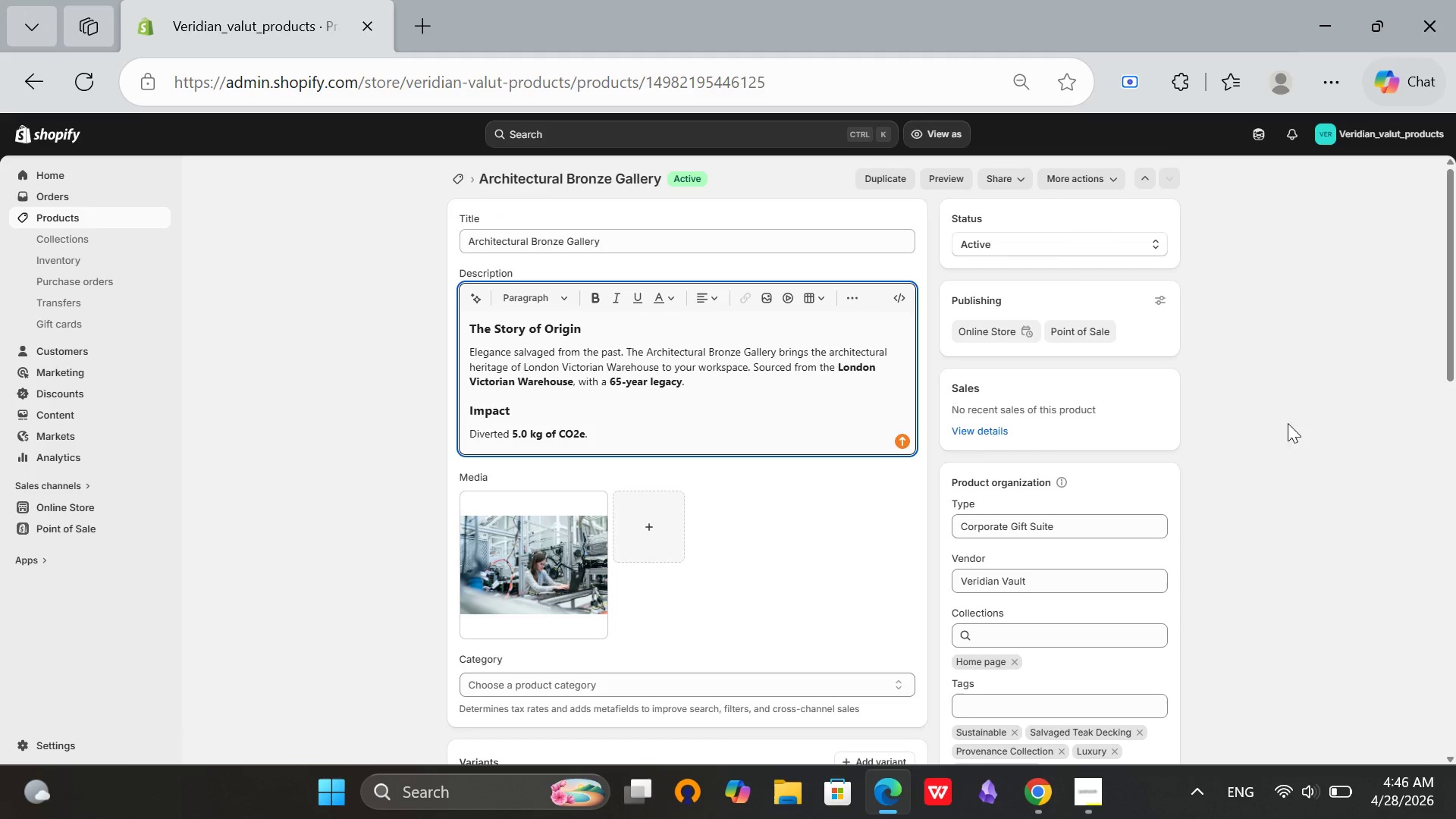 
scroll: coordinate [378, 262], scroll_direction: up, amount: 2.0
 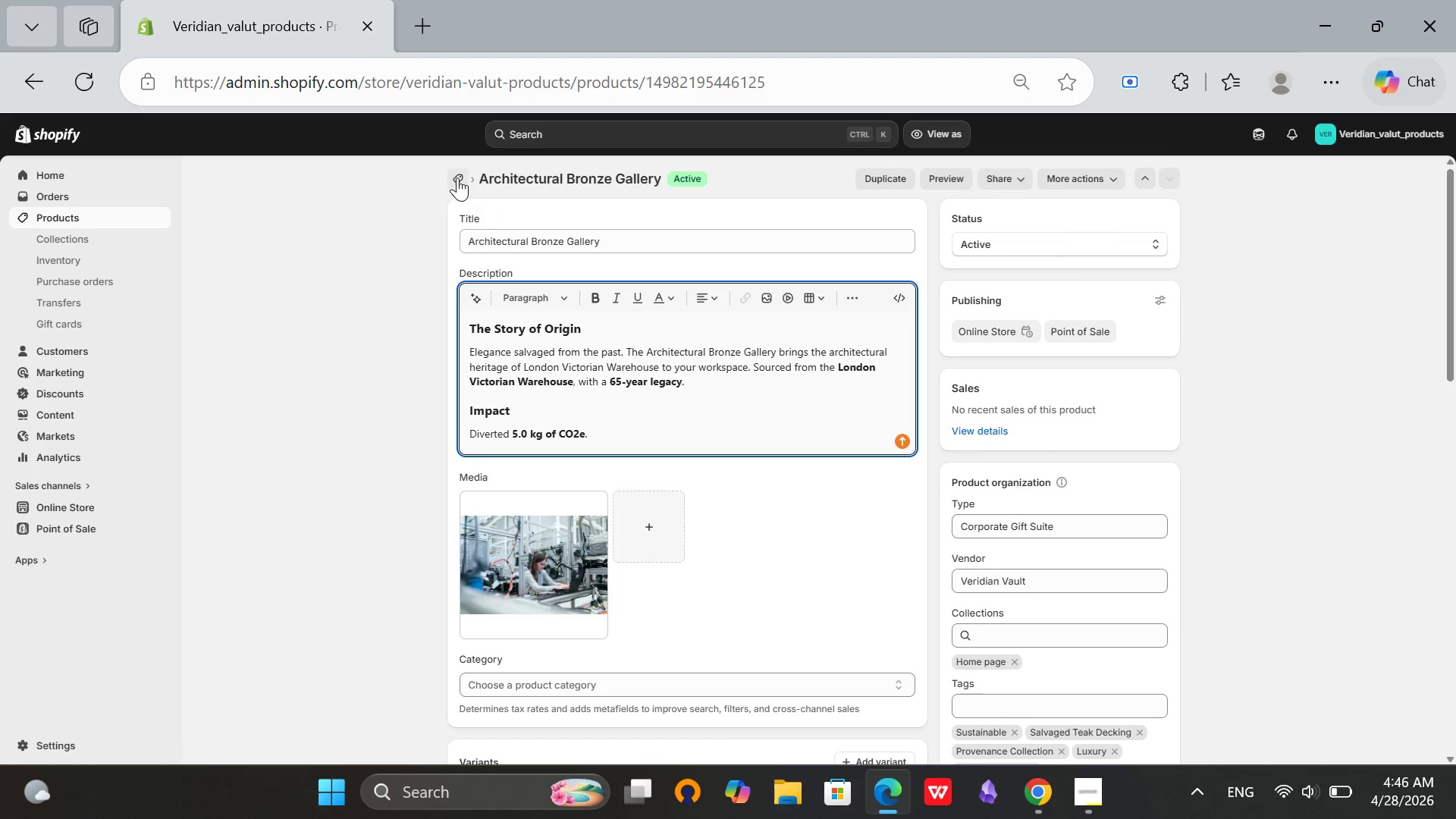 
left_click([457, 177])
 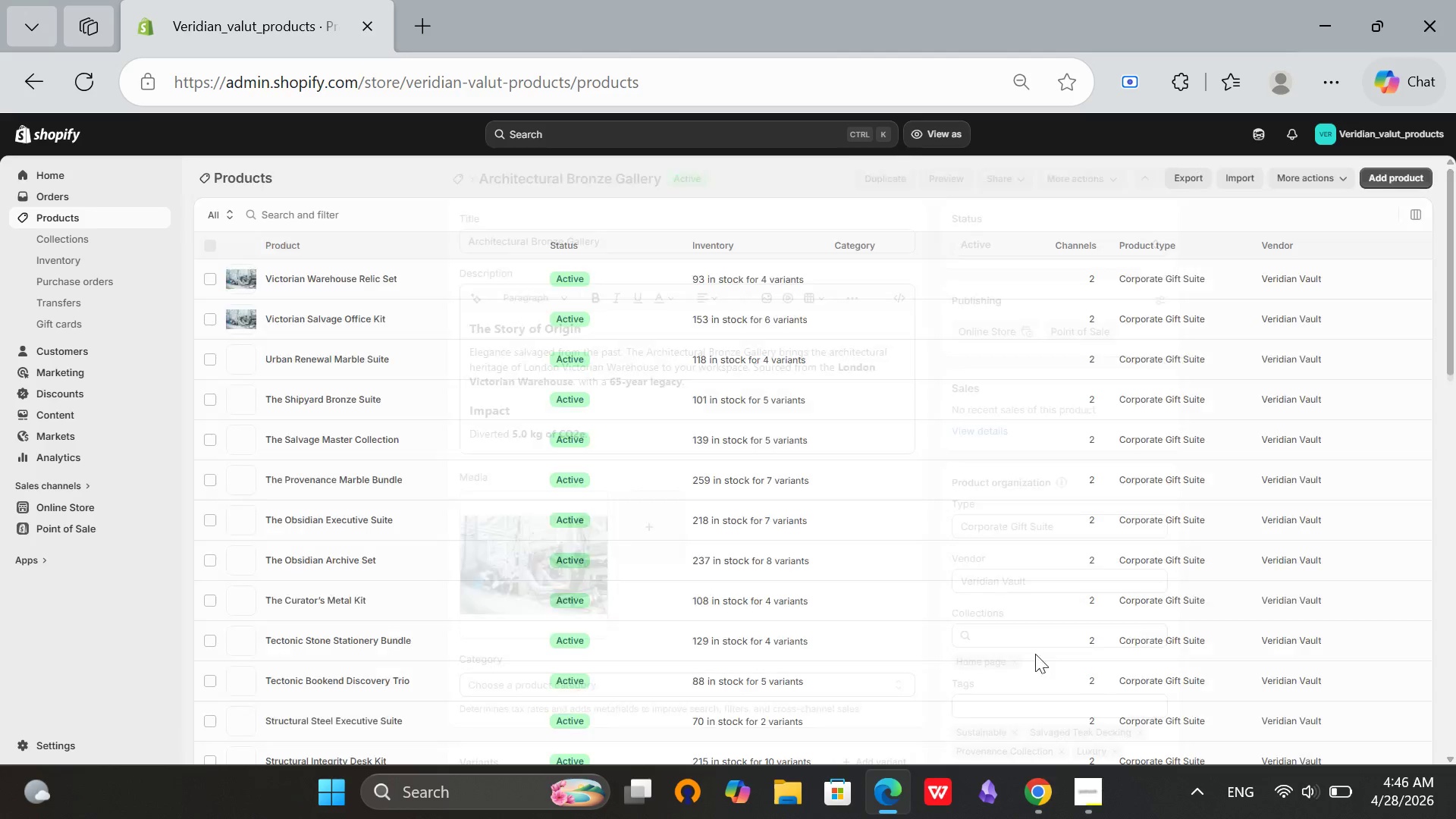 
wait(5.3)
 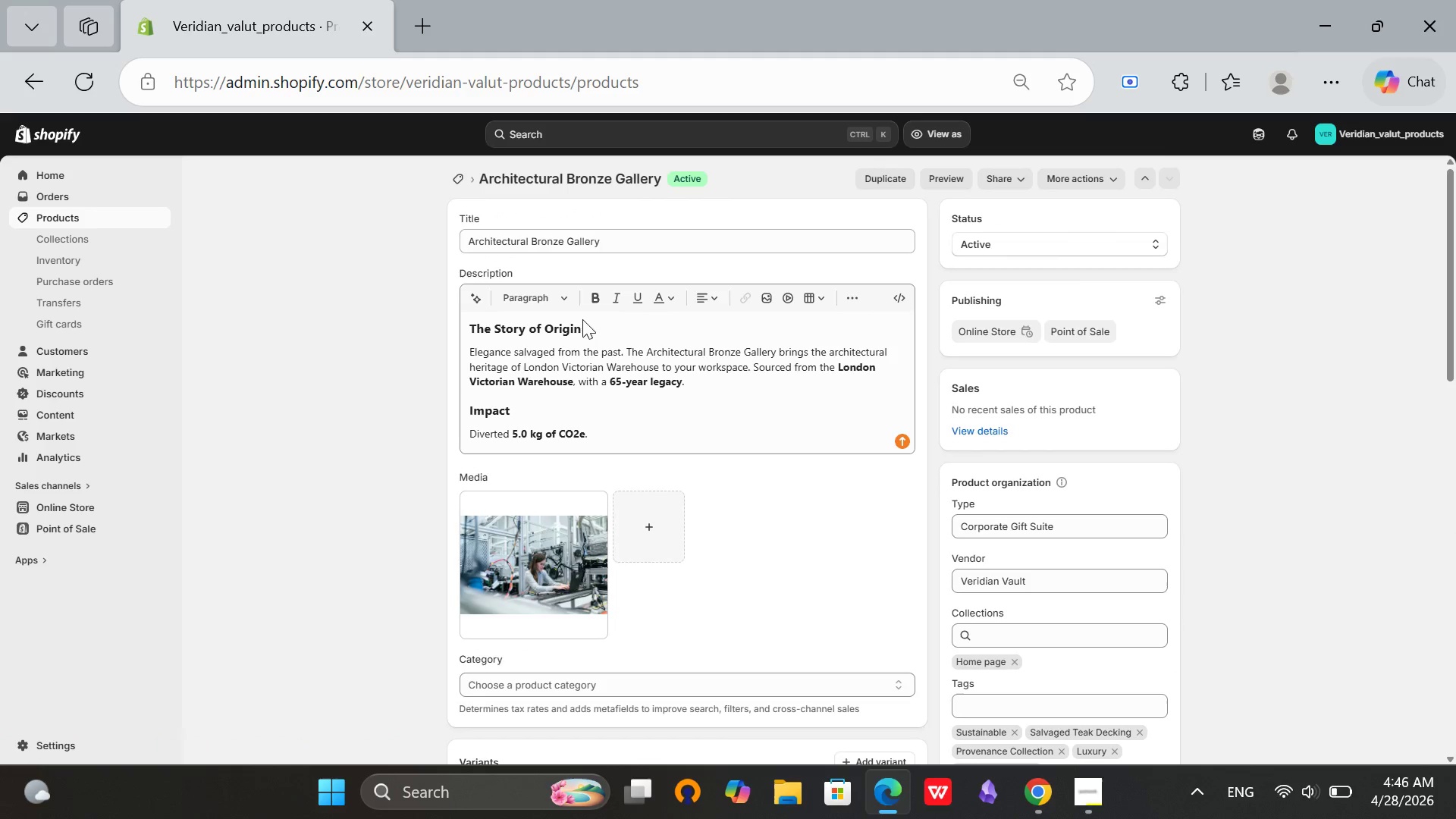 
scroll: coordinate [465, 290], scroll_direction: down, amount: 7.0
 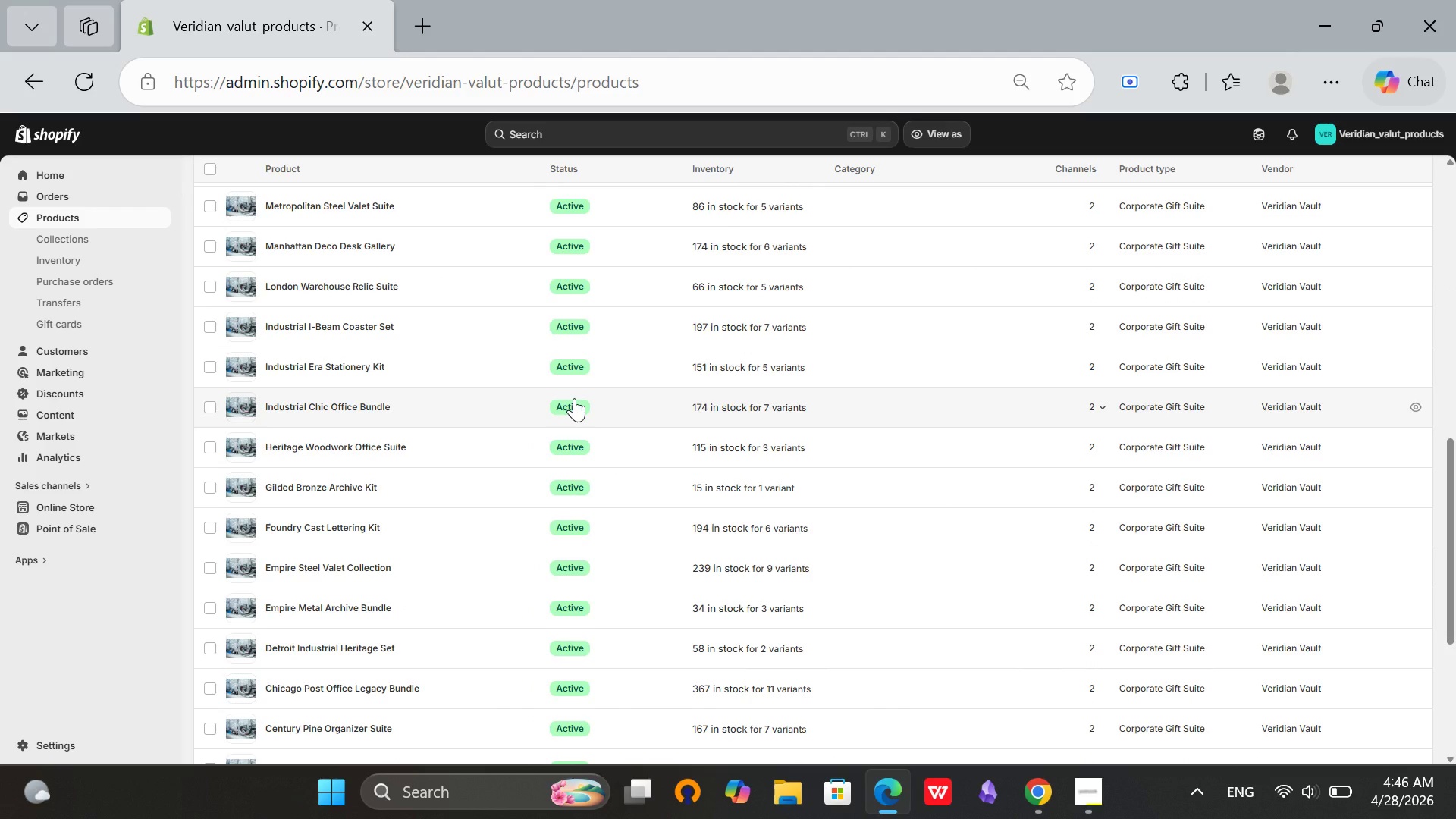 
wait(16.04)
 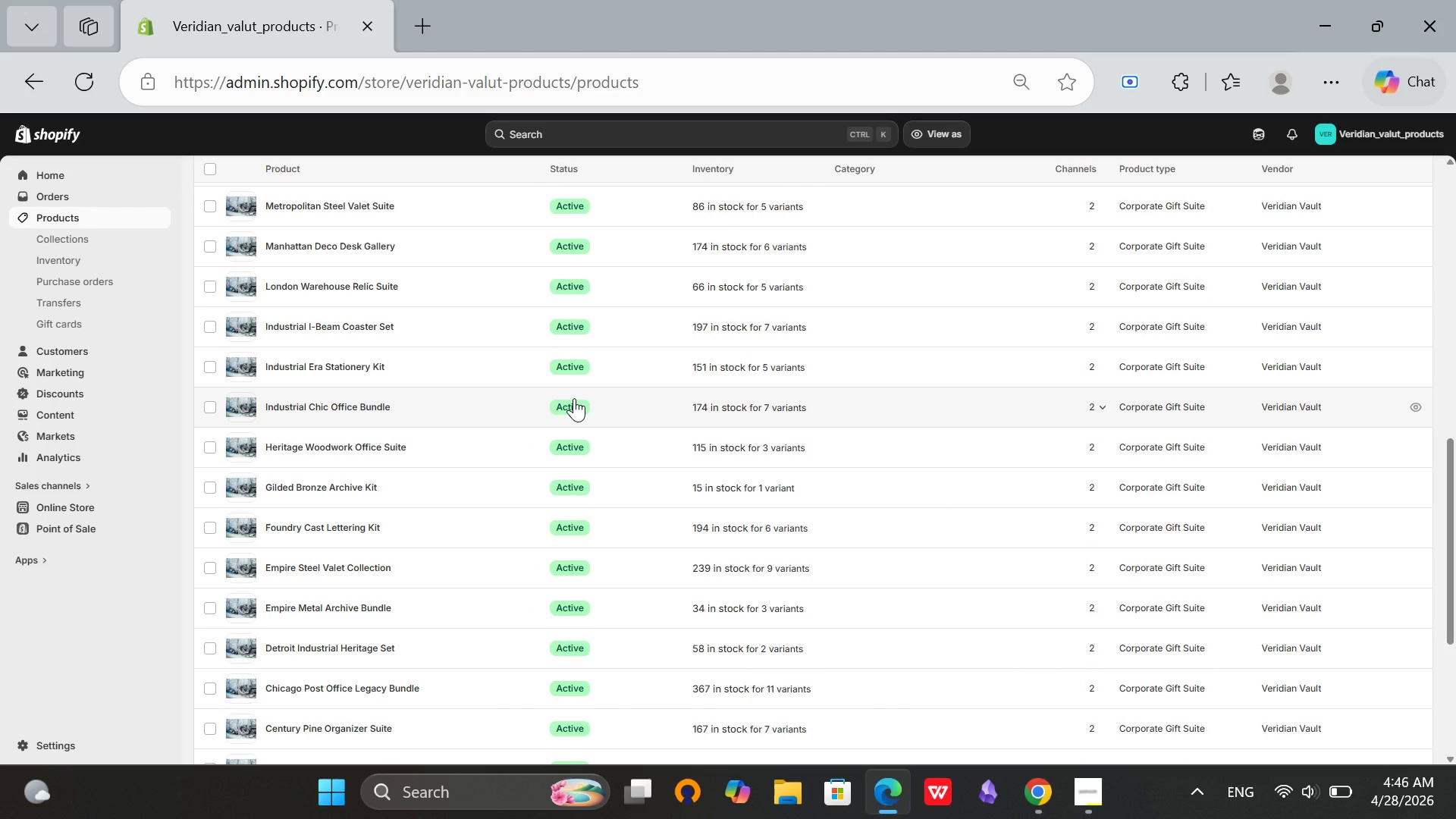 
scroll: coordinate [431, 672], scroll_direction: down, amount: 7.0
 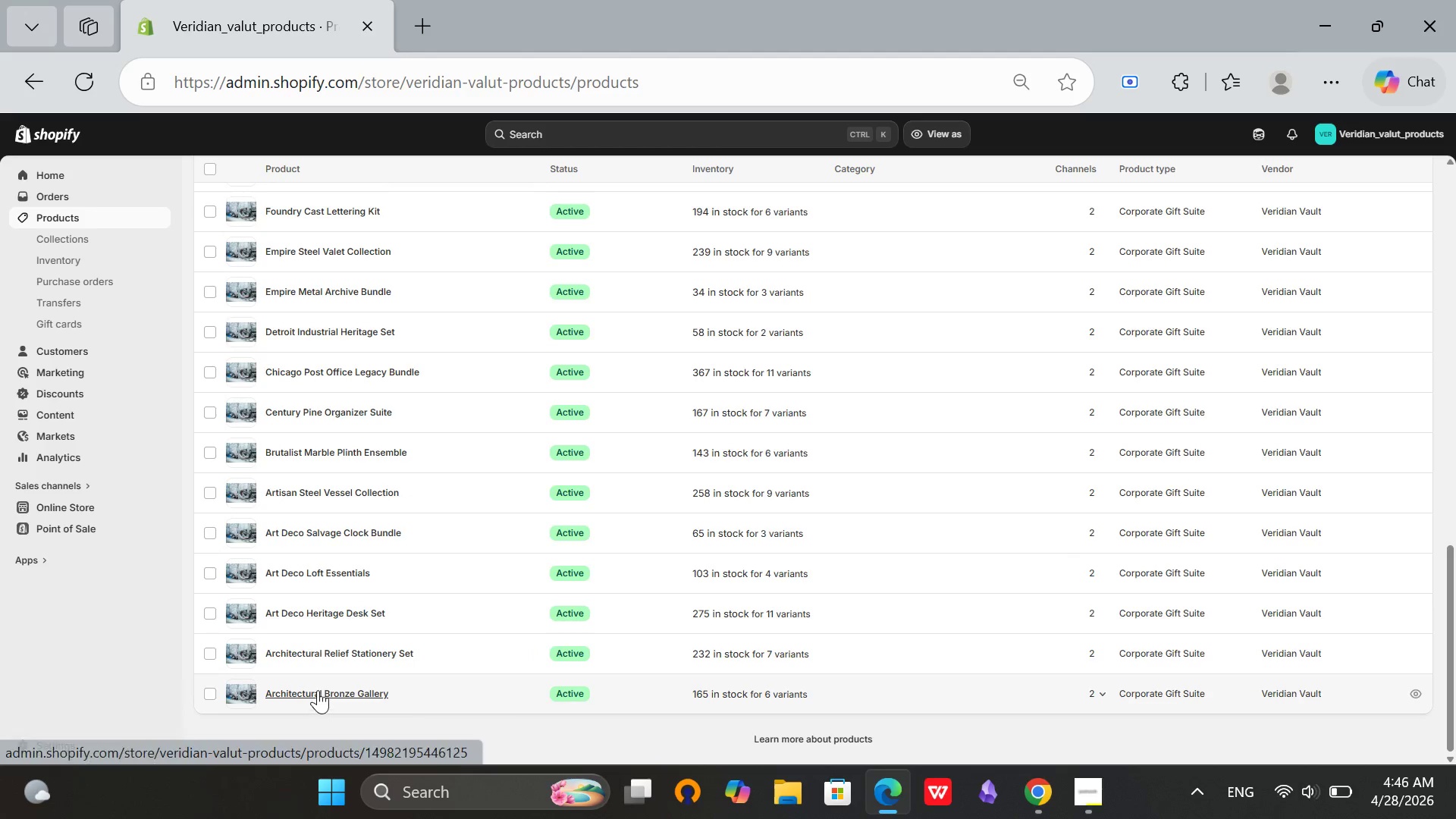 
left_click([318, 689])
 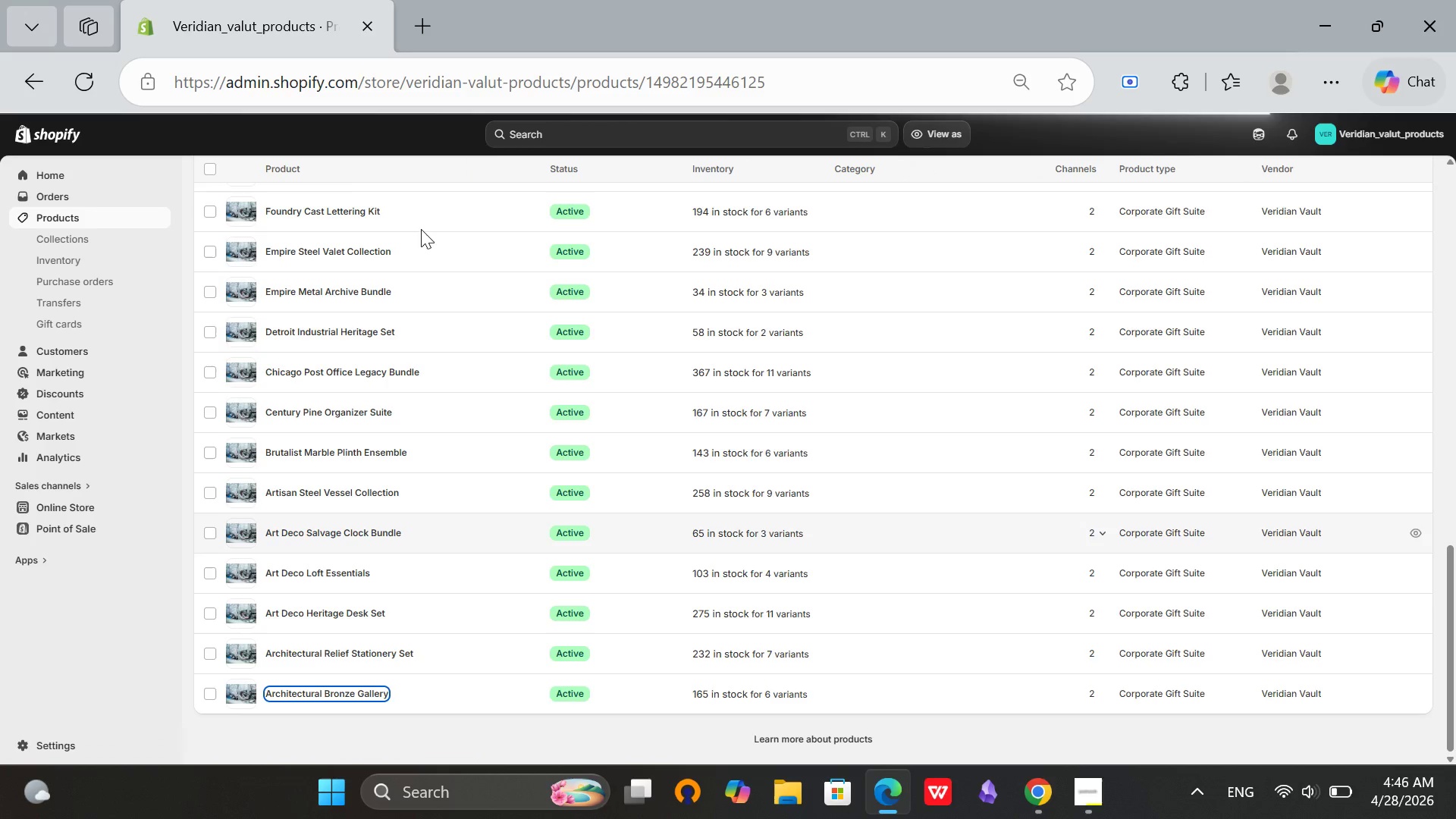 
wait(5.8)
 